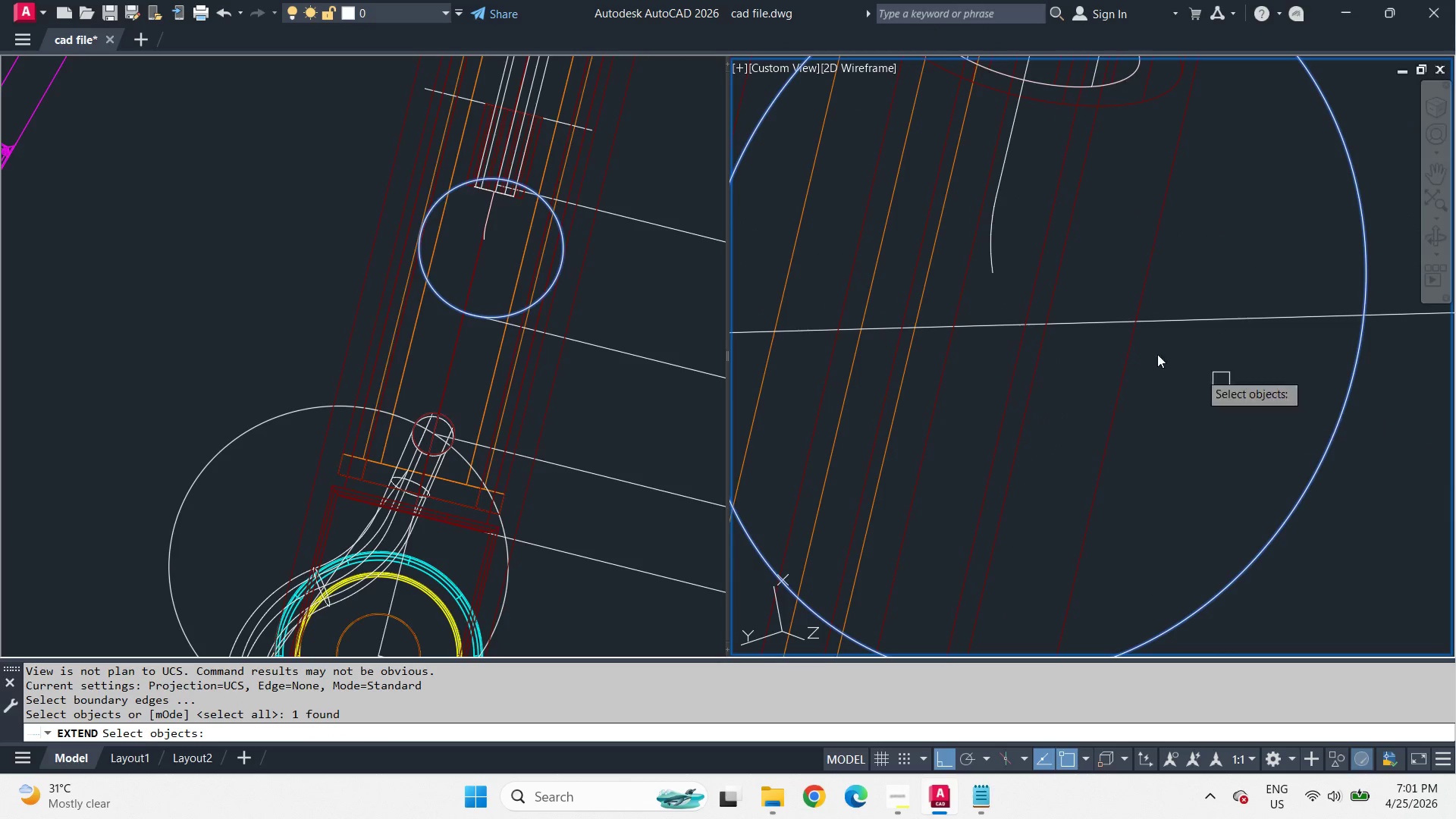 
key(Space)
 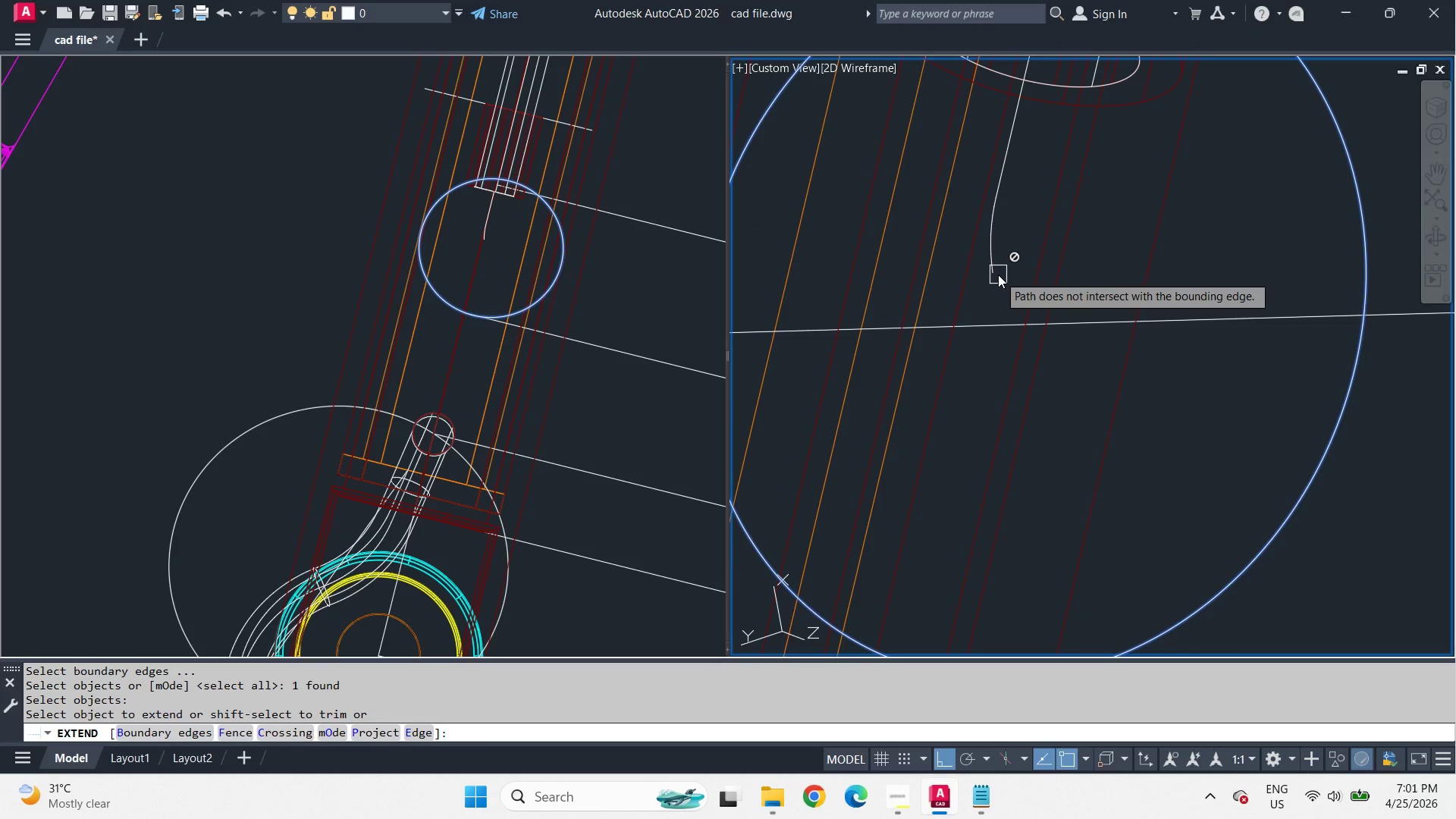 
key(Space)
 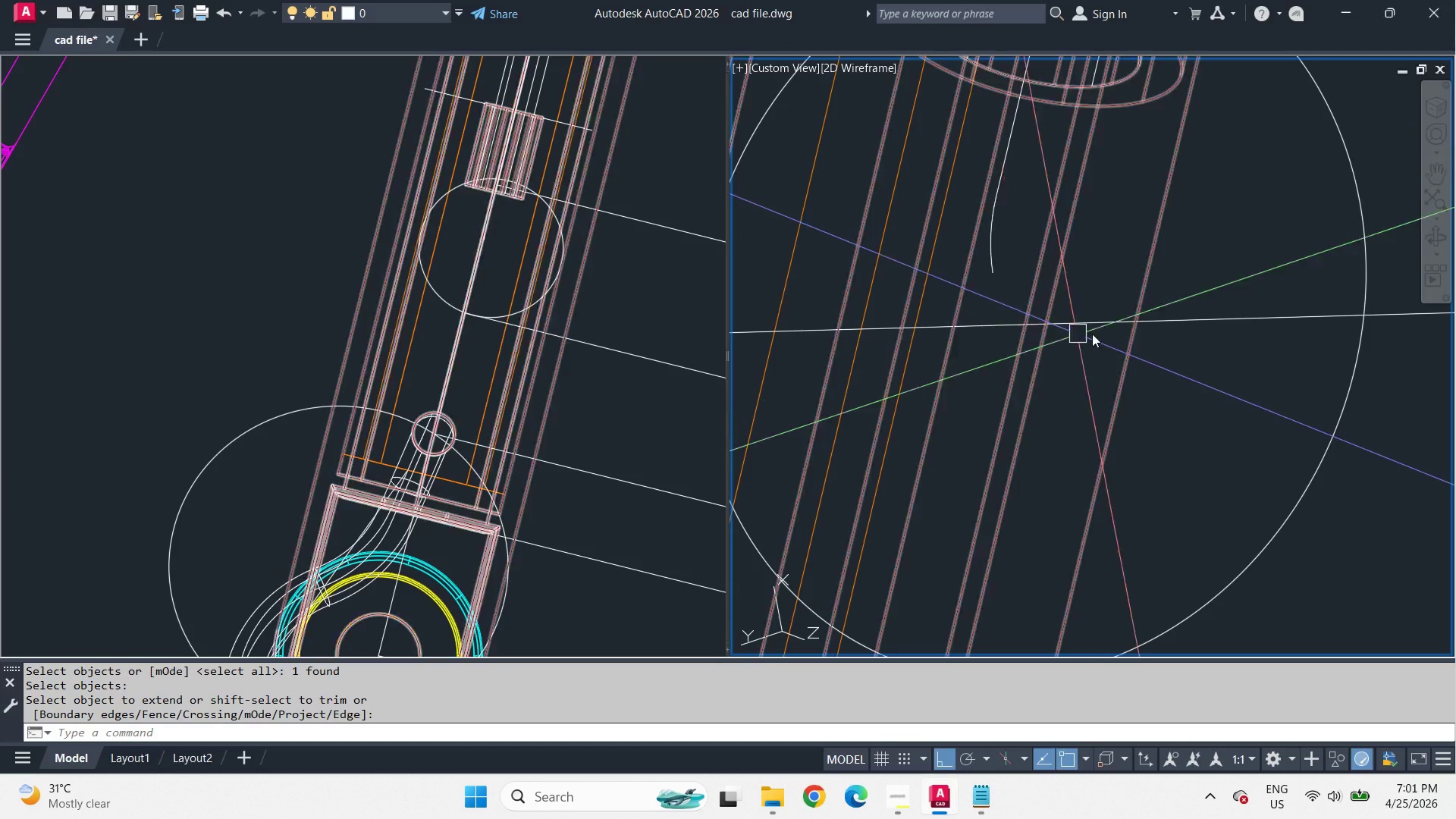 
left_click([1232, 357])
 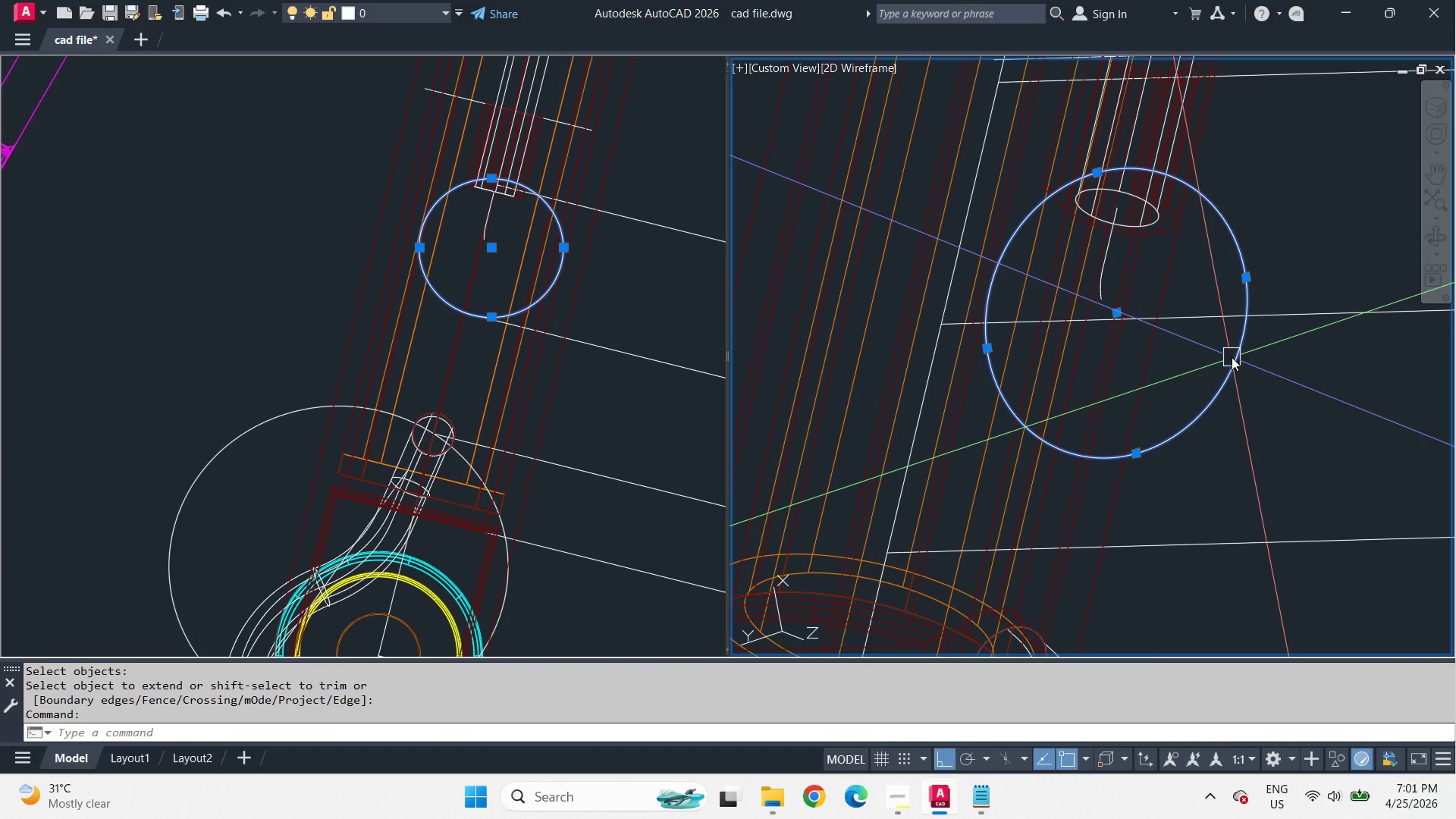 
key(E)
 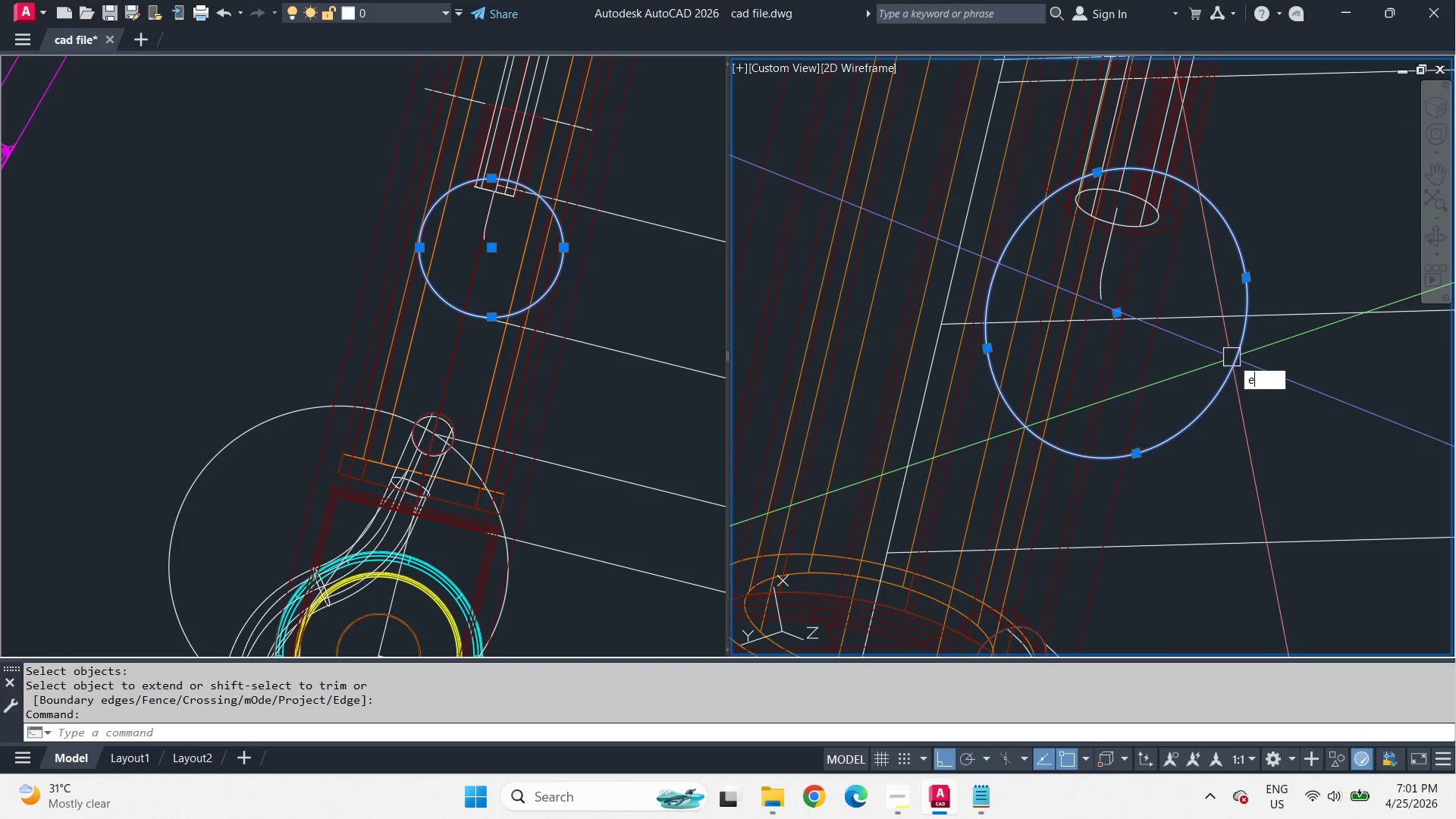 
key(Space)
 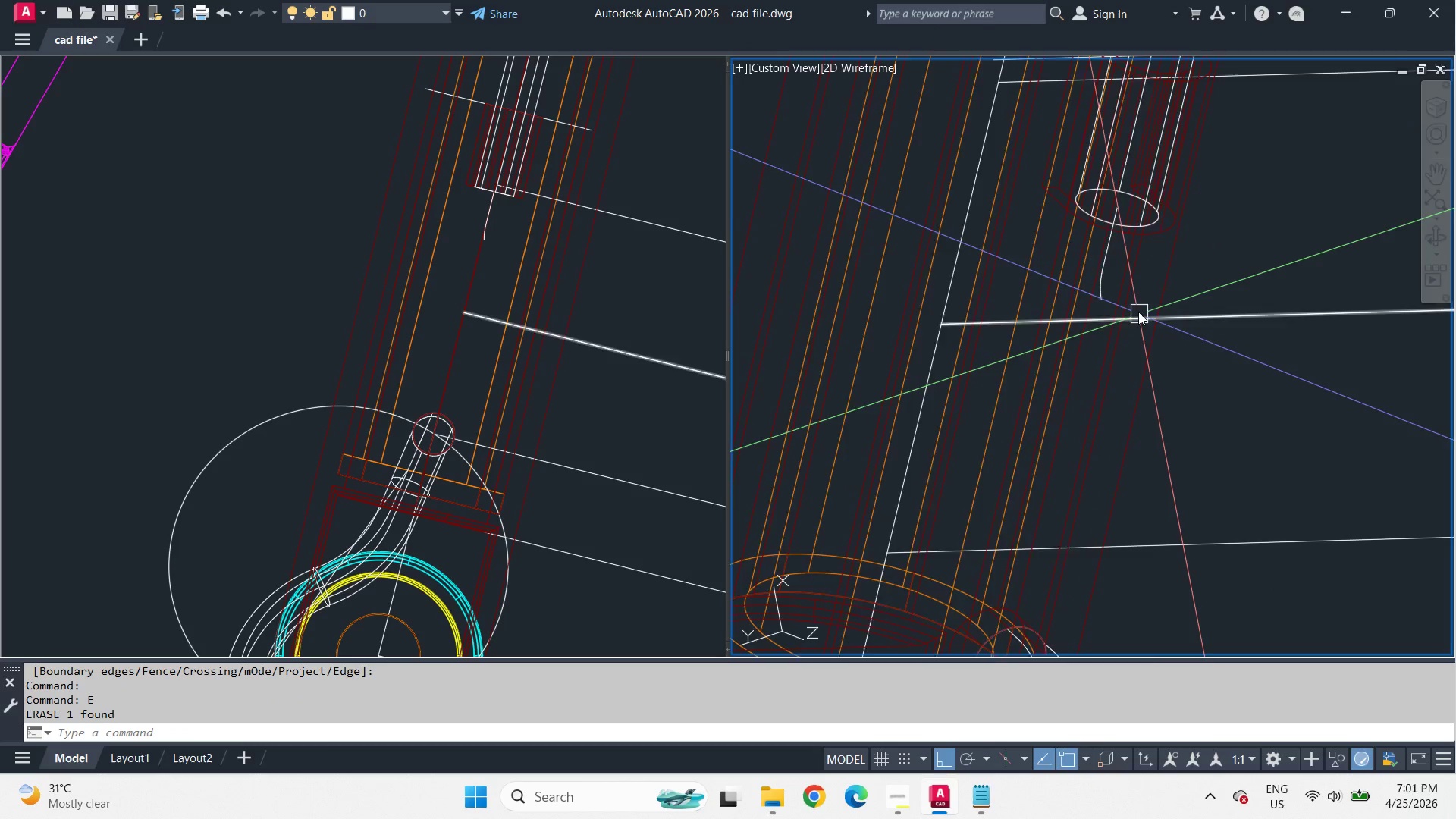 
scroll: coordinate [1176, 317], scroll_direction: down, amount: 2.0
 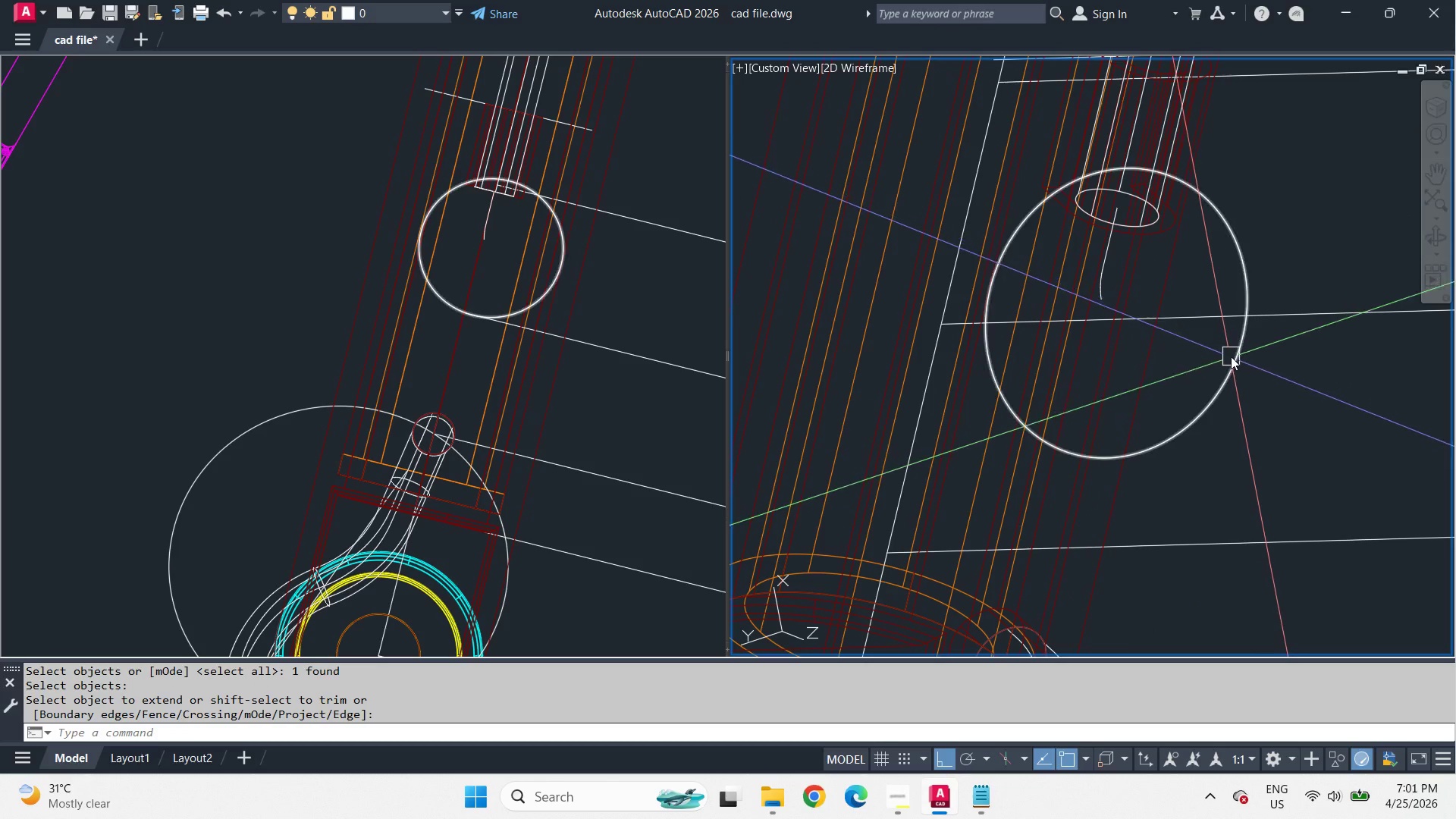 
key(C)
 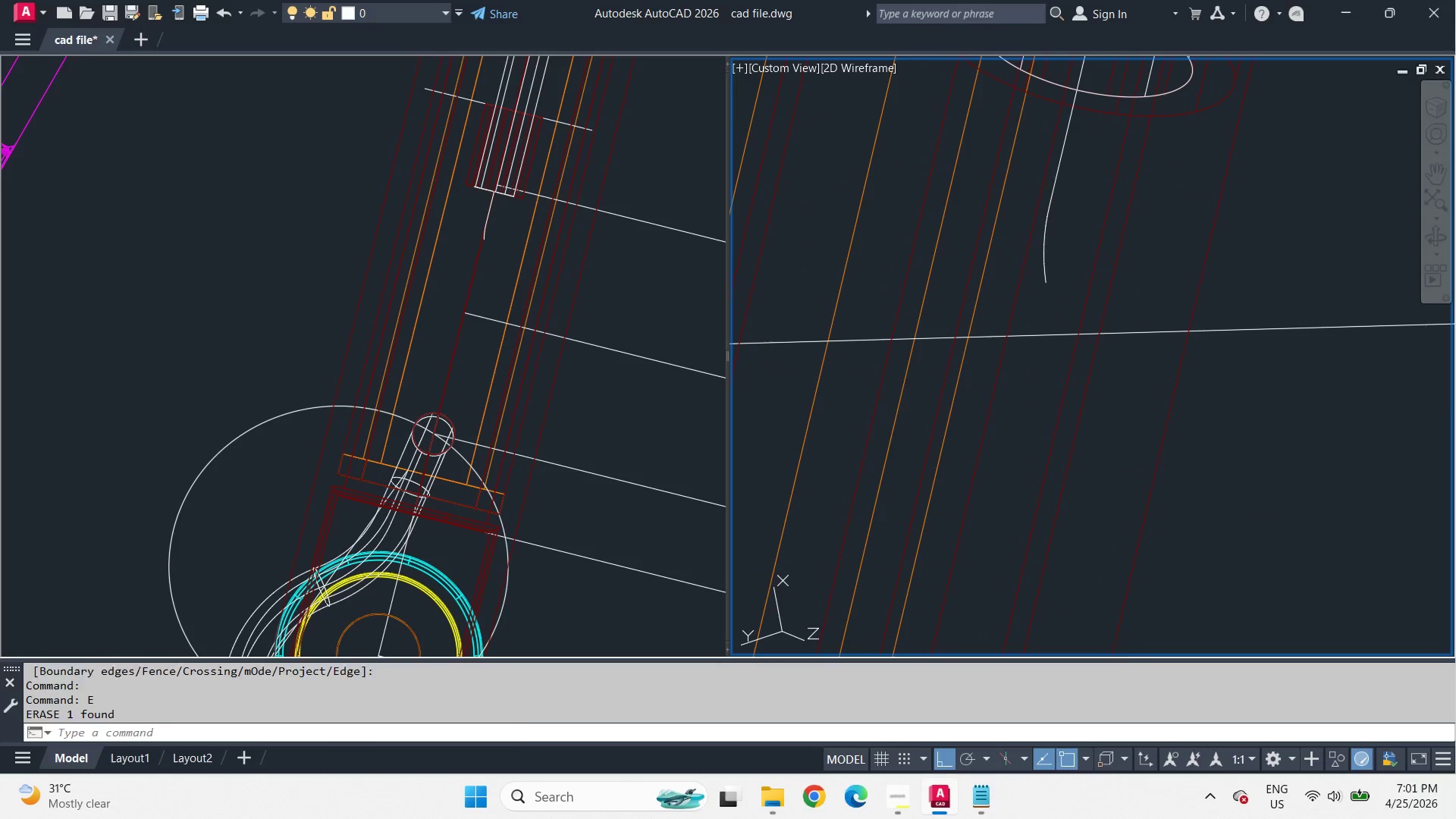 
key(Space)
 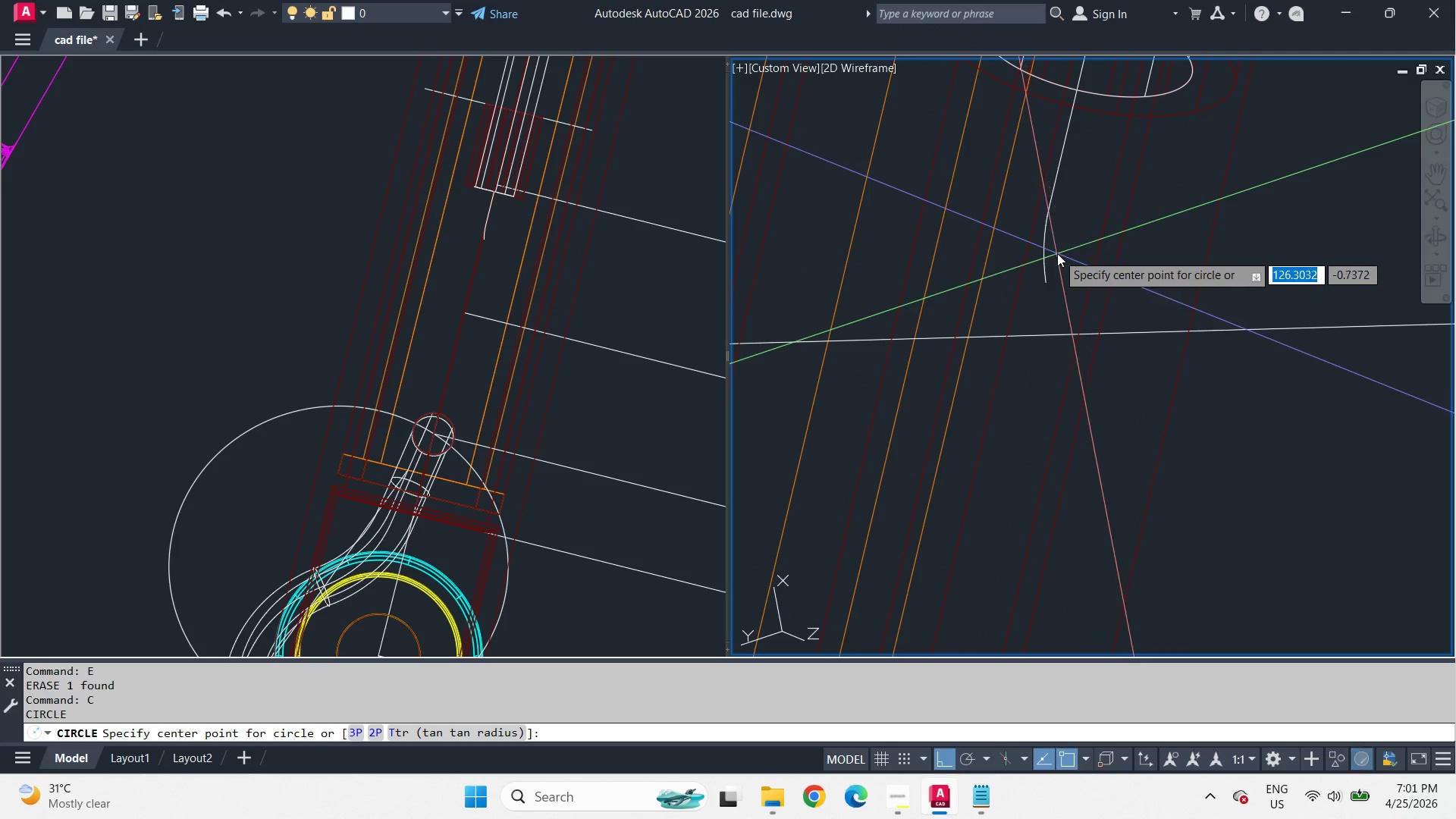 
key(C)
 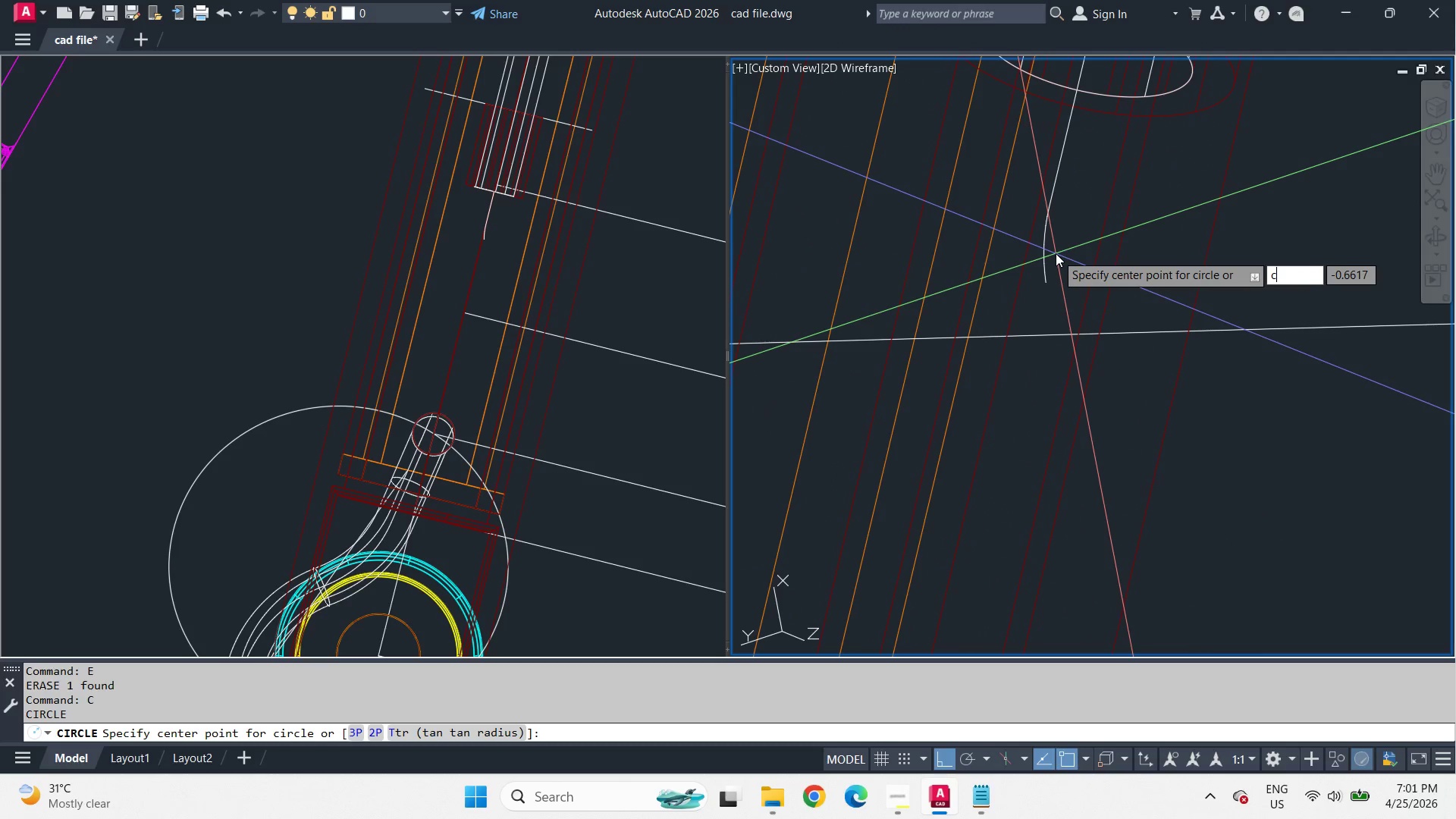 
scroll: coordinate [1136, 306], scroll_direction: up, amount: 2.0
 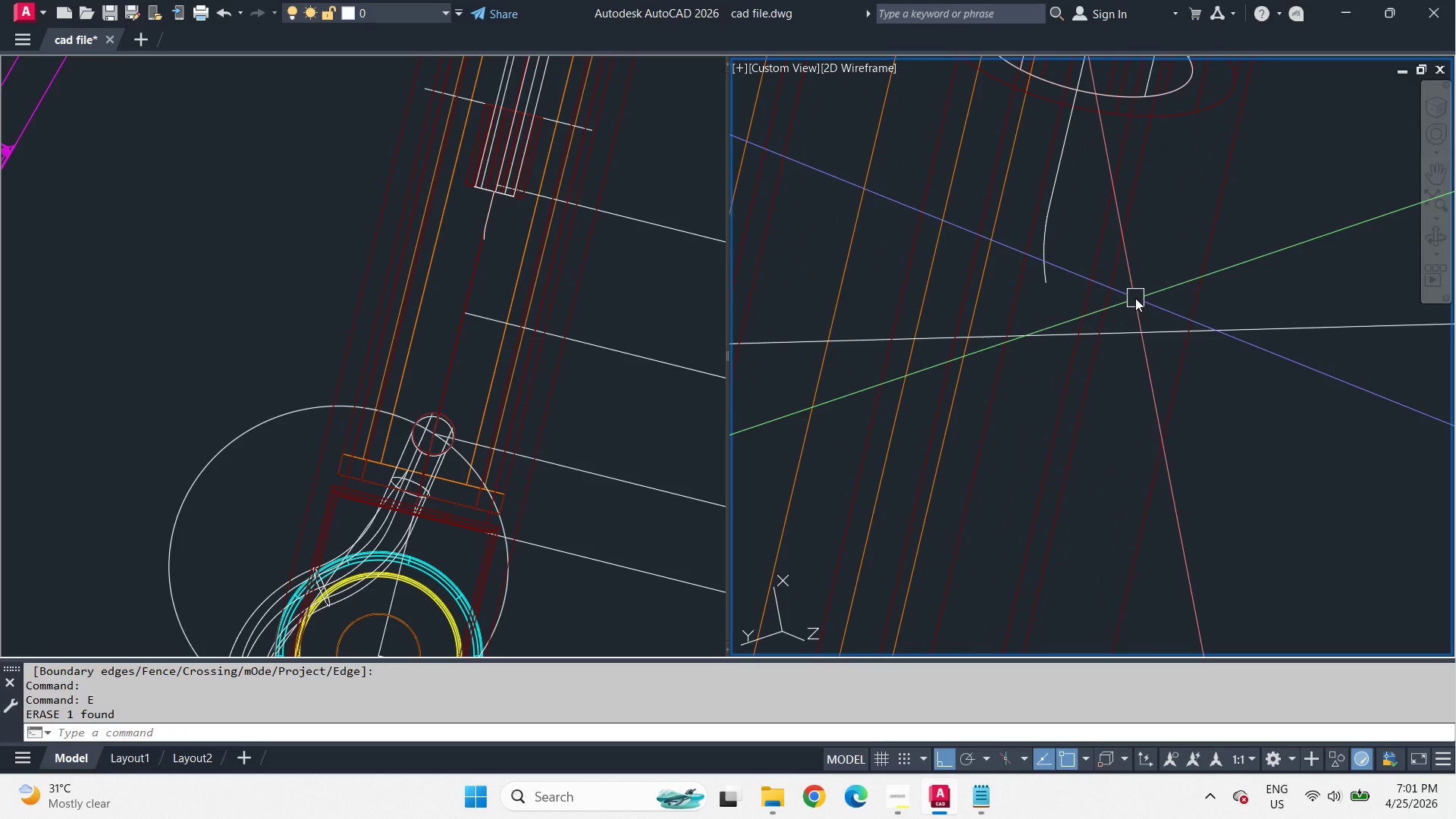 
type(en )
 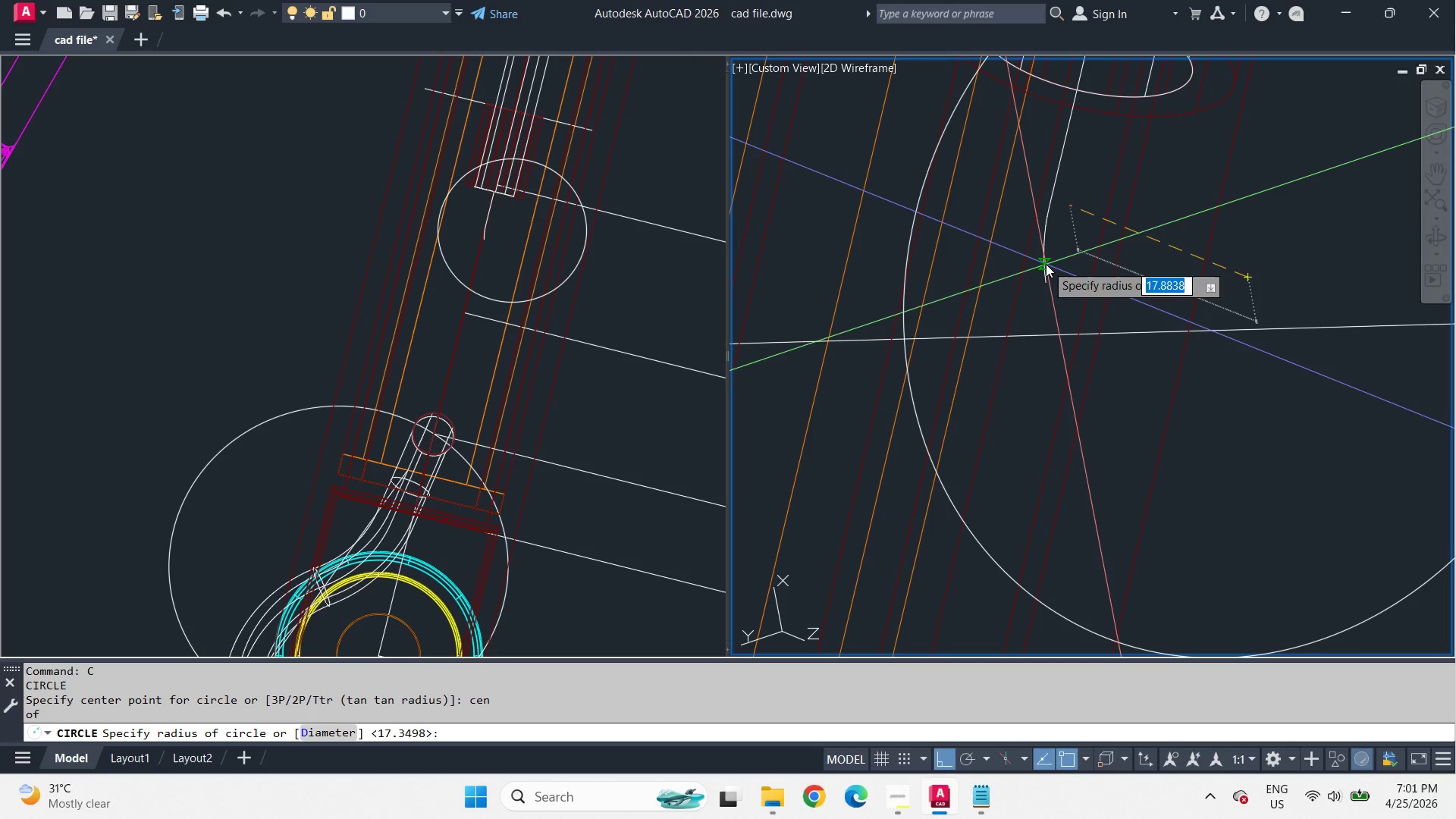 
left_click([1046, 264])
 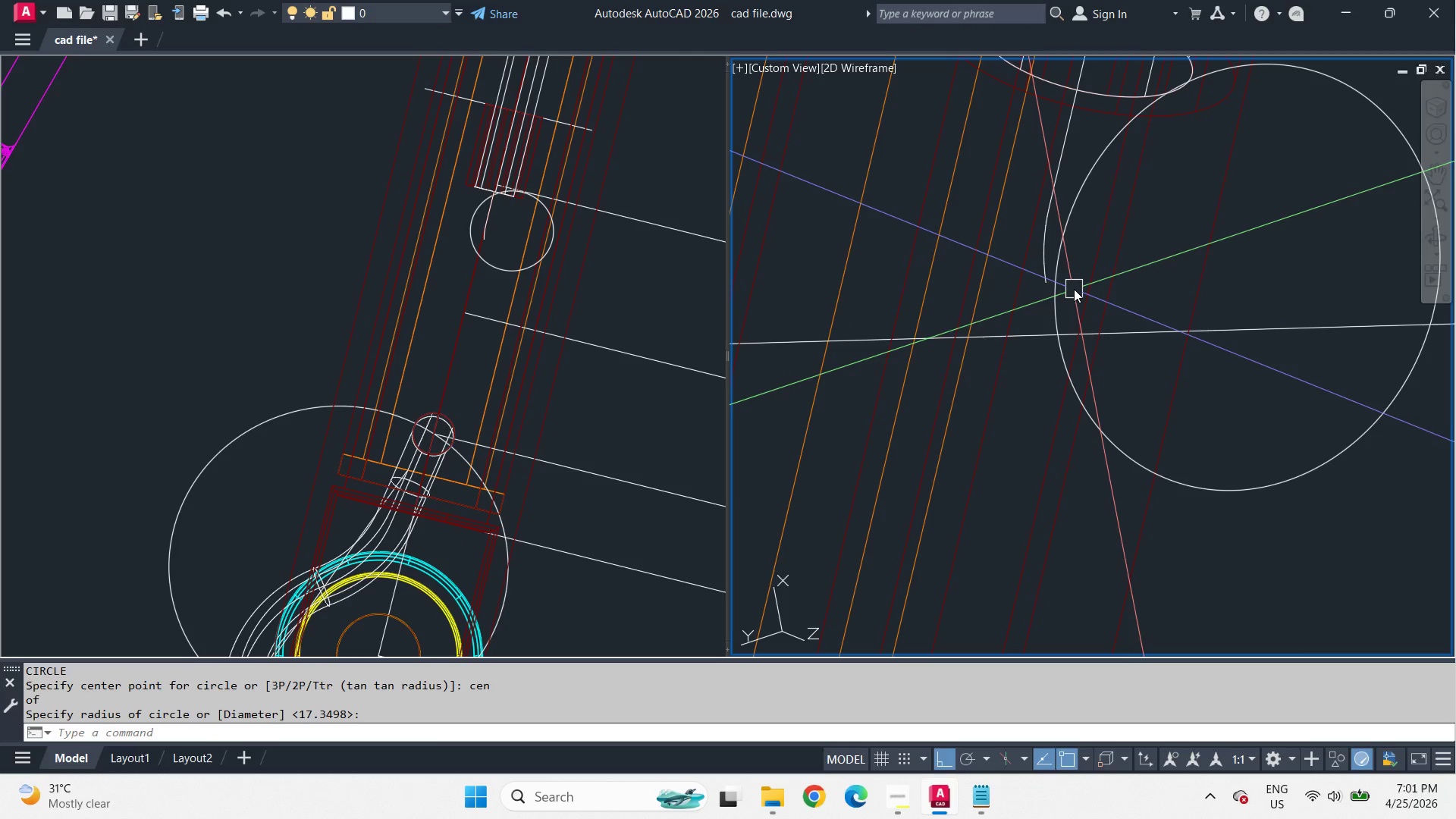 
hold_key(key=ShiftLeft, duration=2.33)
 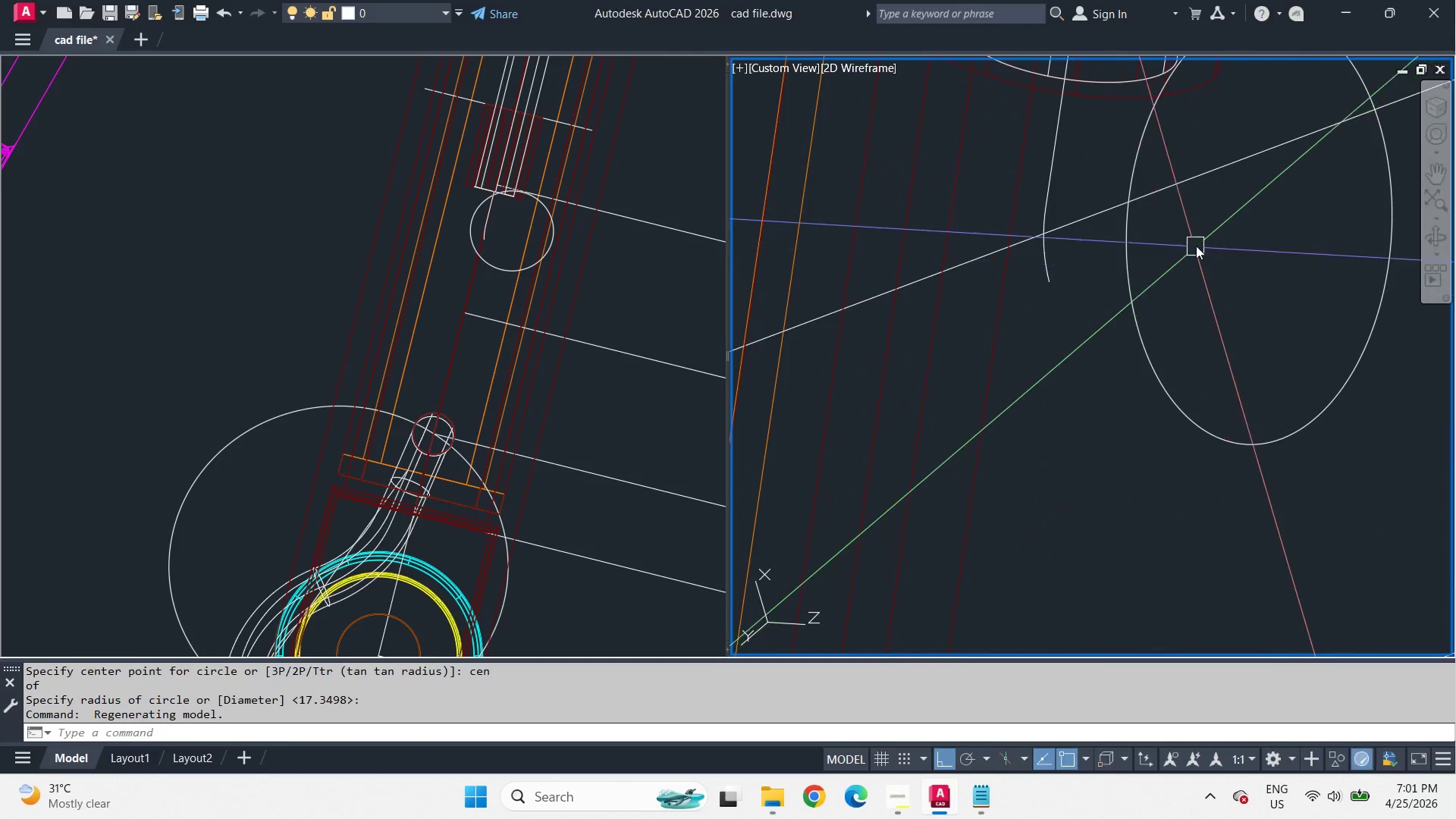 
scroll: coordinate [1196, 245], scroll_direction: down, amount: 2.0
 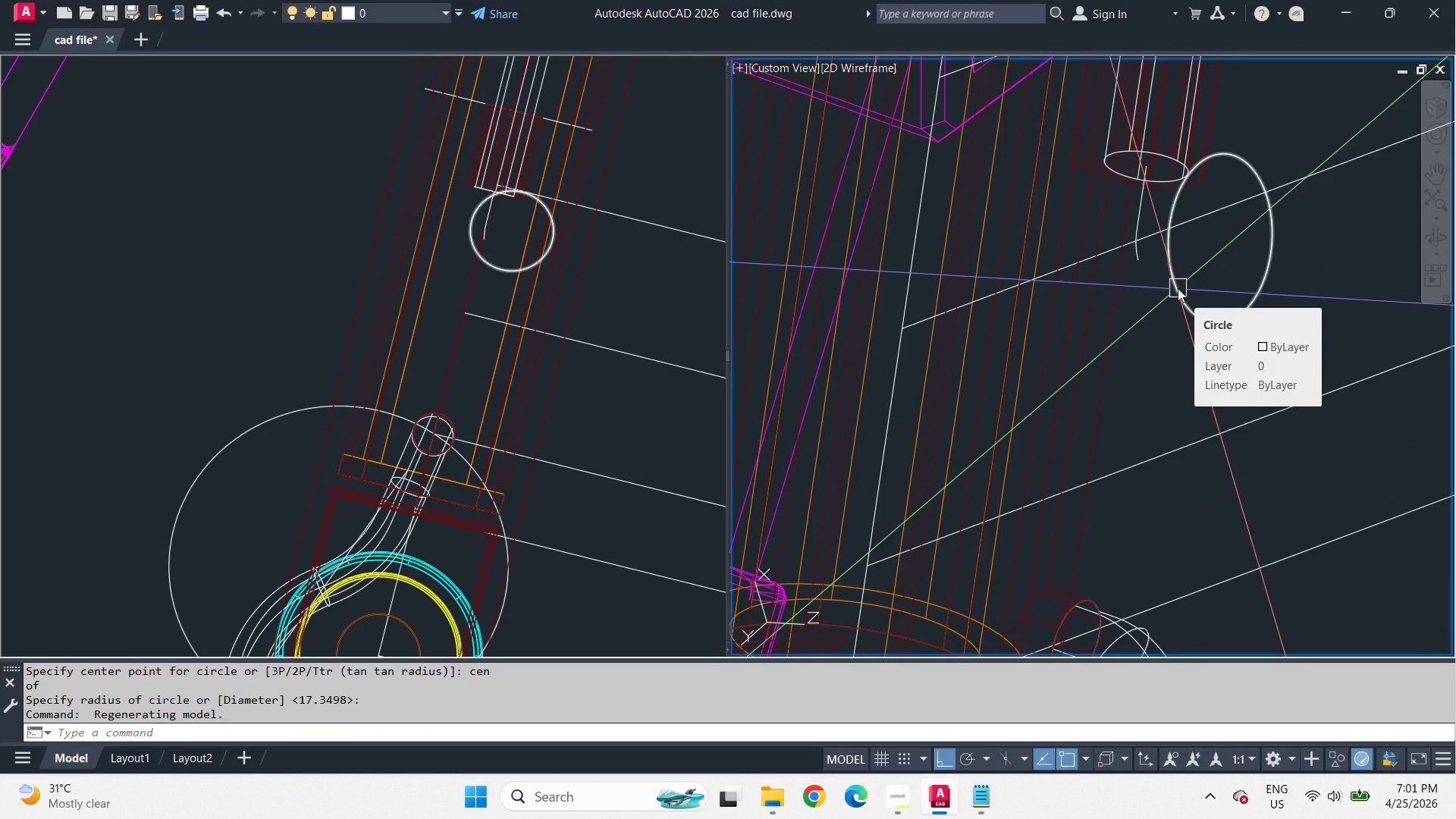 
hold_key(key=ShiftLeft, duration=3.47)
 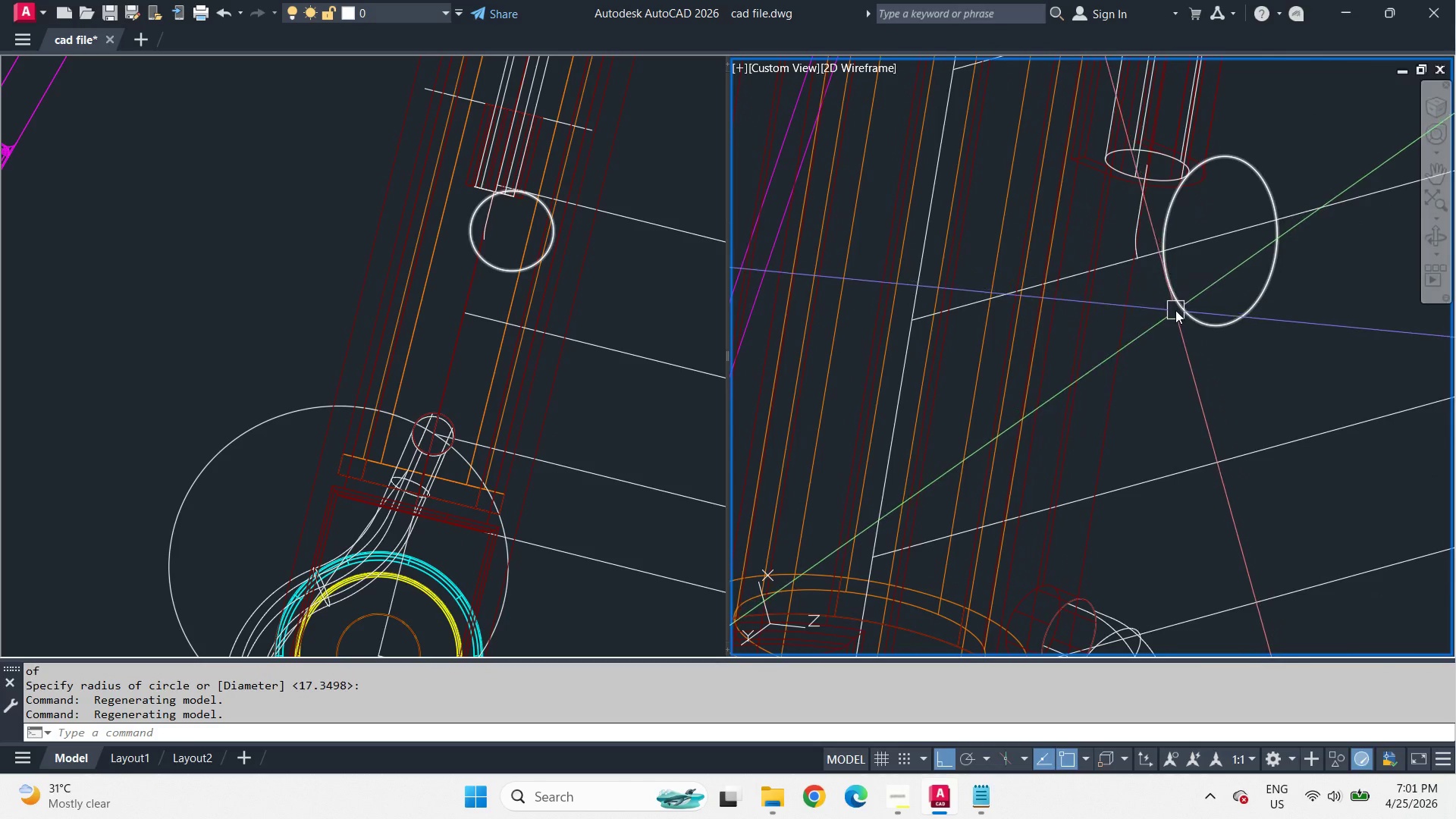 
left_click([1175, 310])
 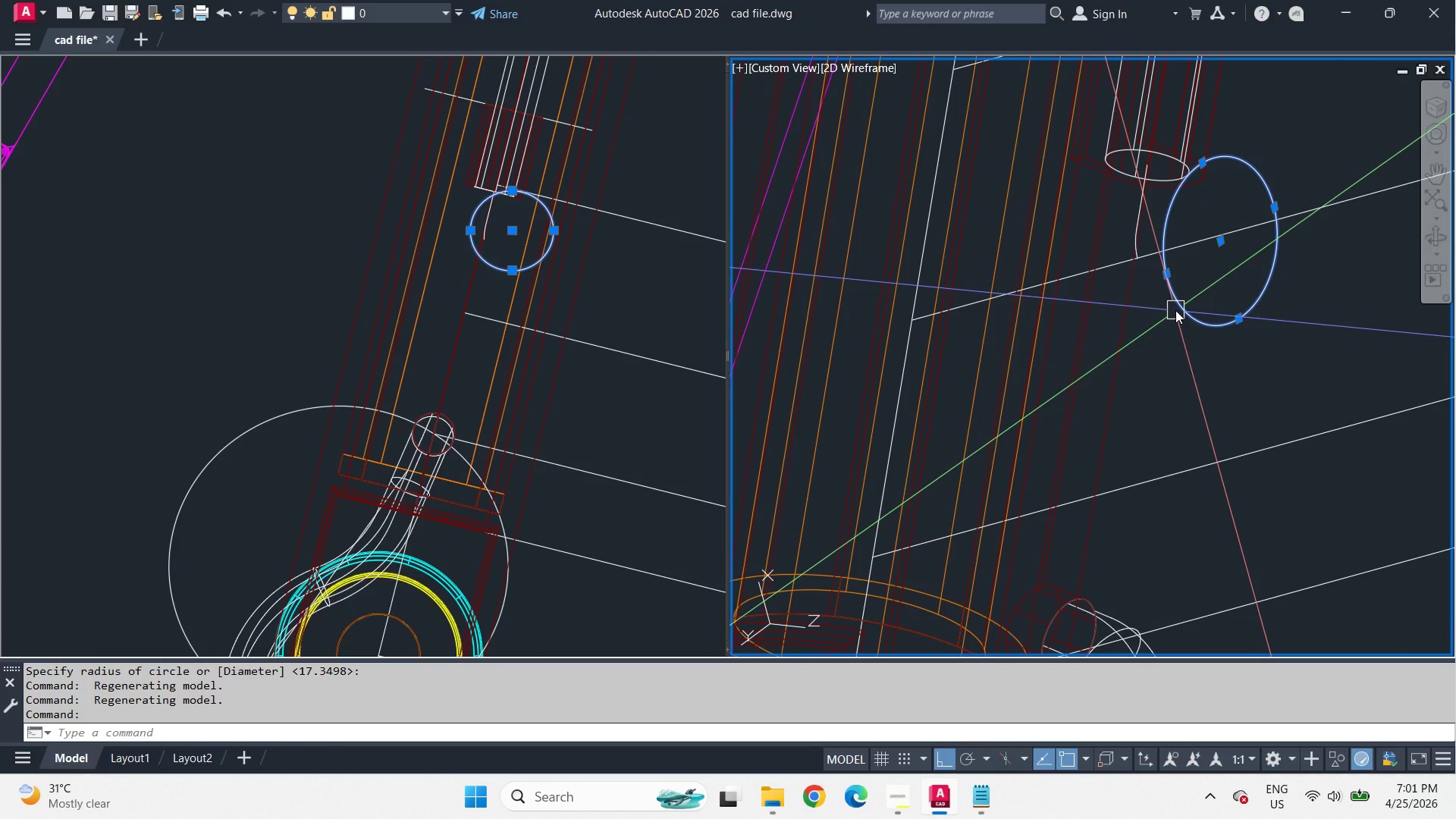 
key(E)
 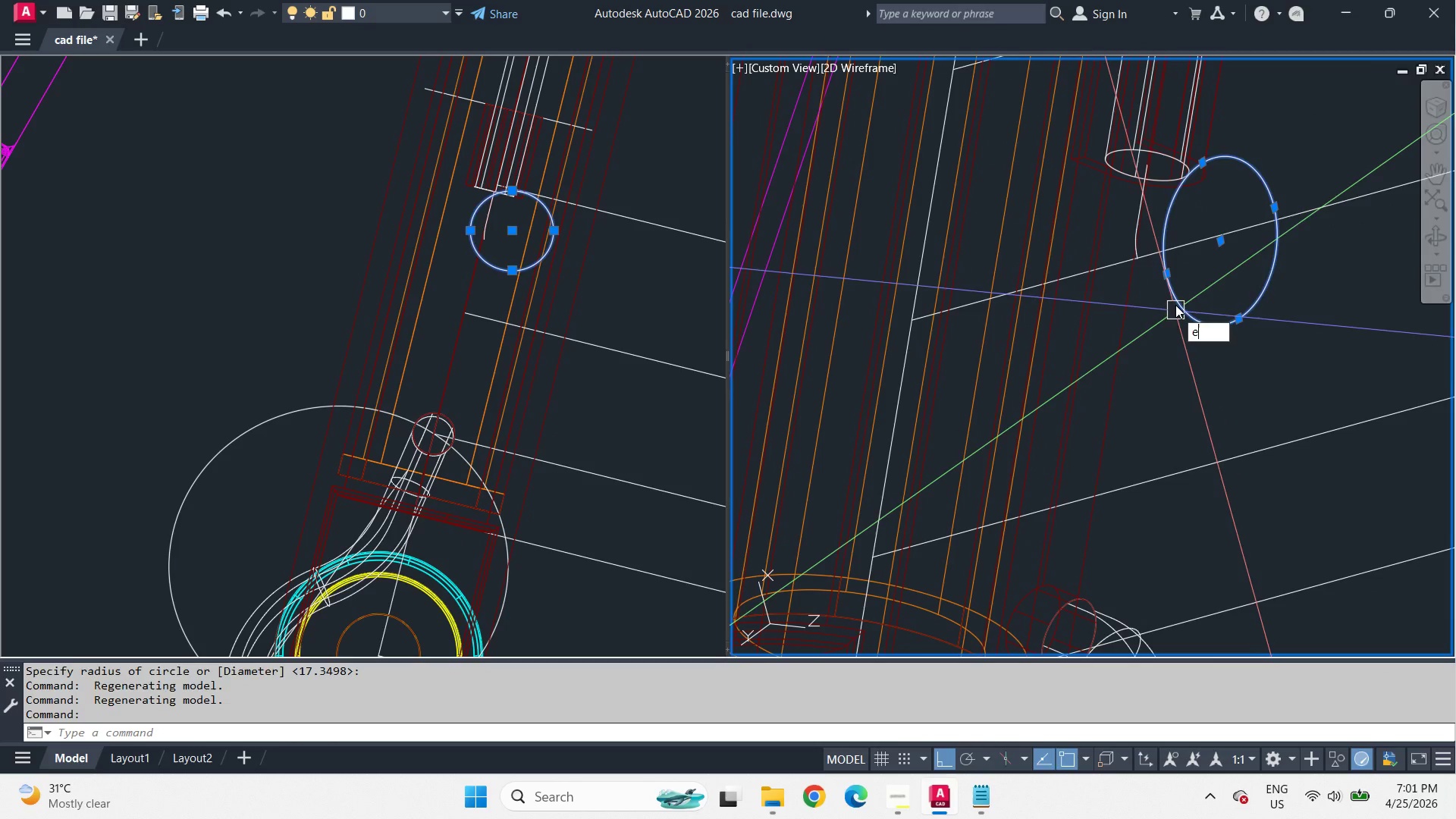 
key(Space)
 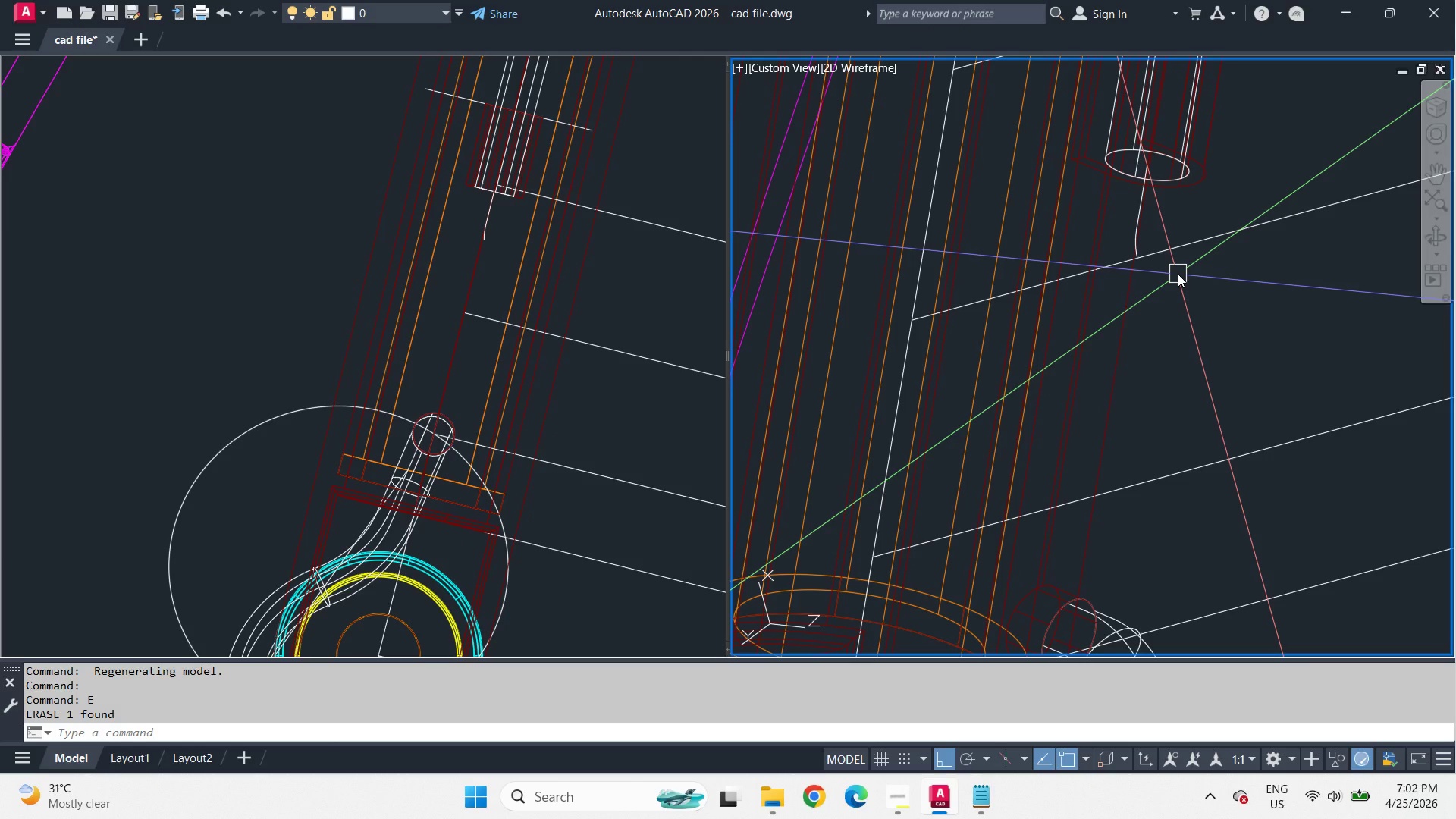 
wait(25.27)
 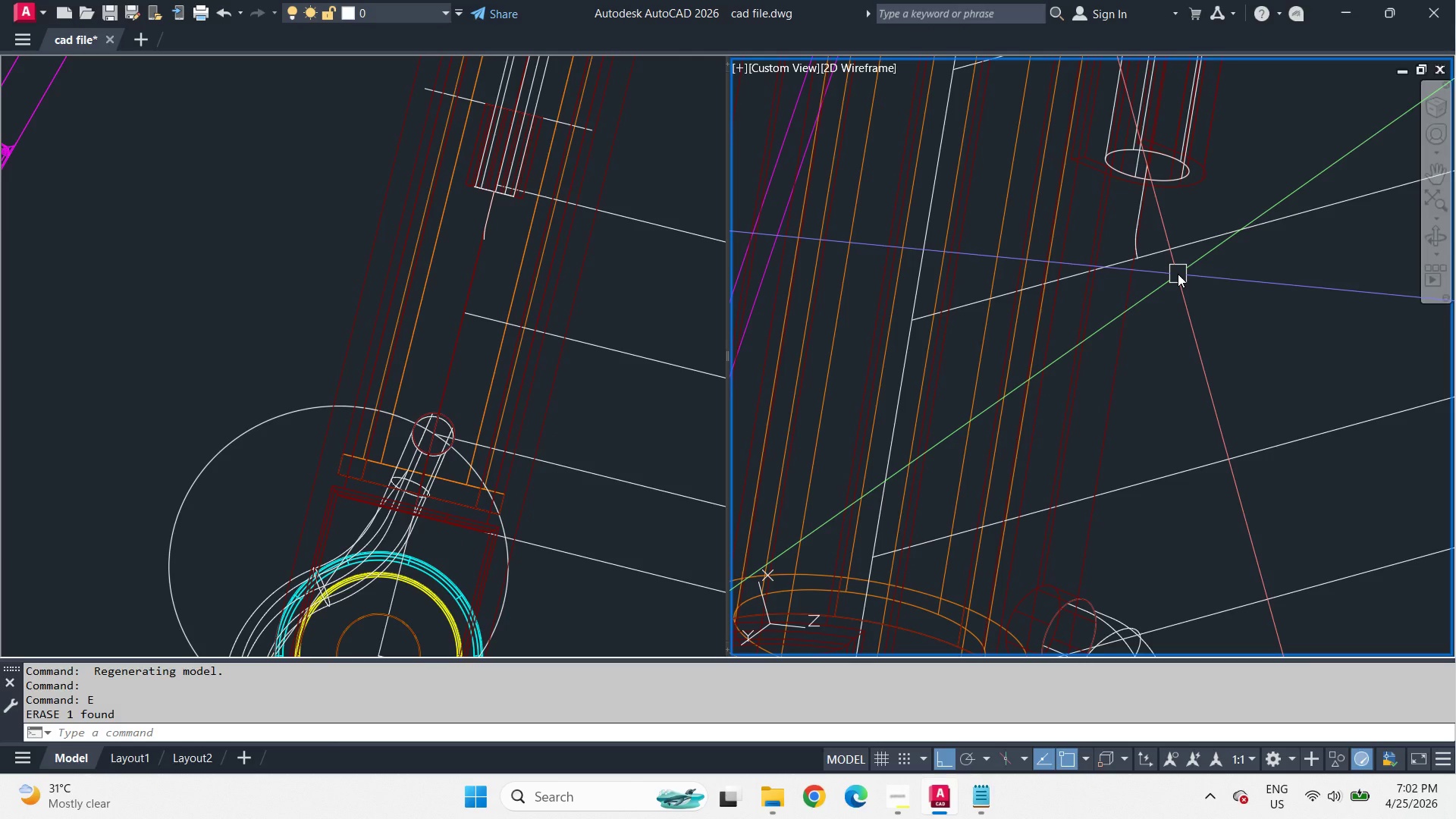 
scroll: coordinate [1175, 276], scroll_direction: down, amount: 3.0
 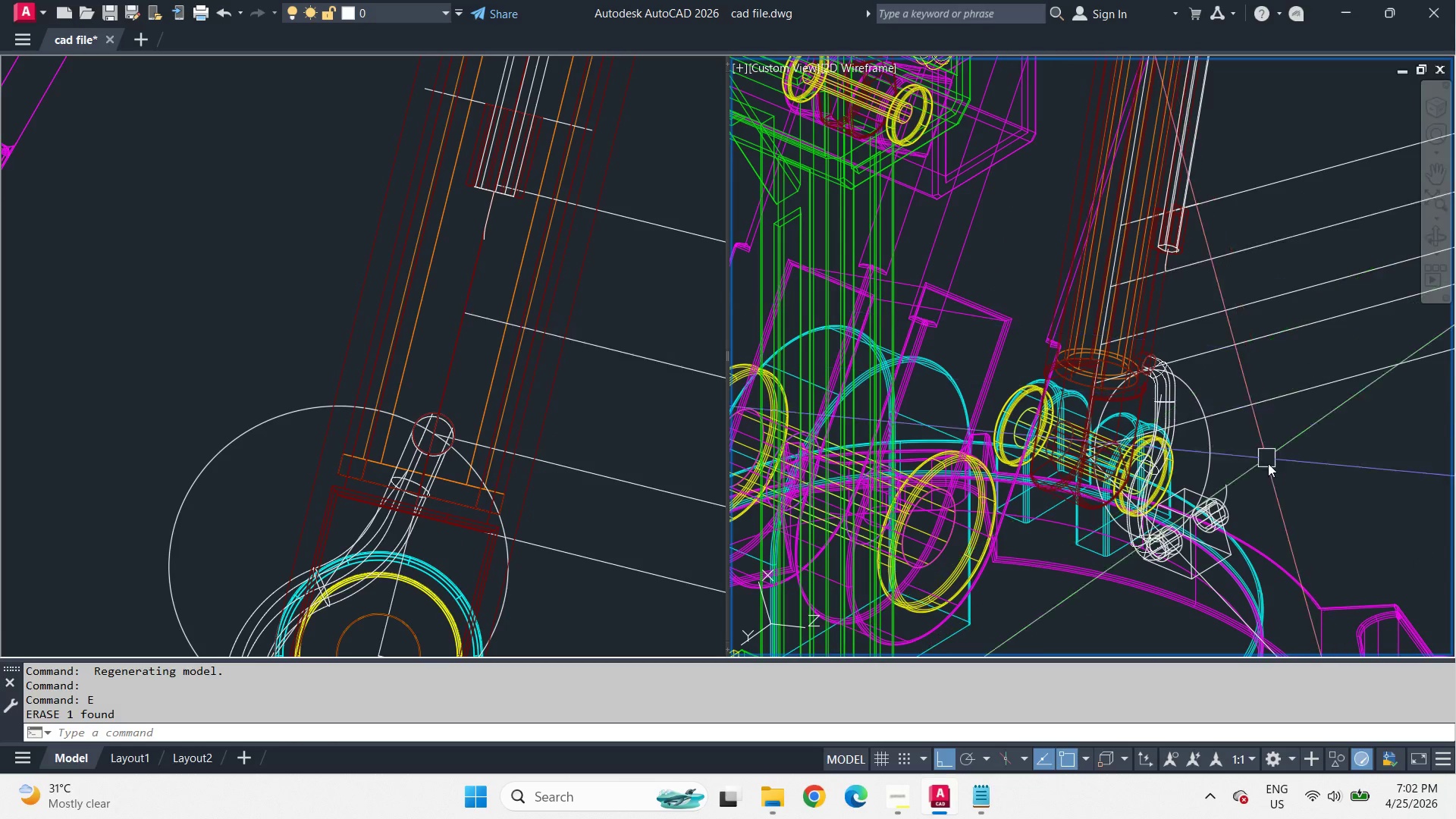 
scroll: coordinate [1116, 544], scroll_direction: up, amount: 5.0
 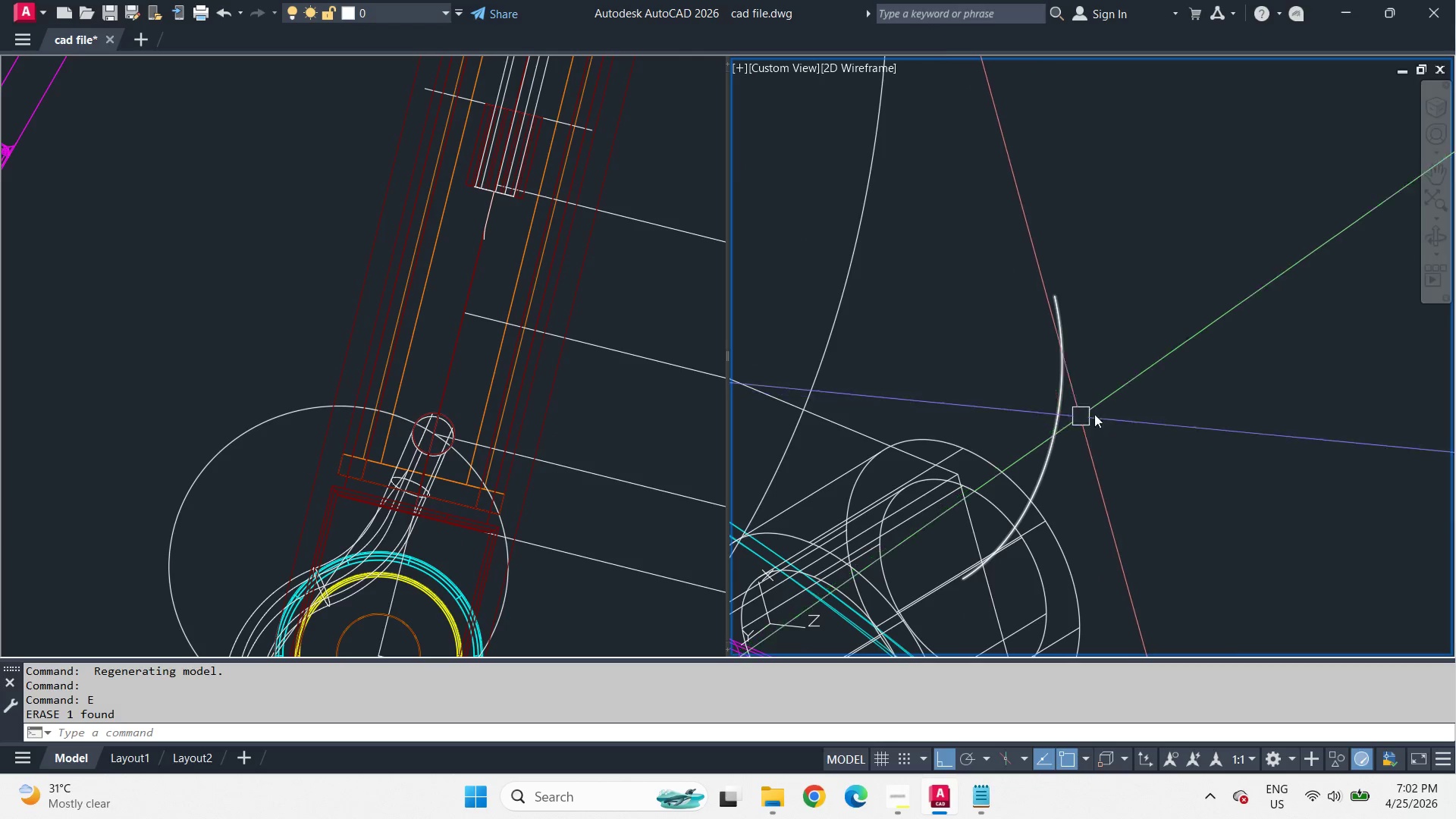 
wait(17.79)
 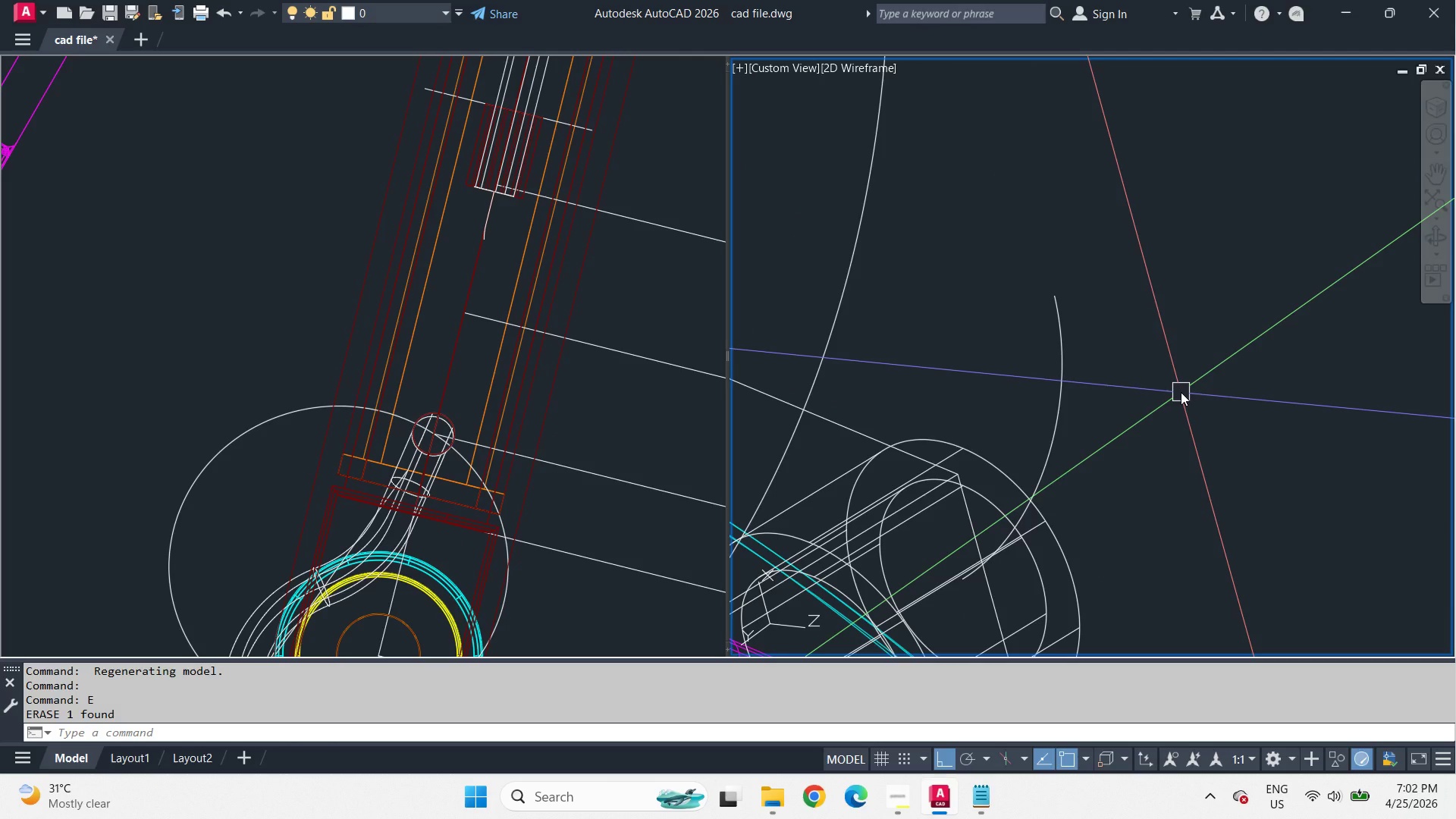 
key(Control+Z)
 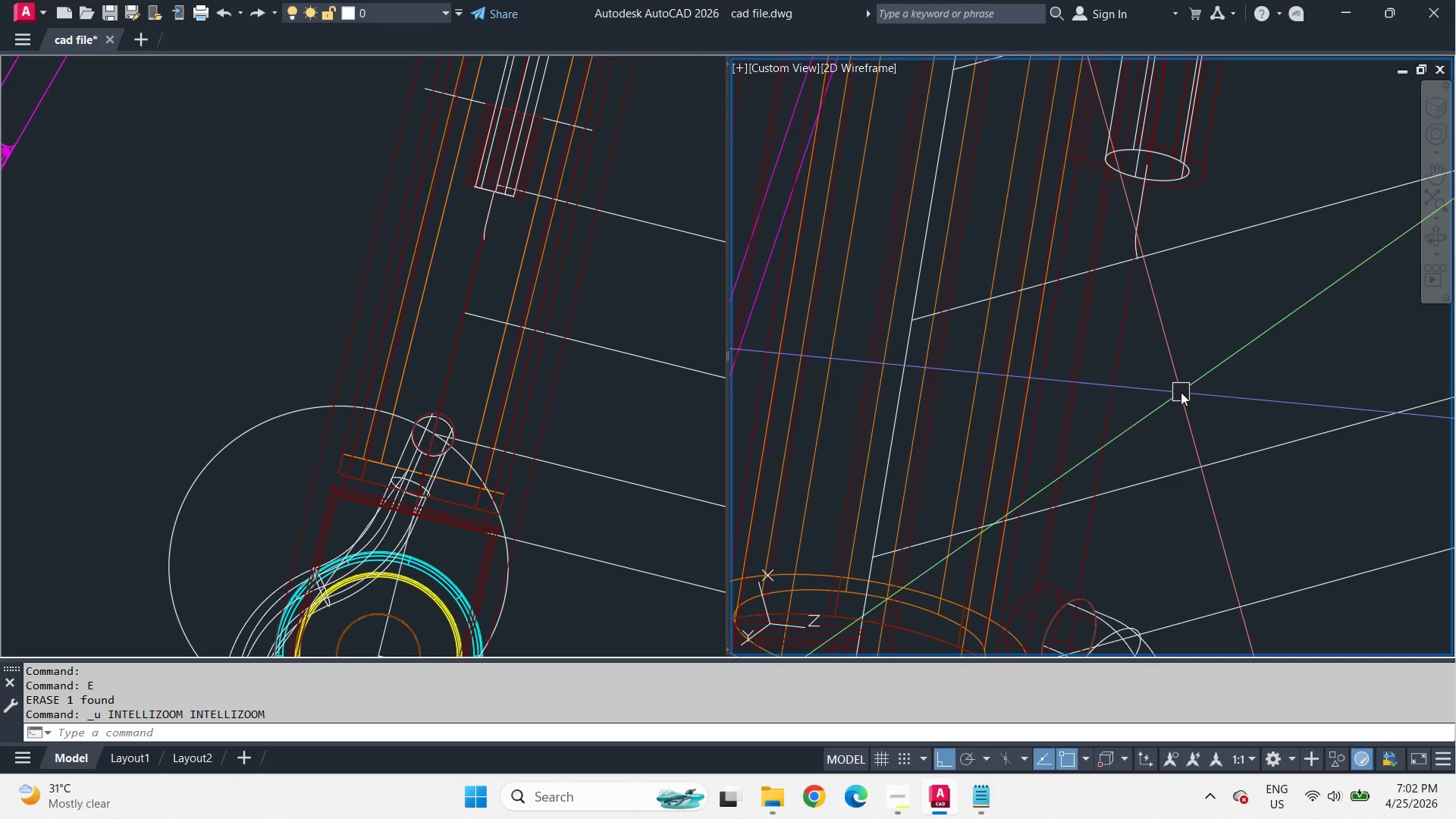 
key(Control+Z)
 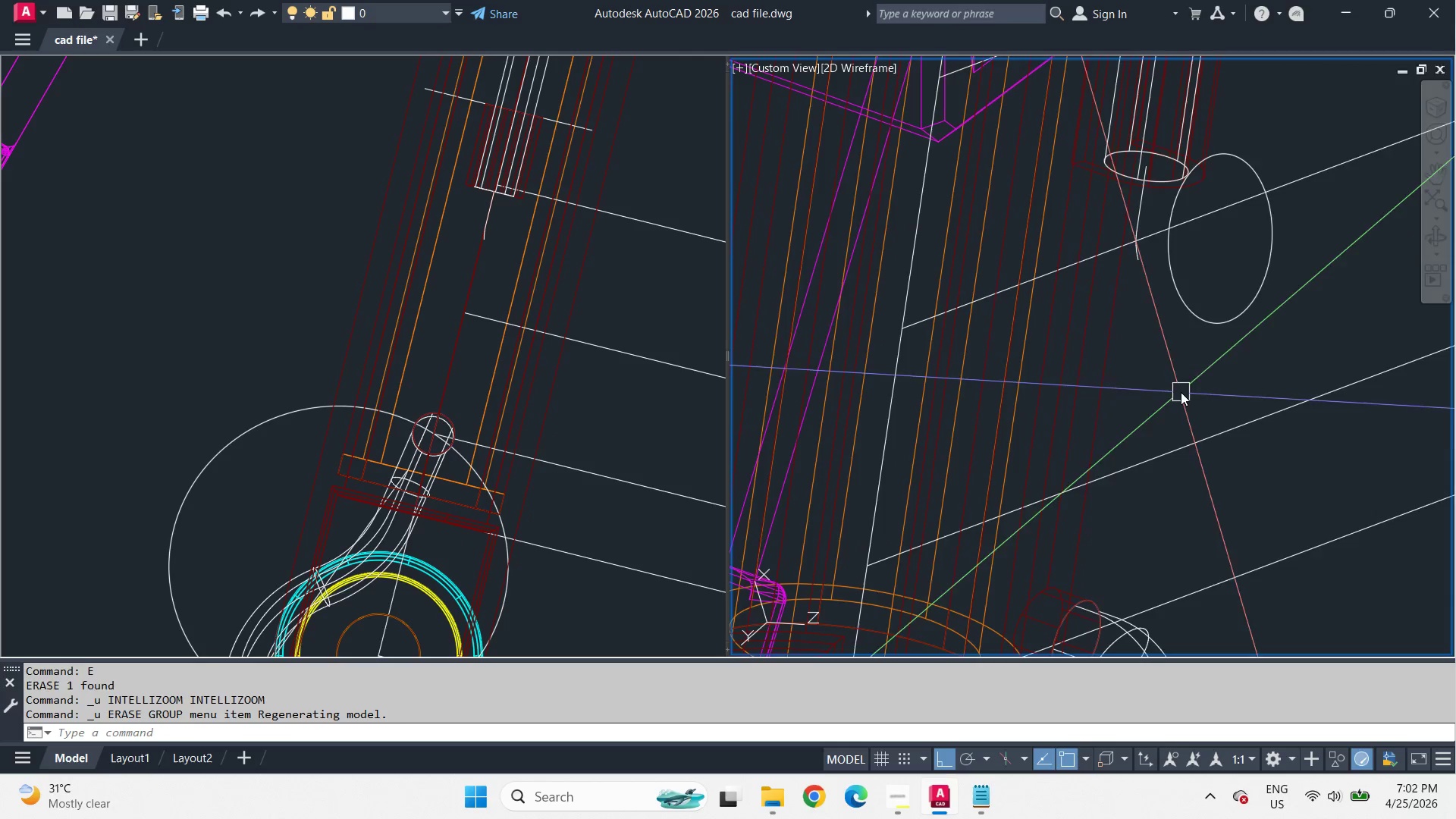 
key(Control+Z)
 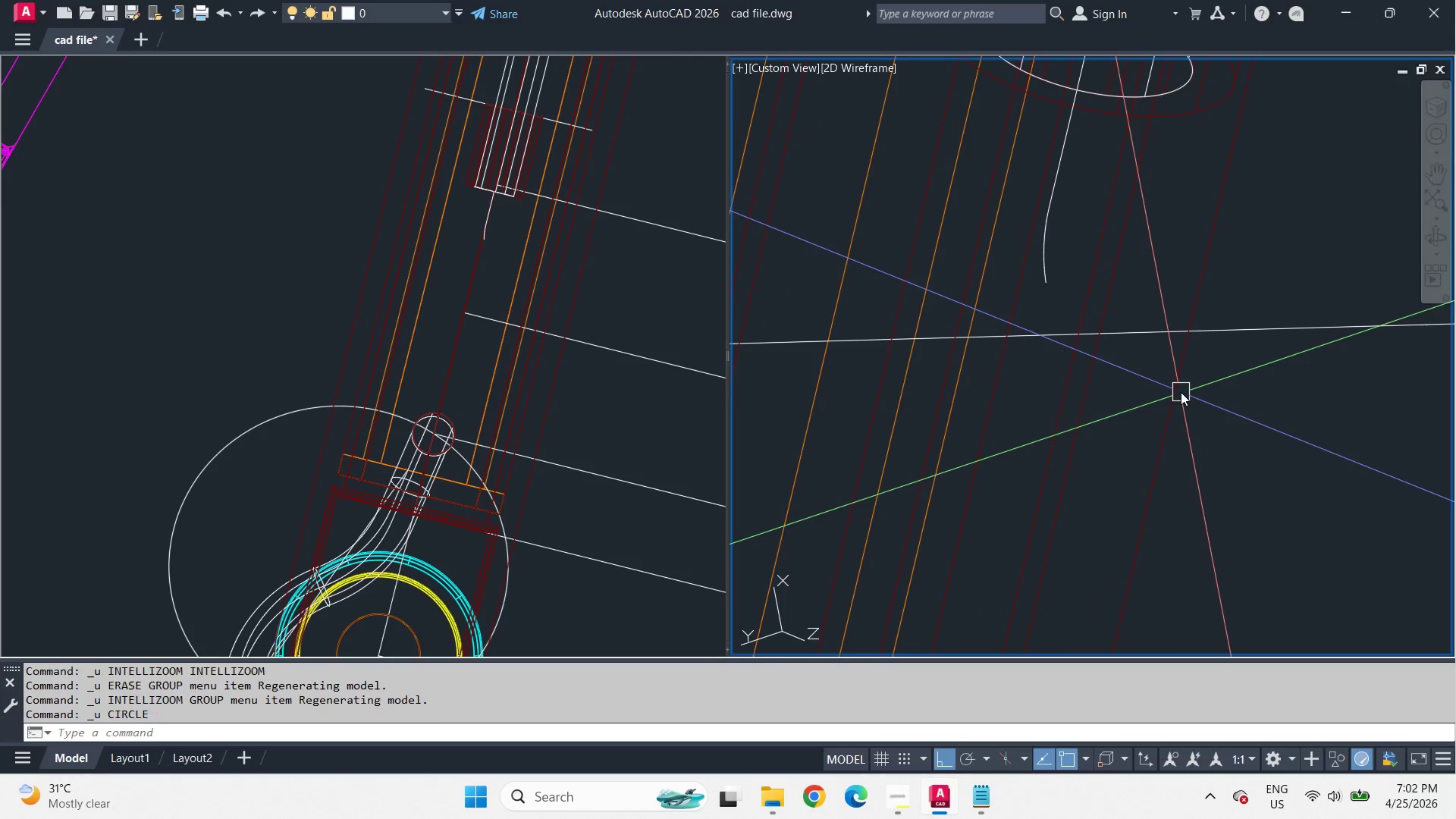 
key(Control+Z)
 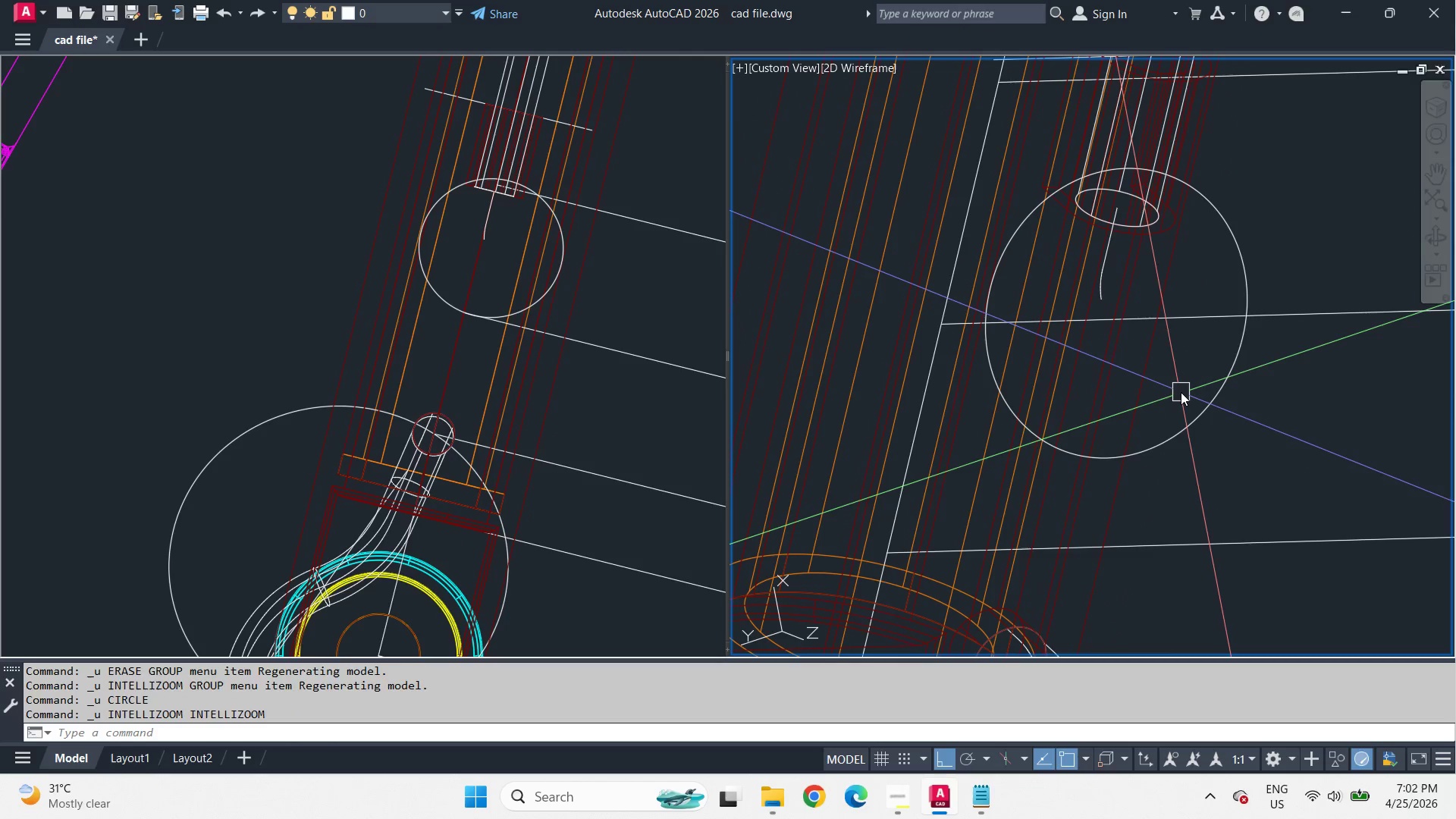 
key(Control+Z)
 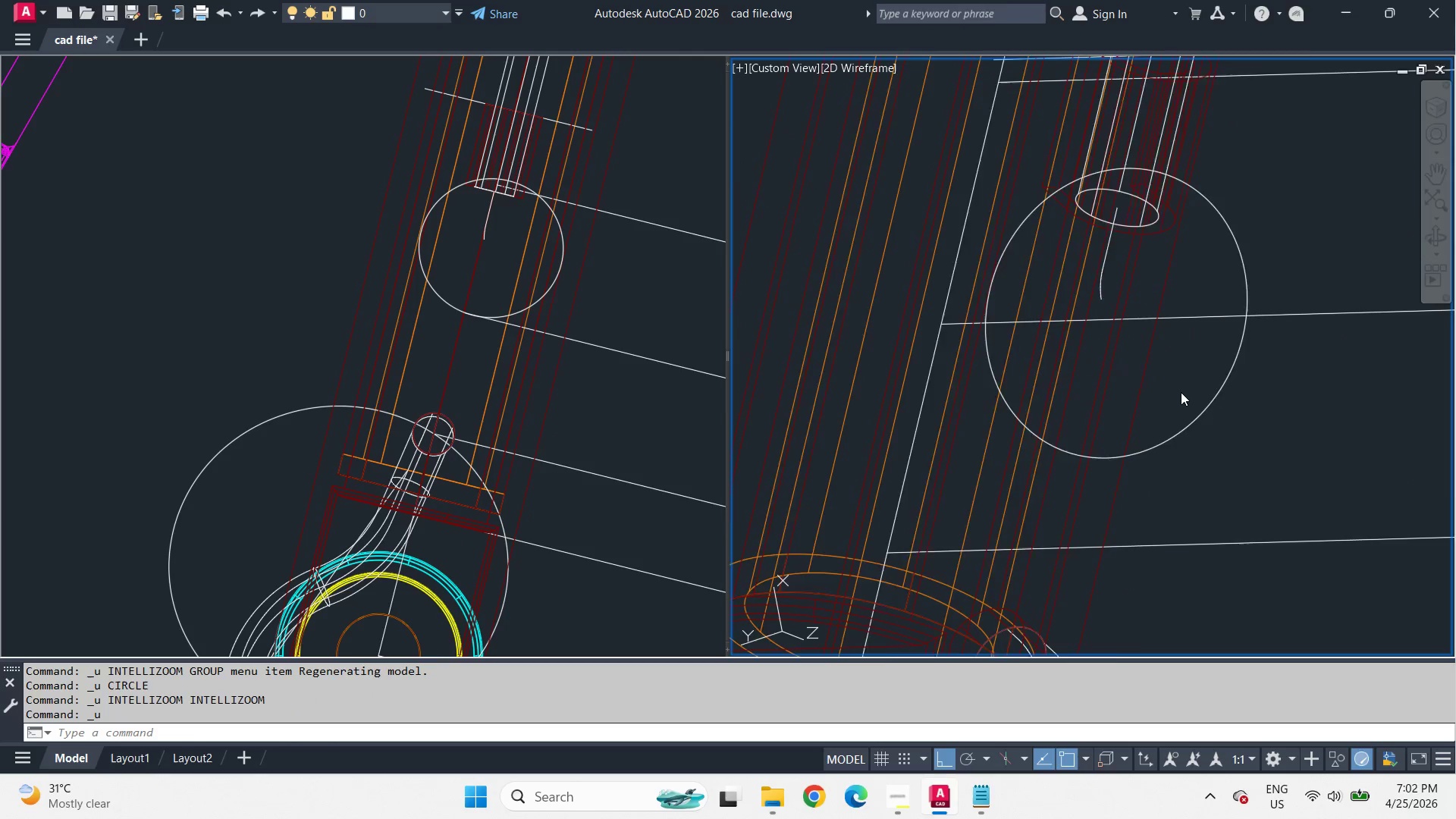 
key(Control+Z)
 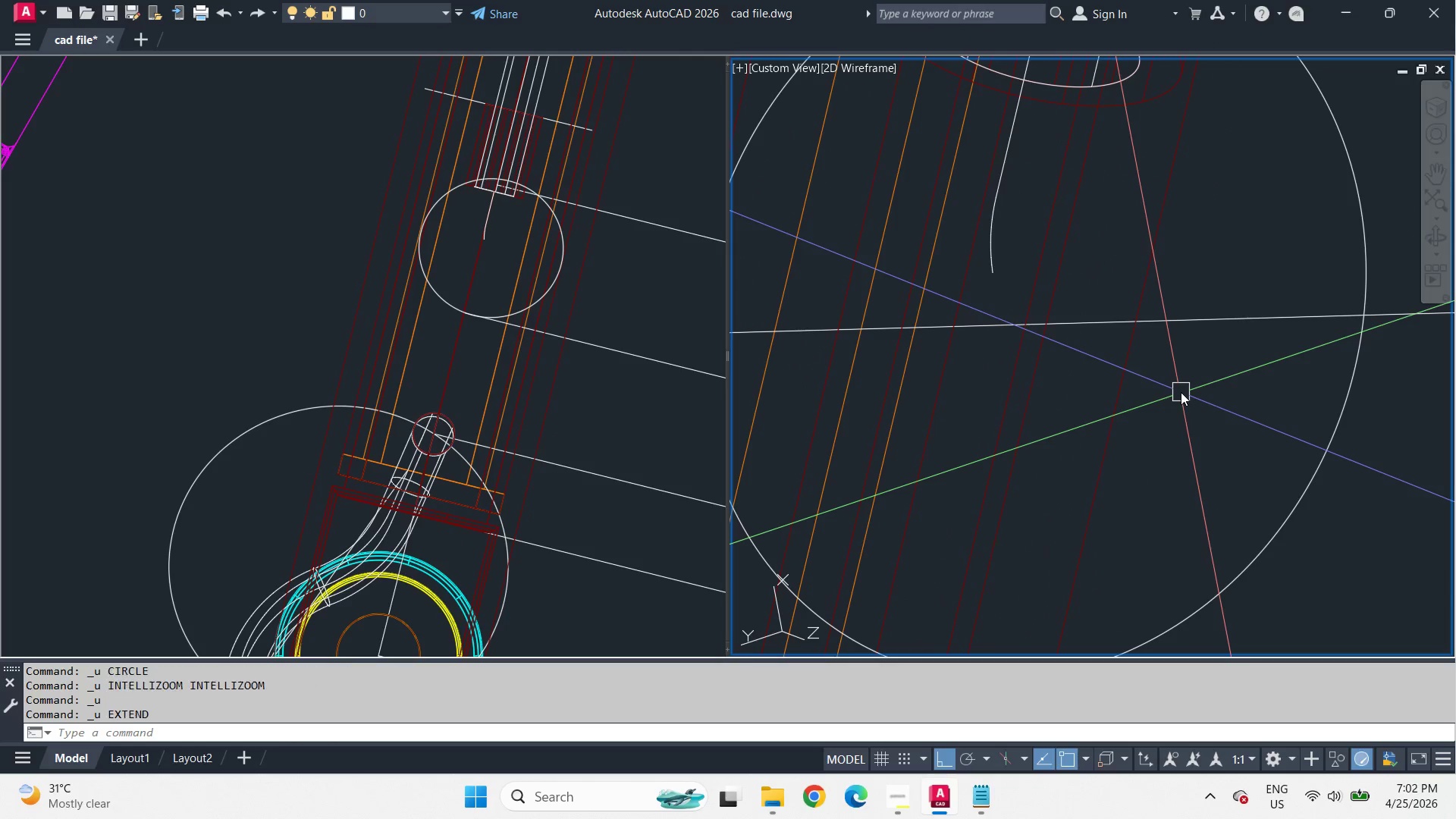 
key(Control+Z)
 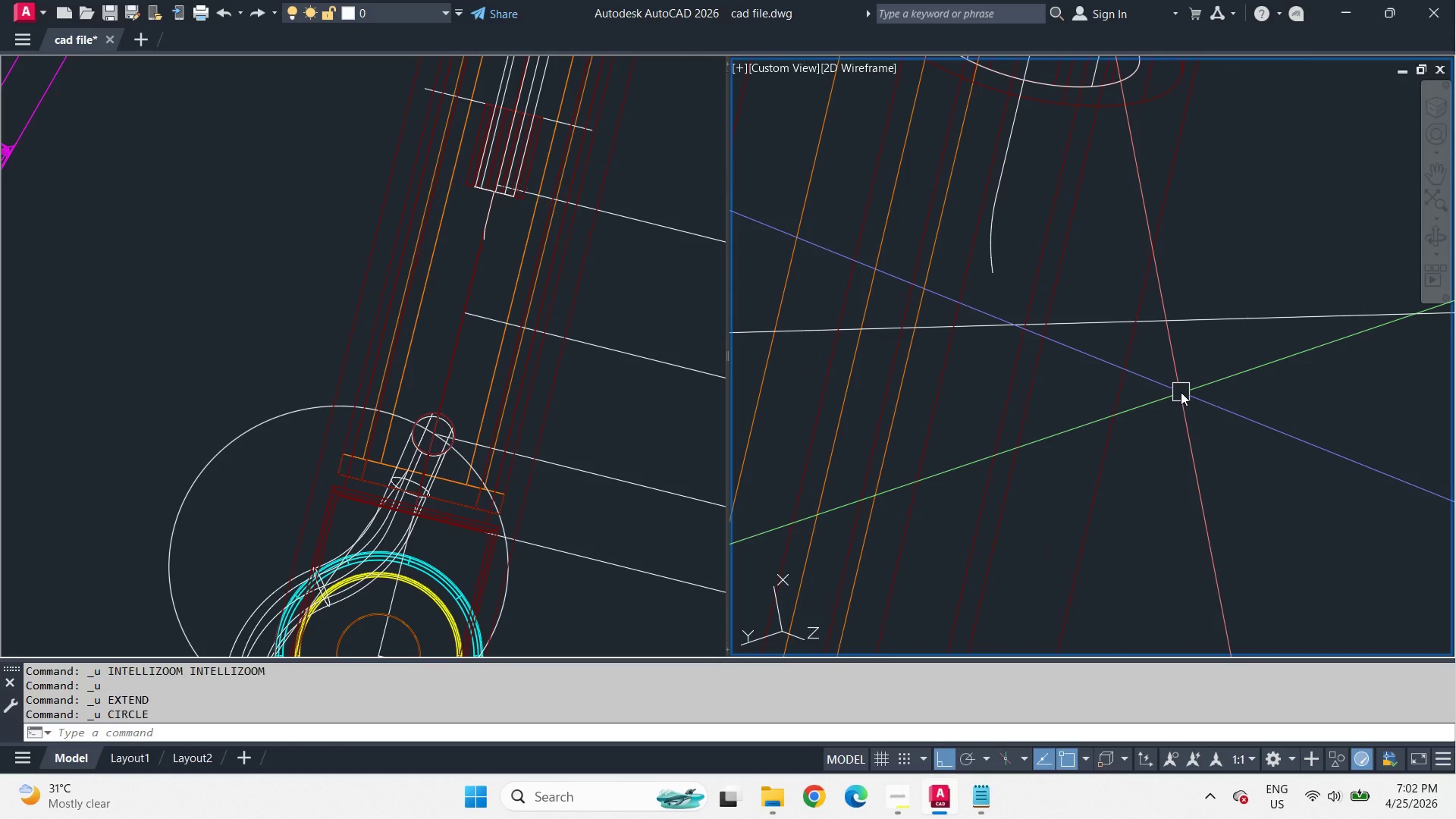 
key(Control+Z)
 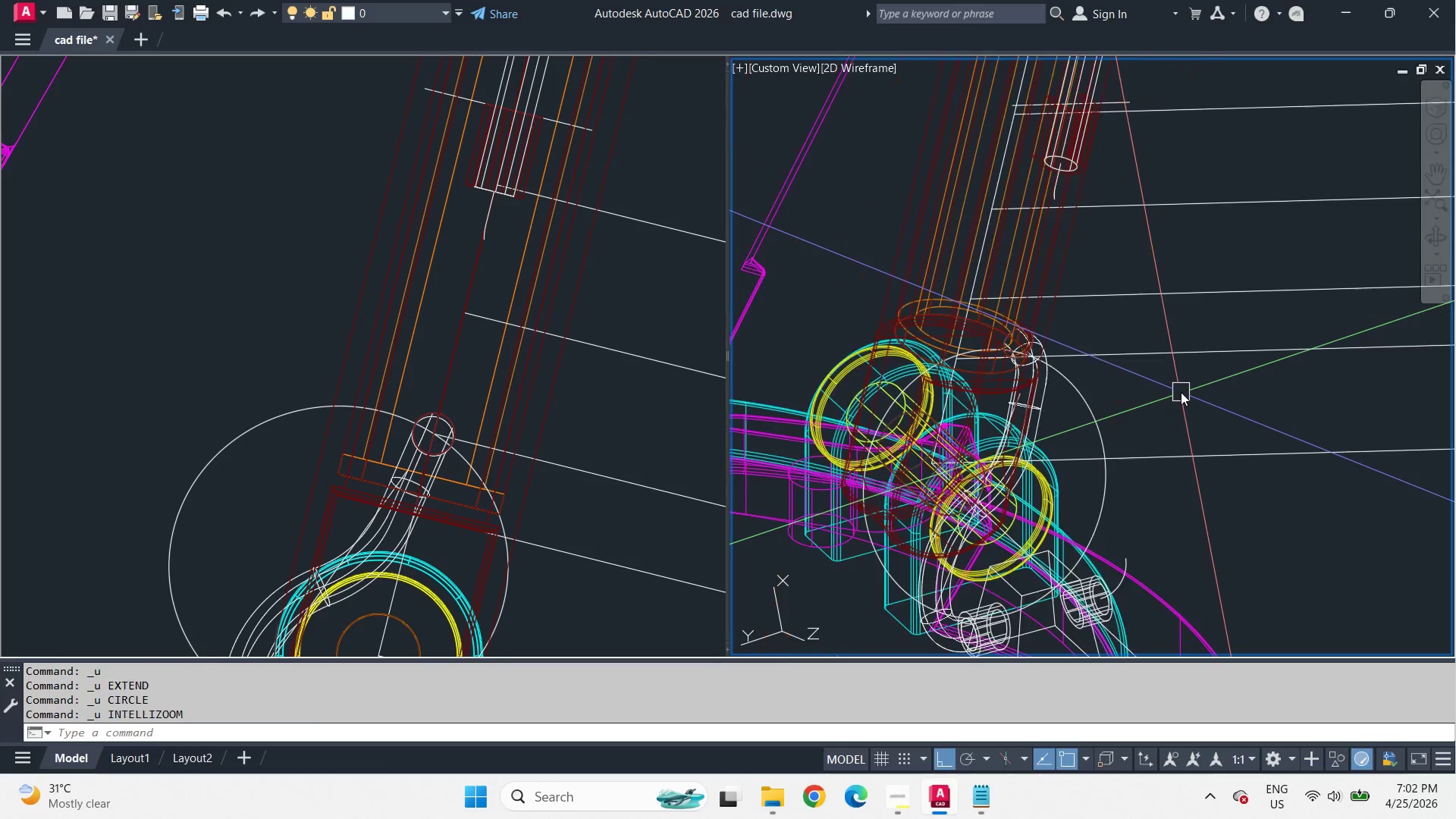 
key(Control+Z)
 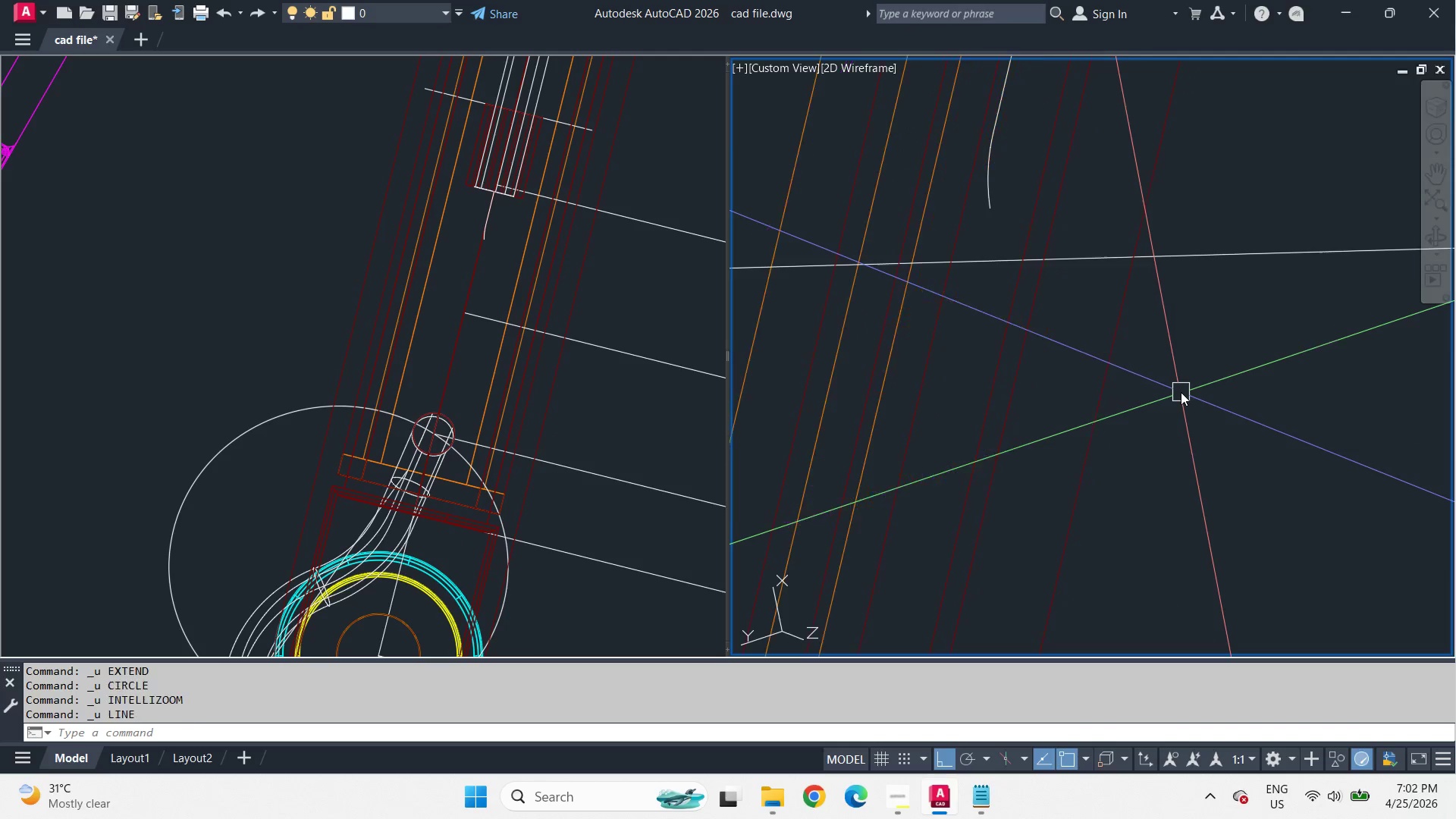 
key(Control+Z)
 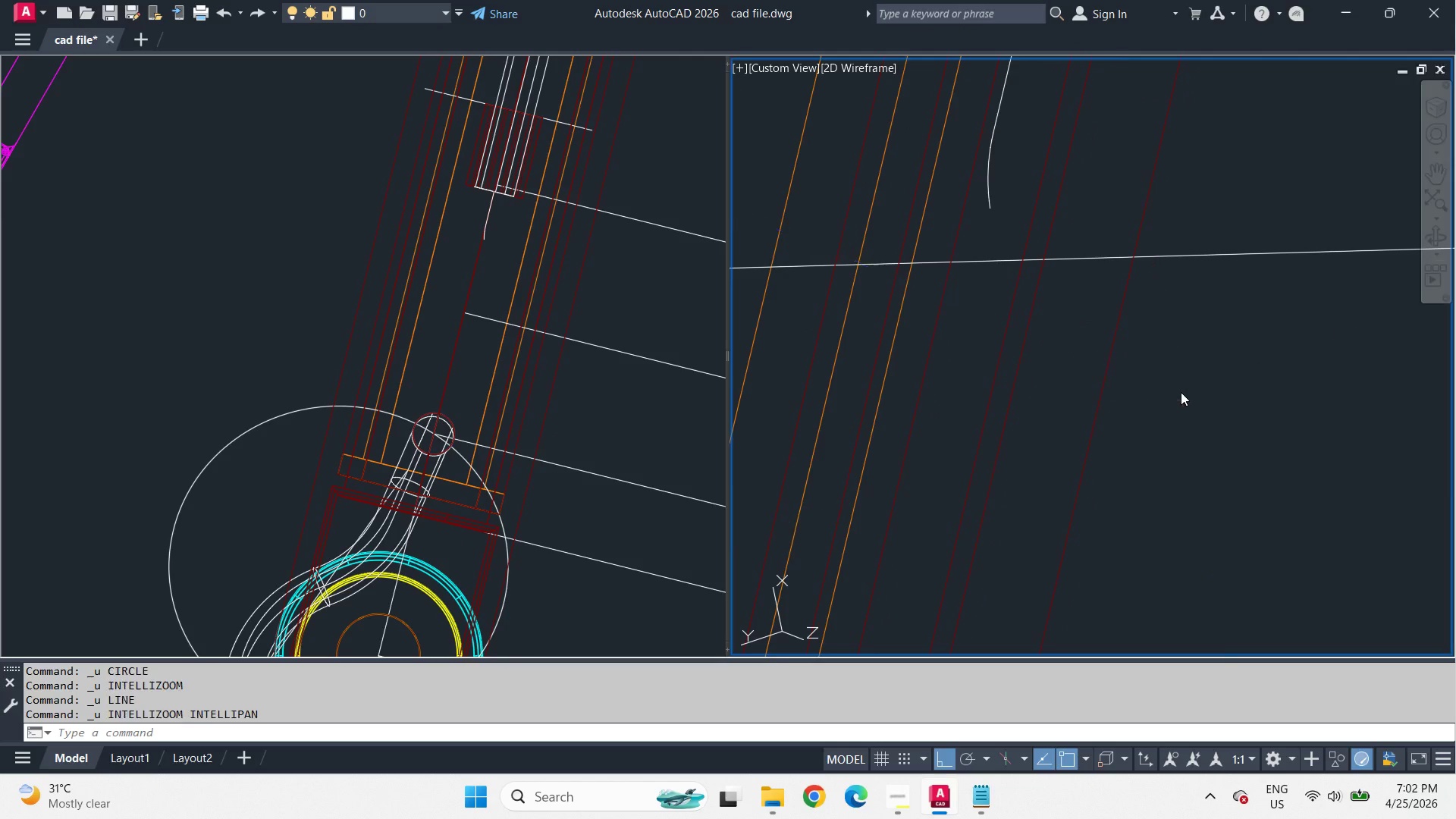 
key(Control+Z)
 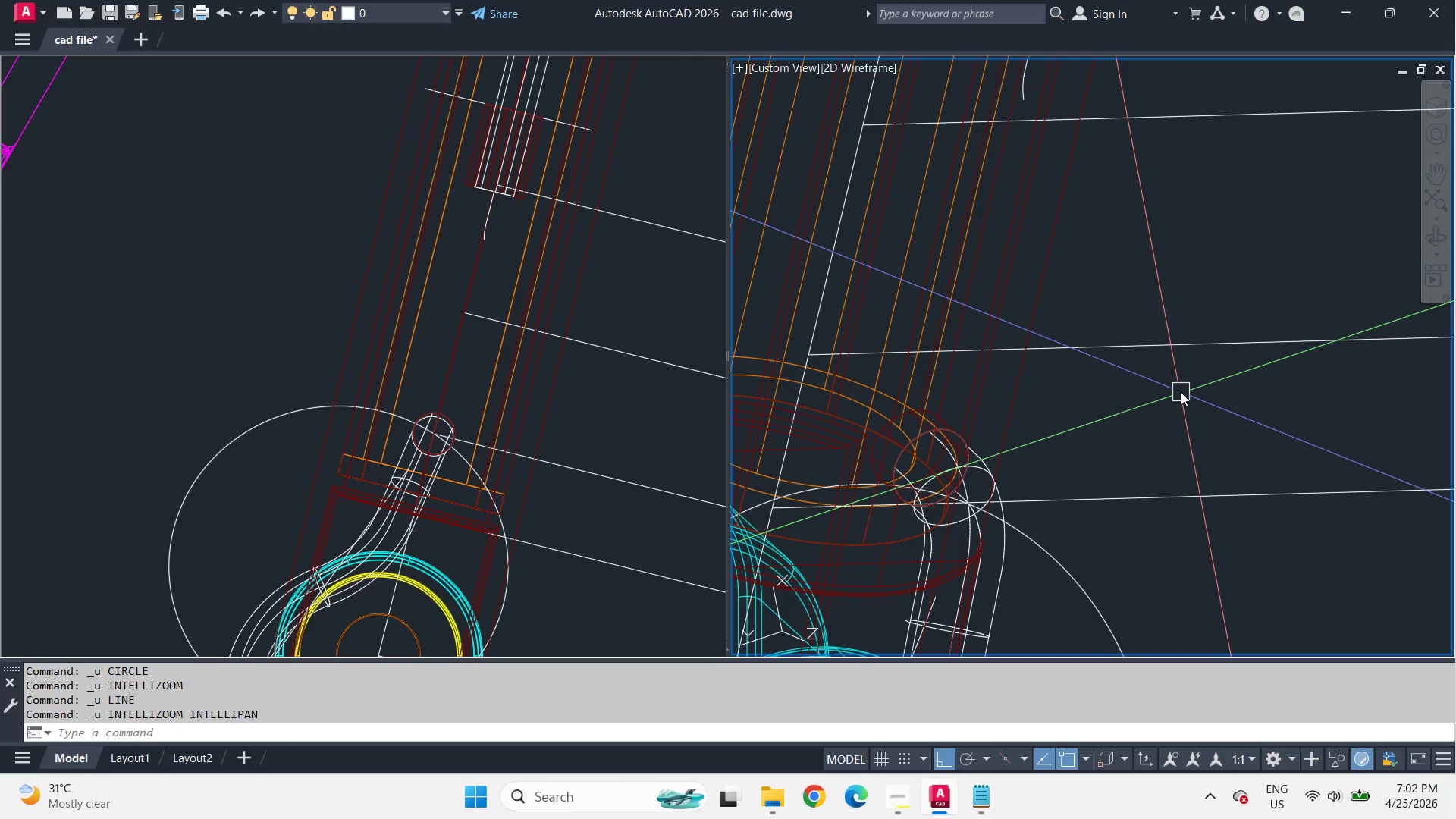 
key(Control+Z)
 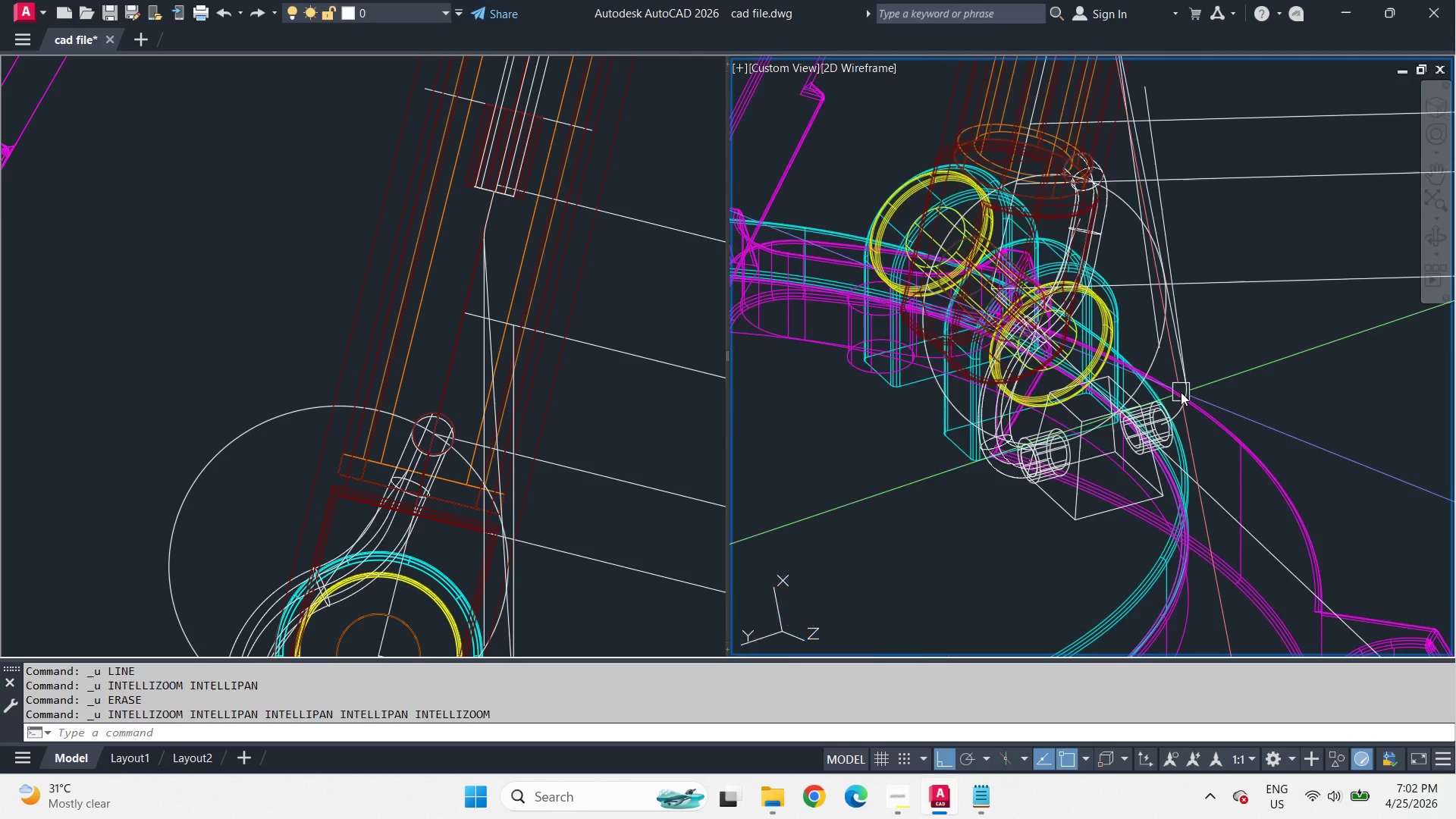 
key(Control+Z)
 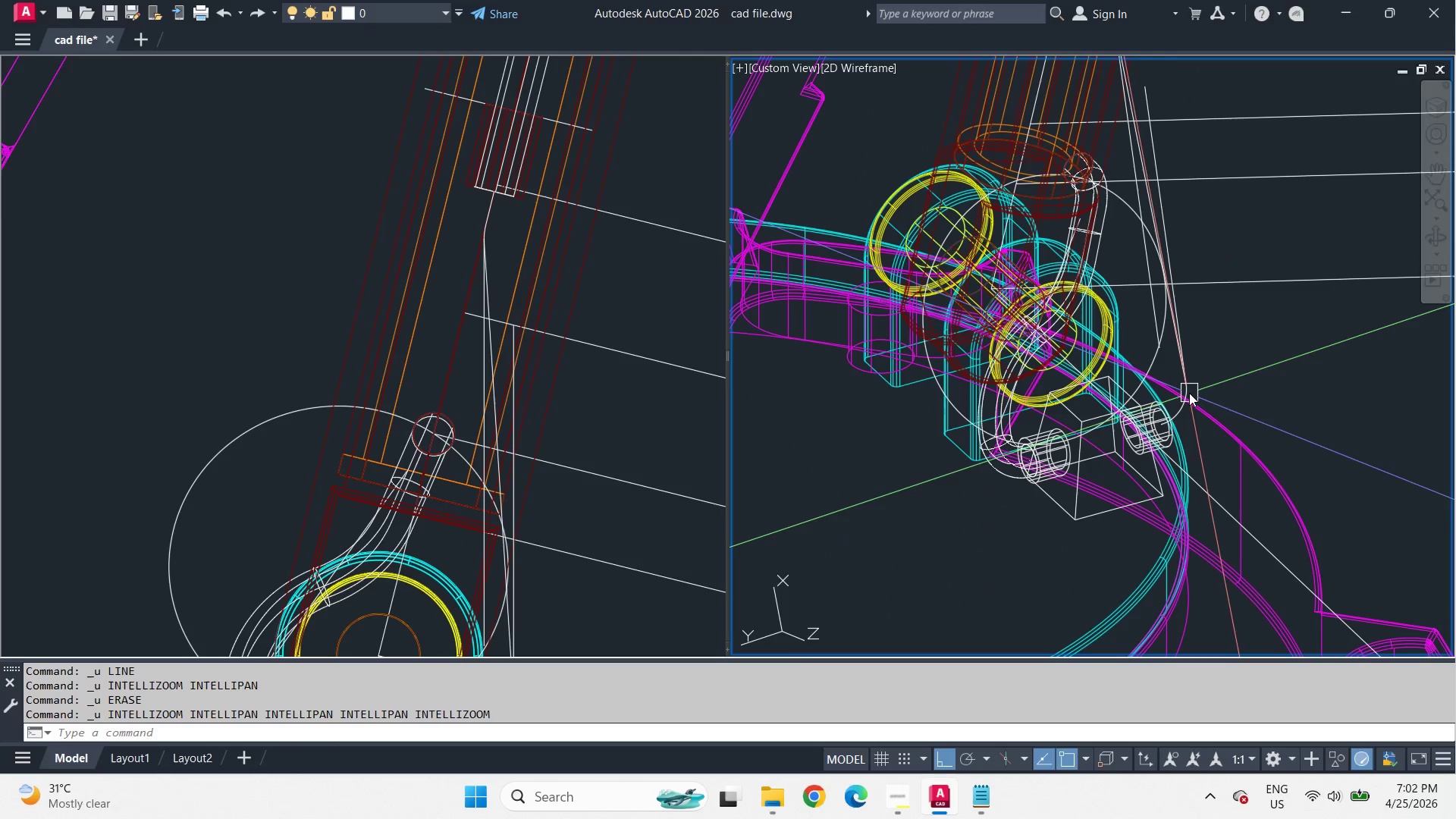 
key(Control+Z)
 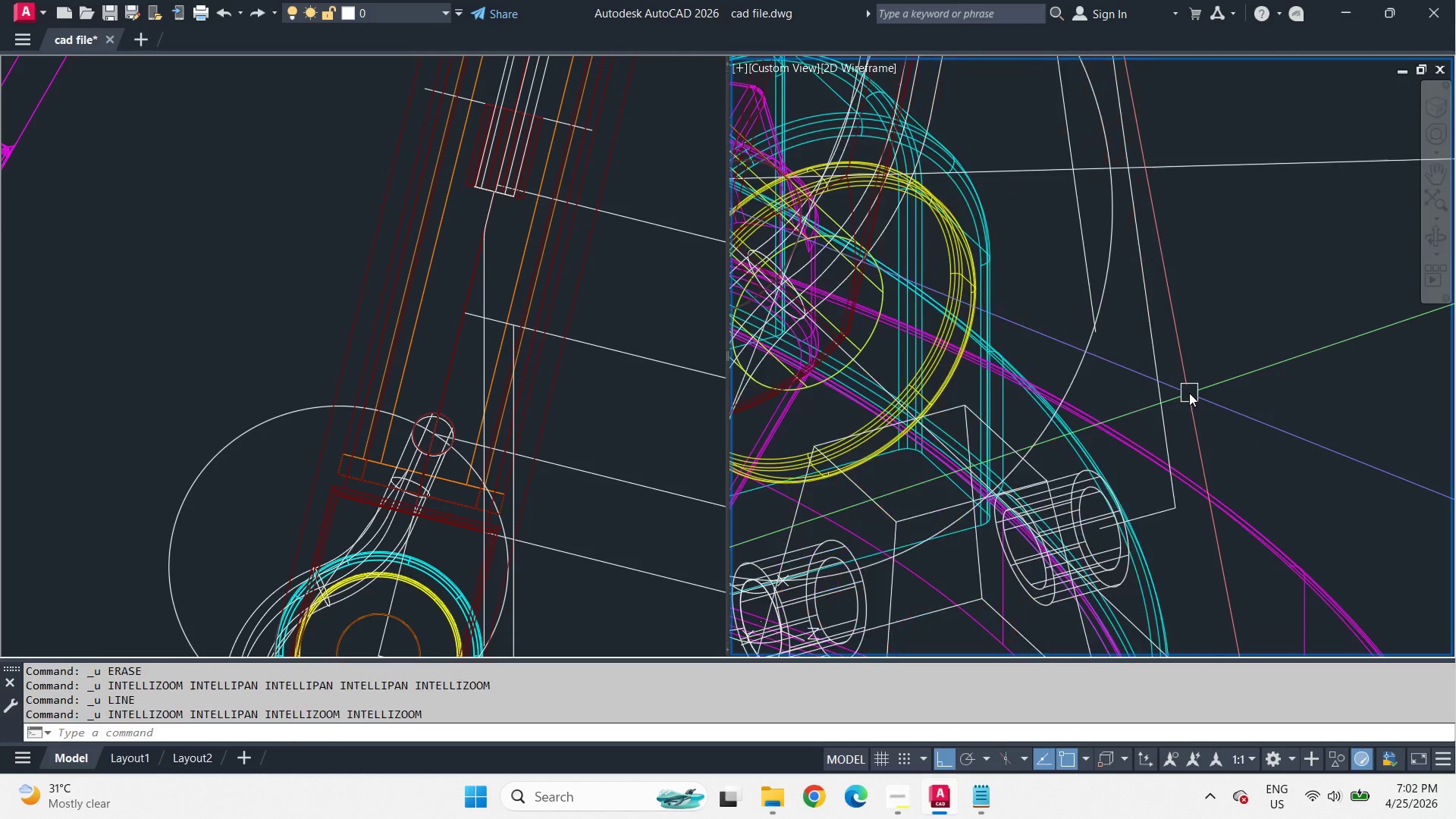 
key(Control+Z)
 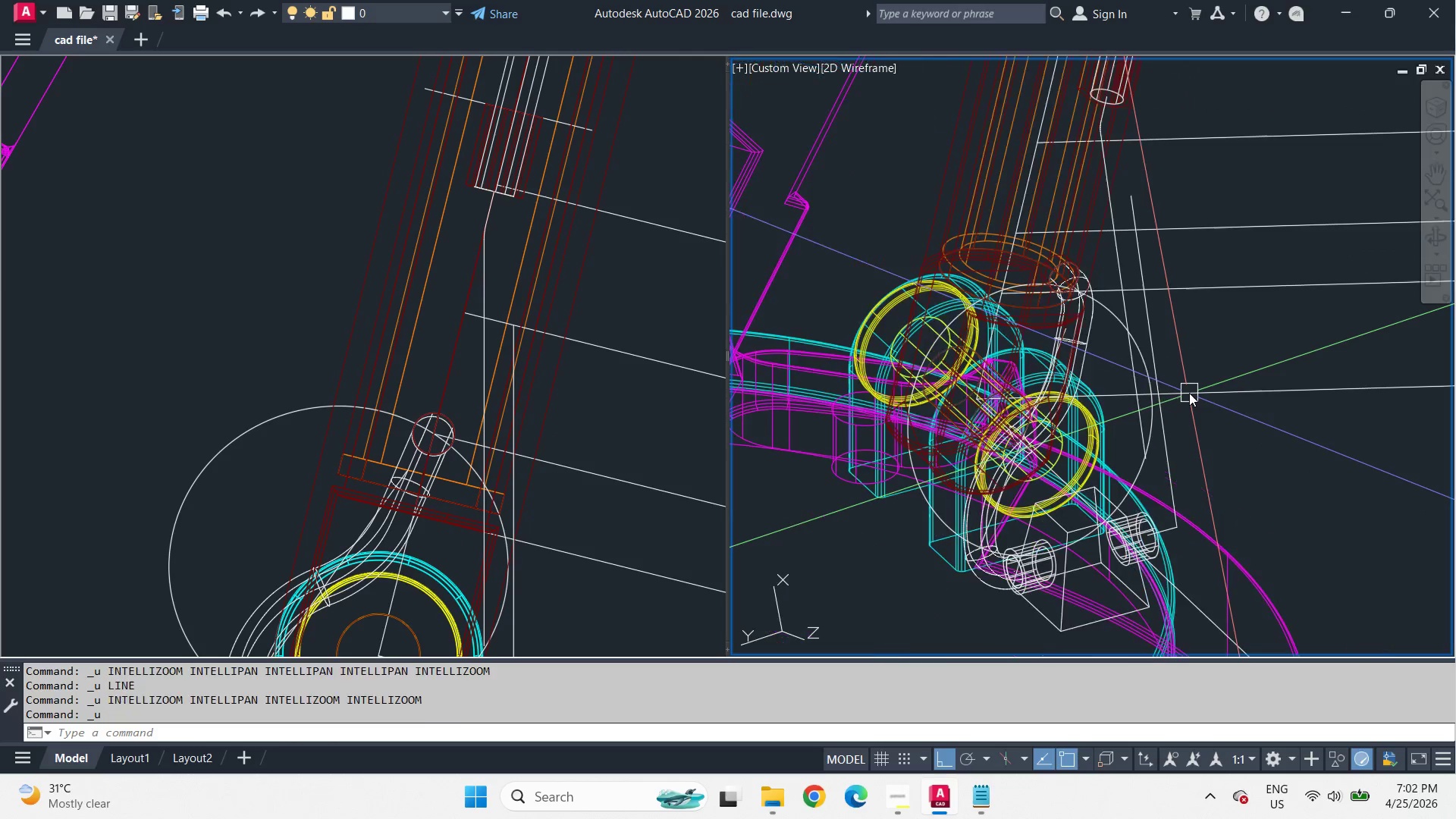 
key(Control+Z)
 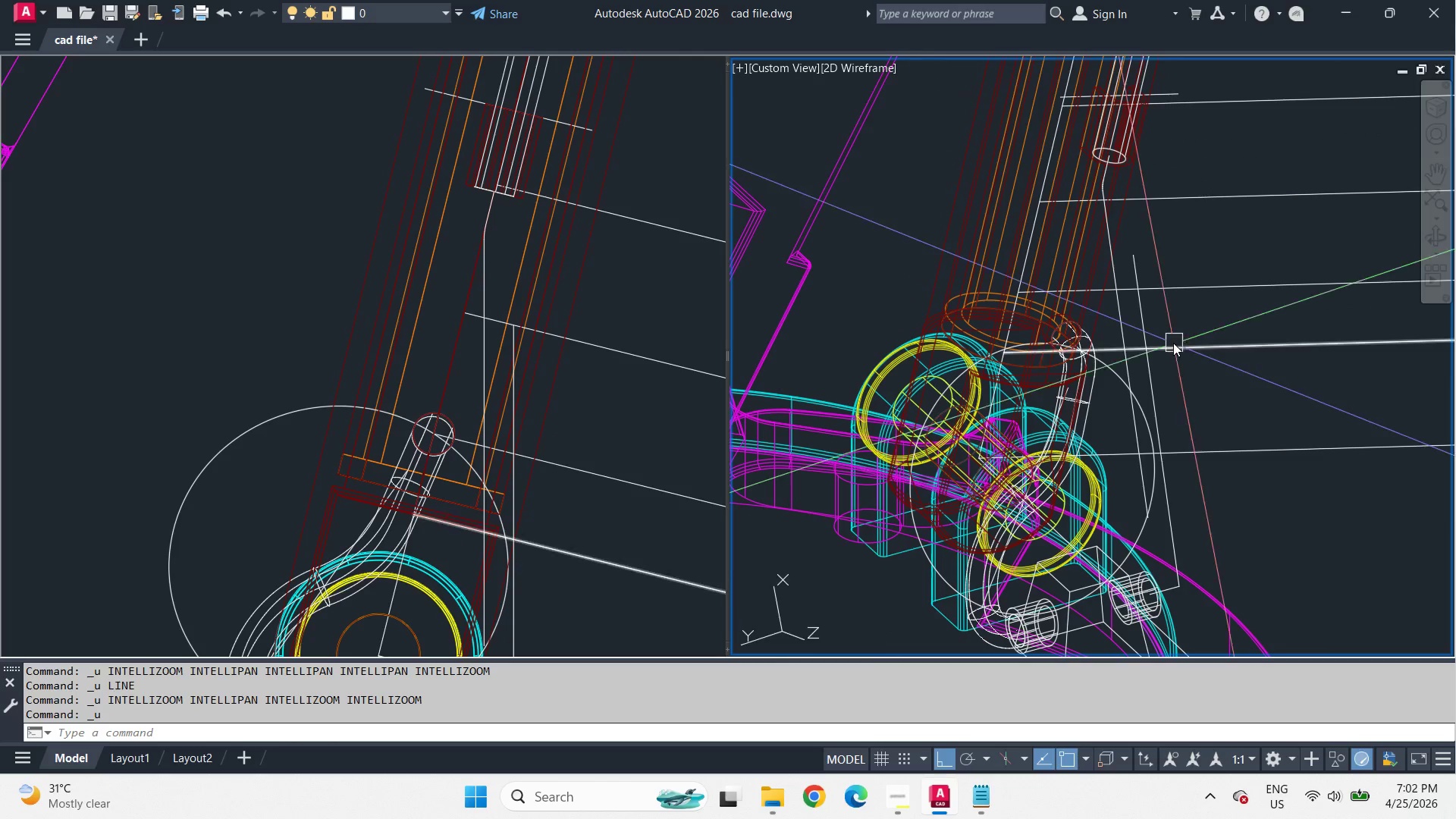 
hold_key(key=ShiftLeft, duration=3.56)
 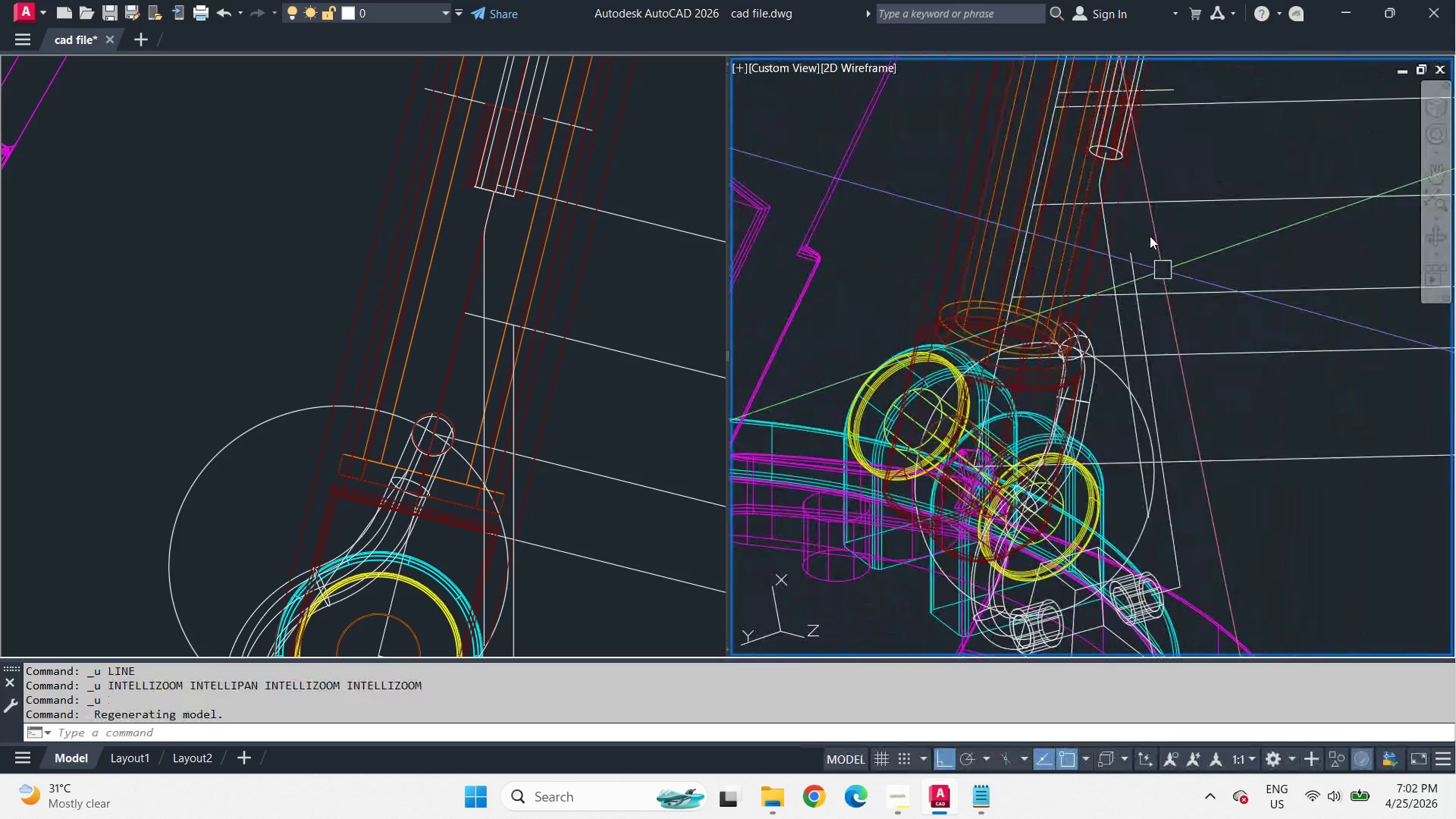 
scroll: coordinate [1050, 197], scroll_direction: up, amount: 4.0
 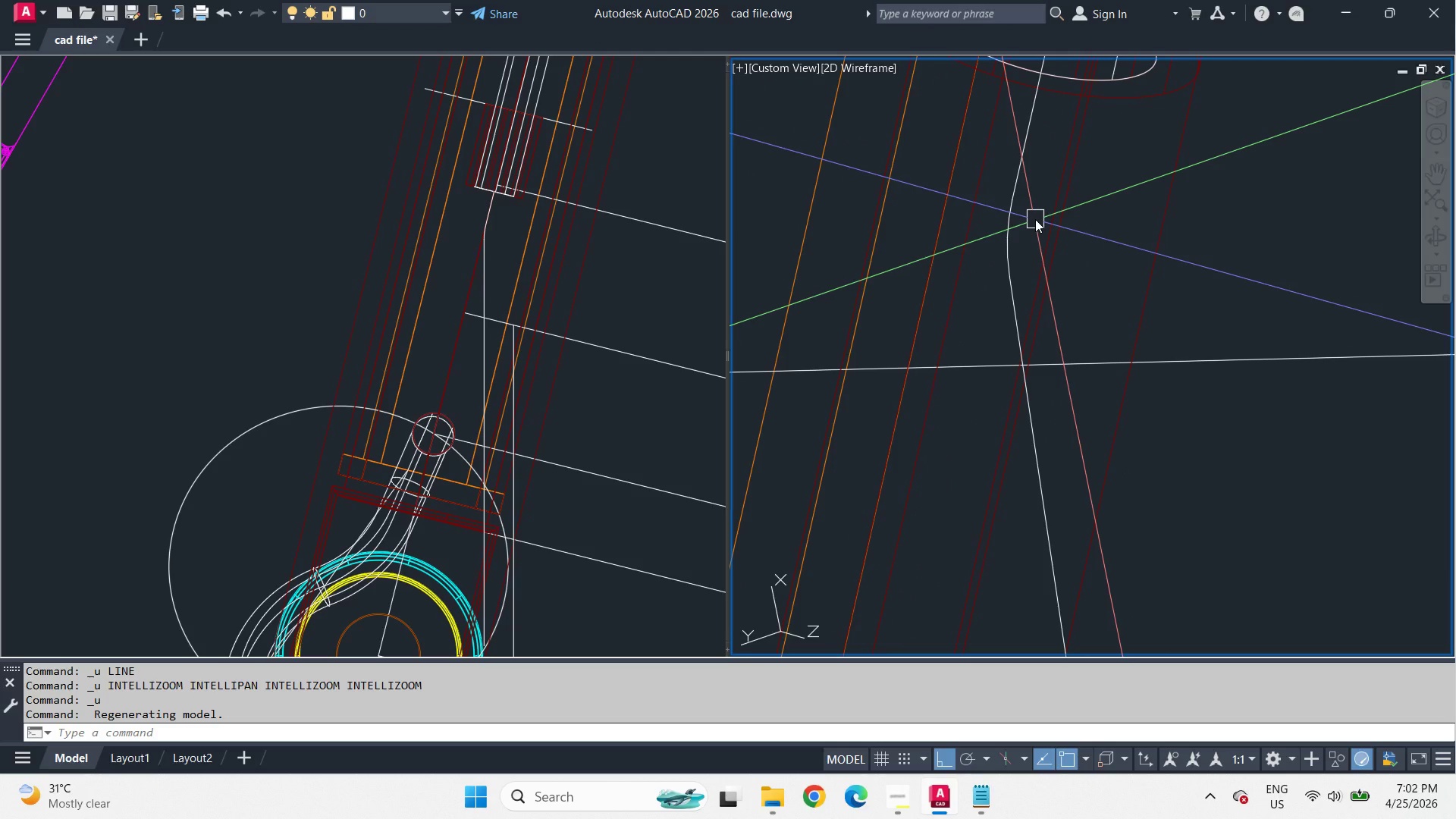 
key(Control+Z)
 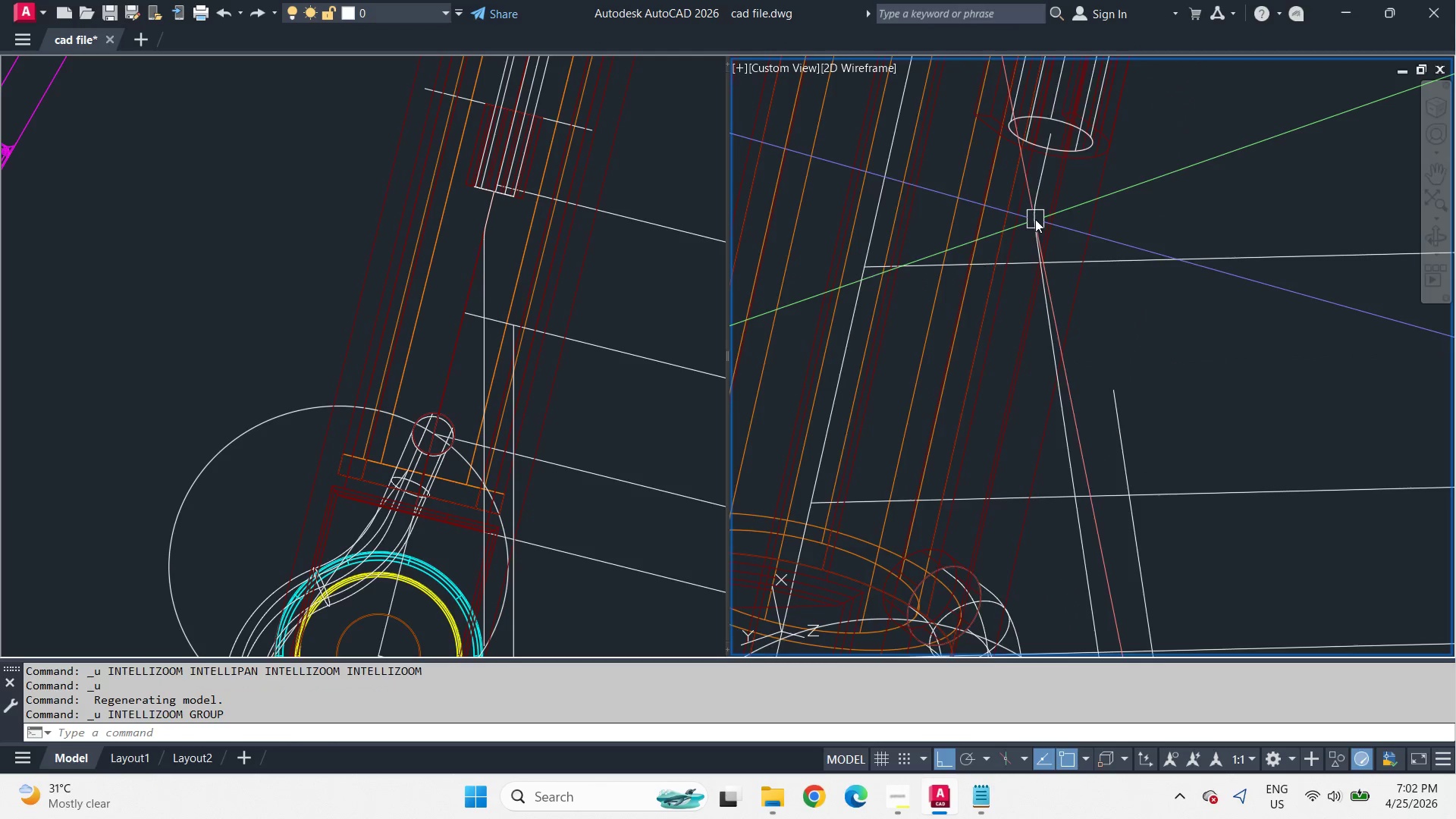 
key(Control+Z)
 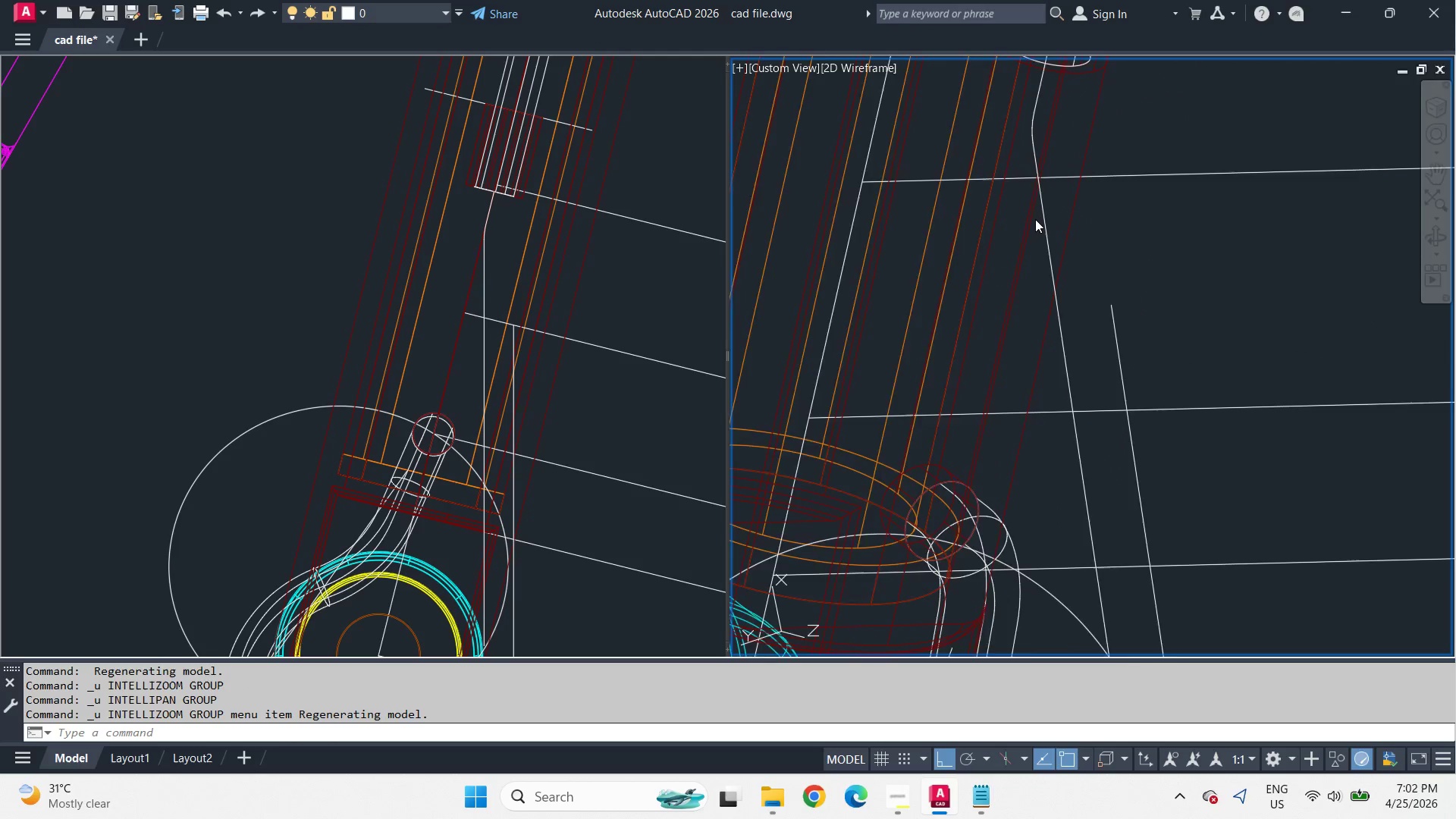 
key(Control+Z)
 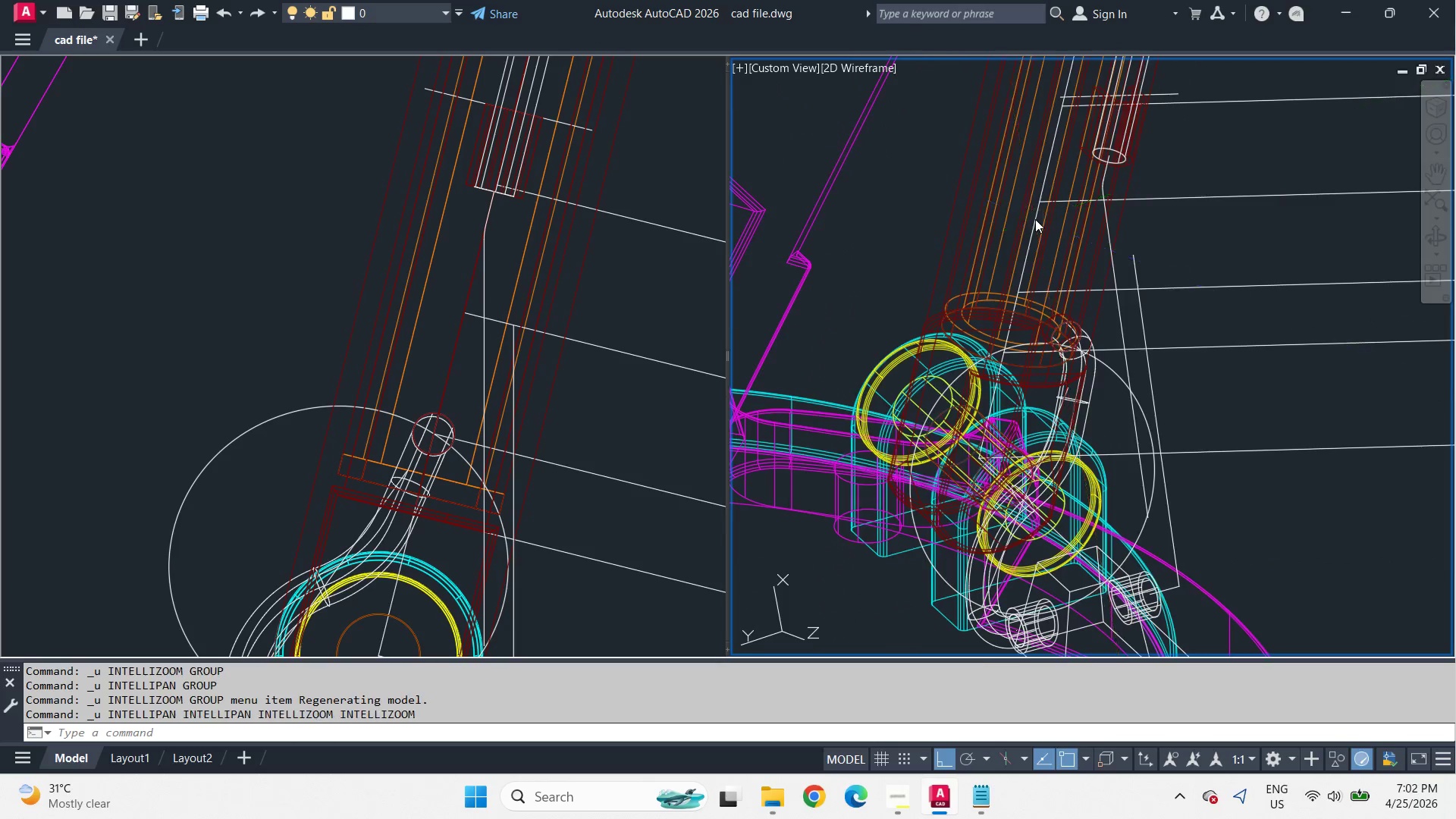 
key(Control+Z)
 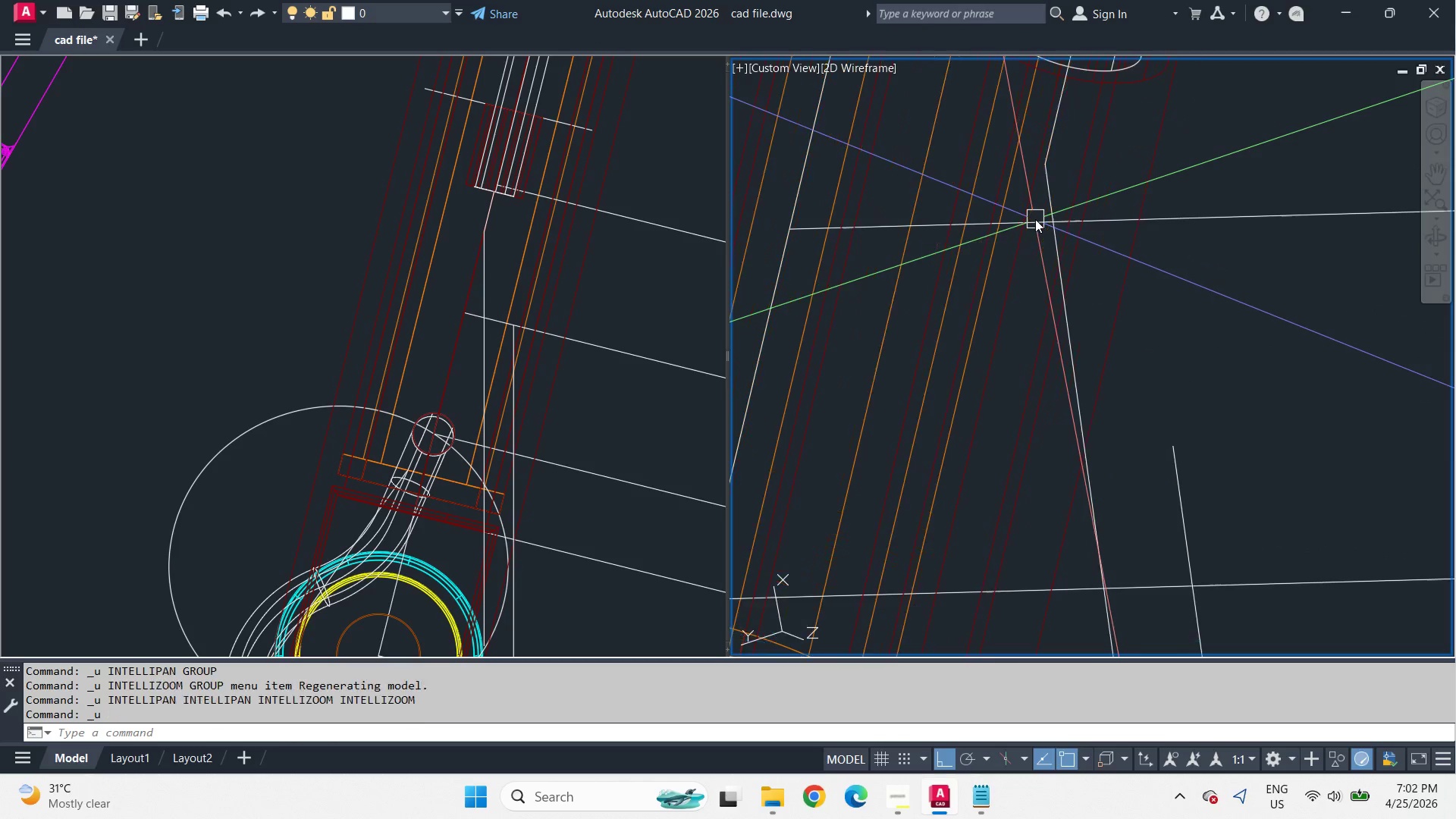 
key(Control+Z)
 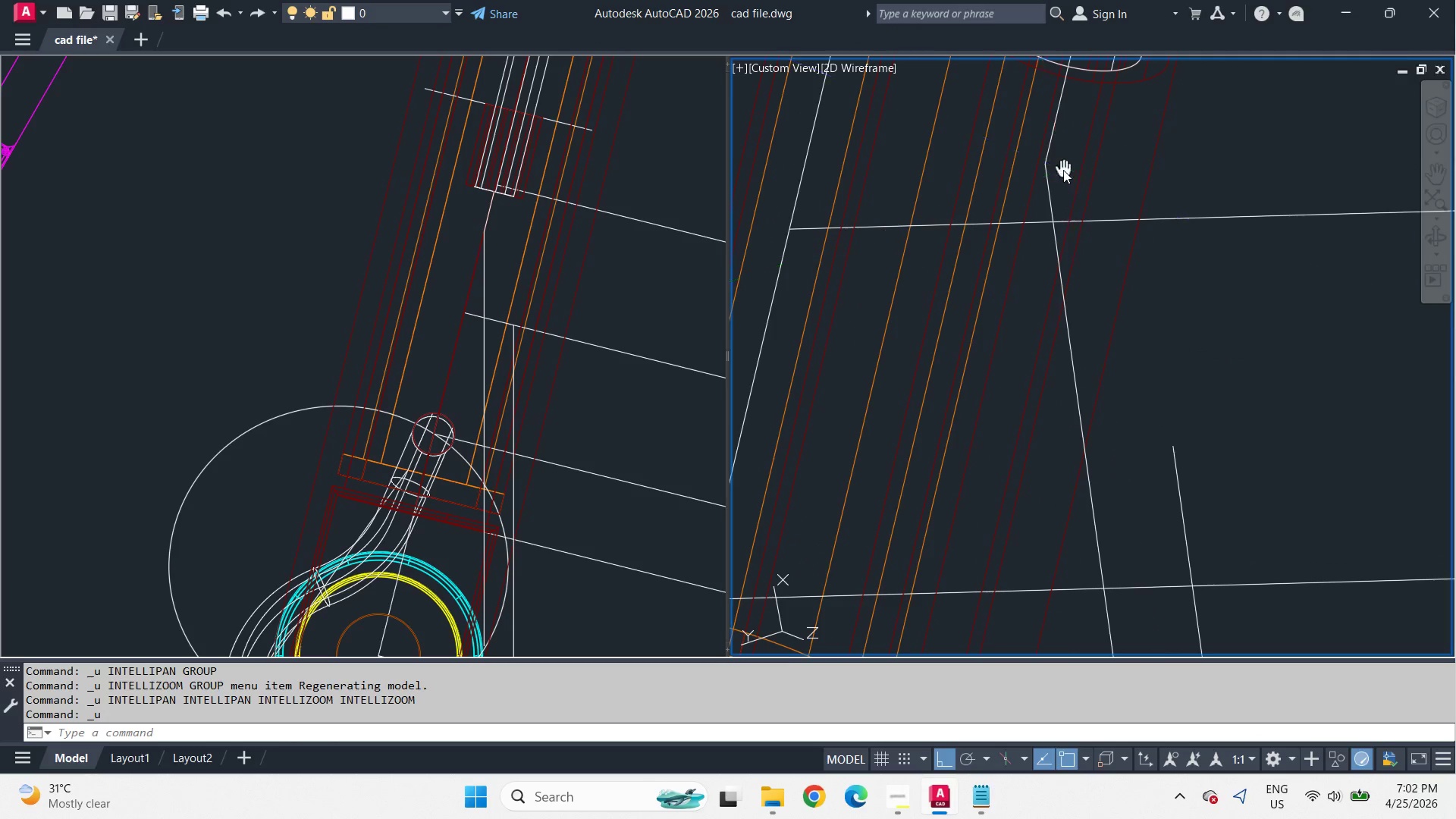 
scroll: coordinate [1031, 227], scroll_direction: up, amount: 1.0
 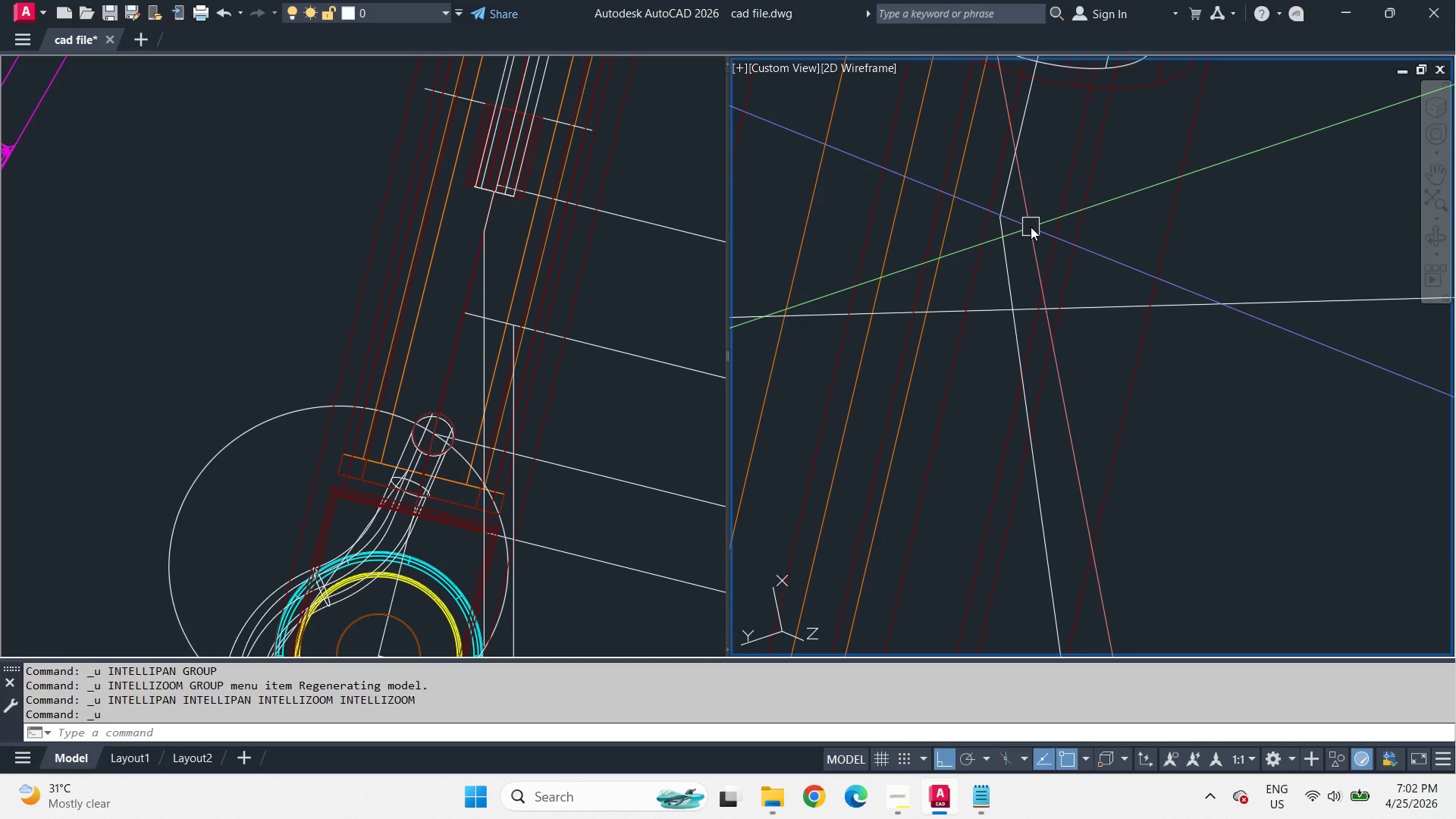 
wait(5.2)
 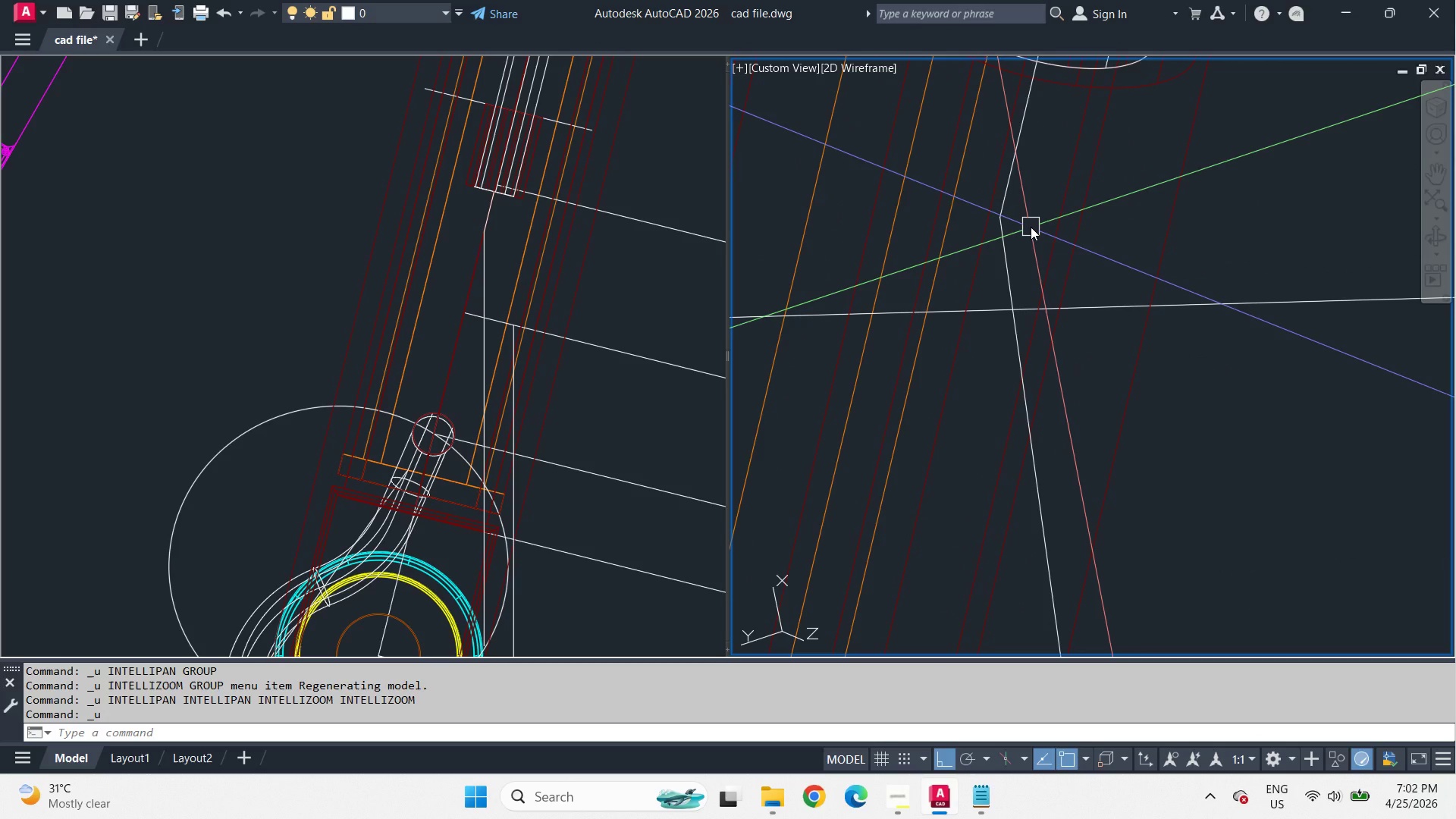 
type(pl end )
 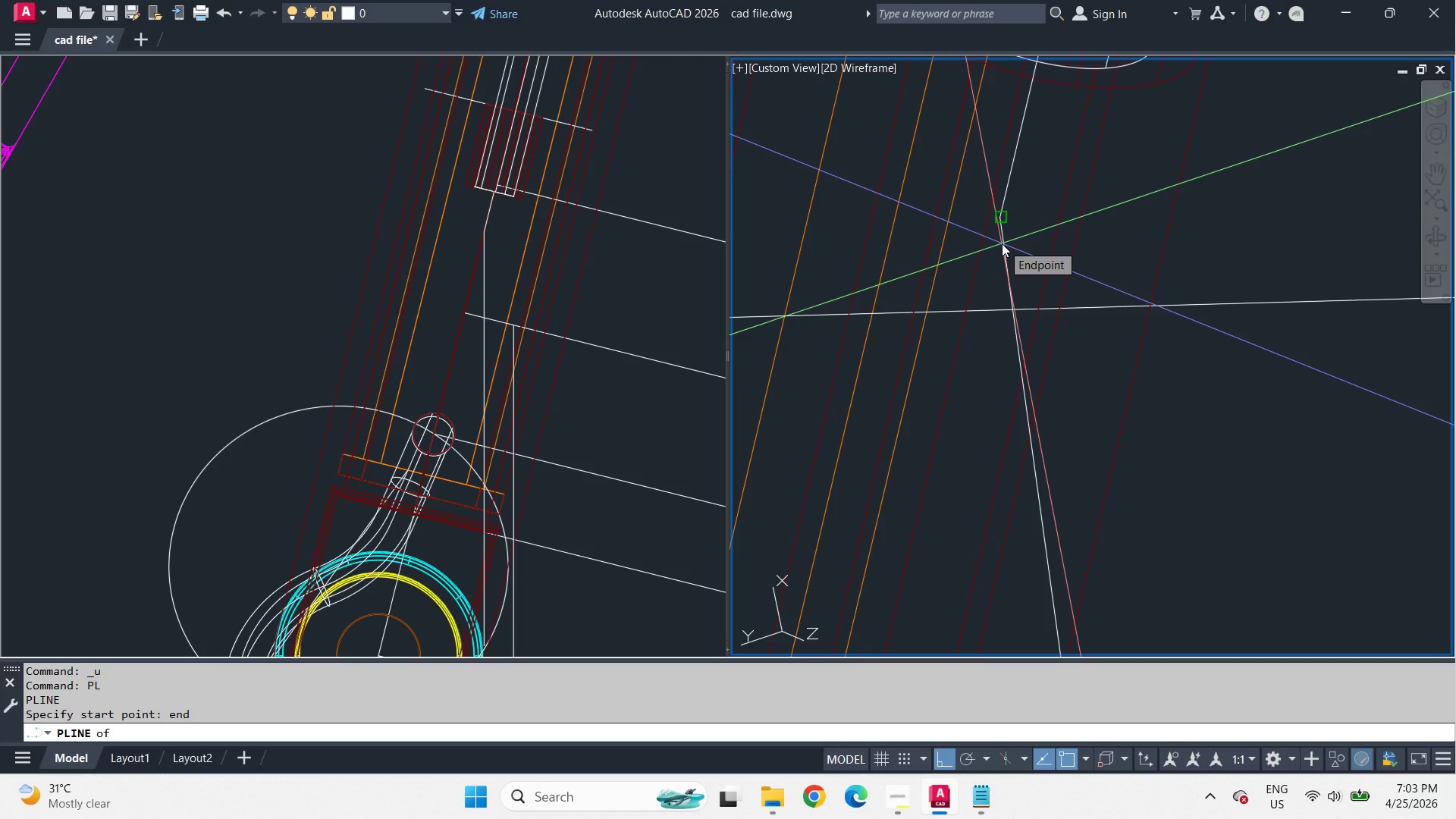 
wait(9.95)
 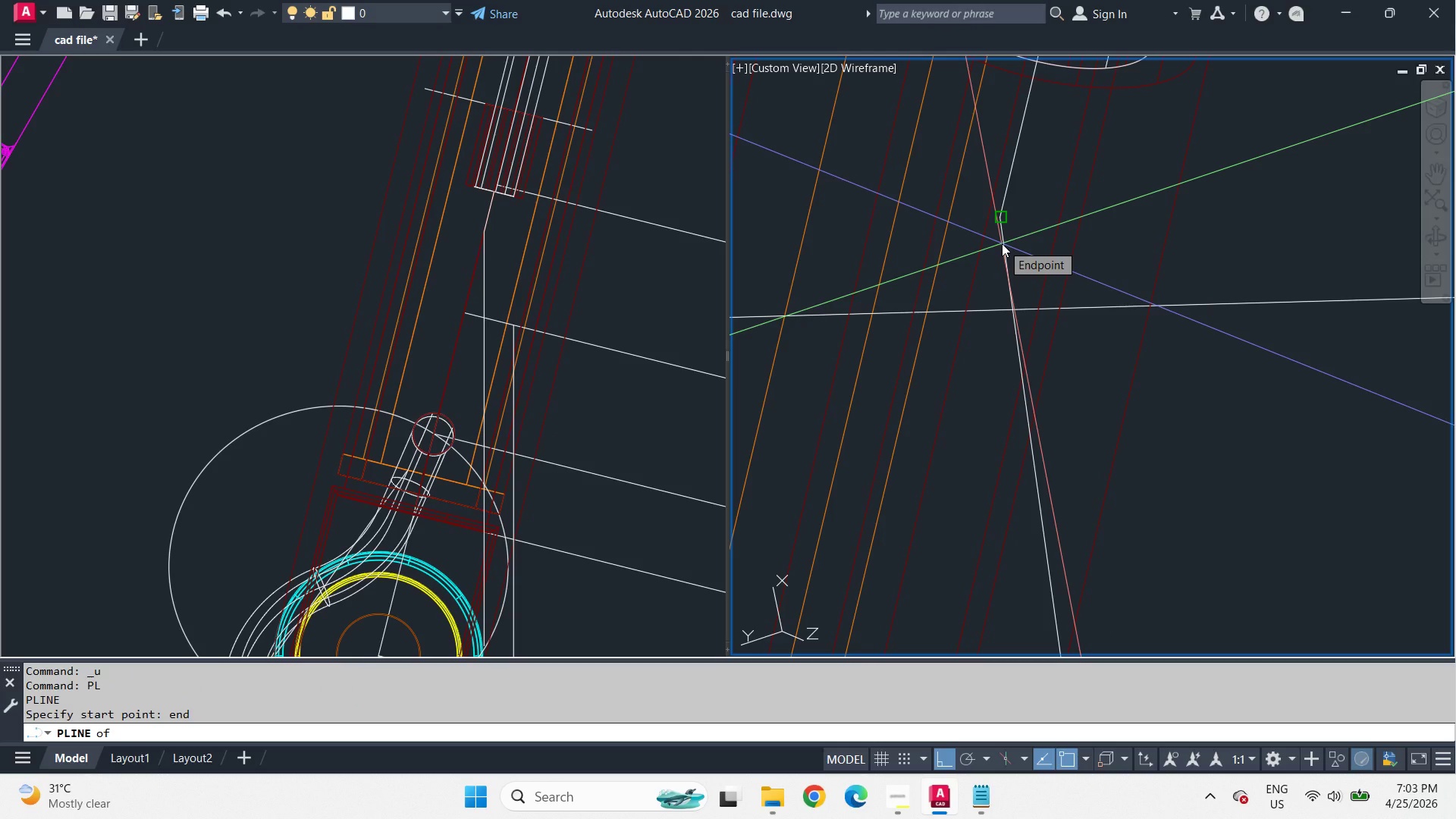 
key(Escape)
 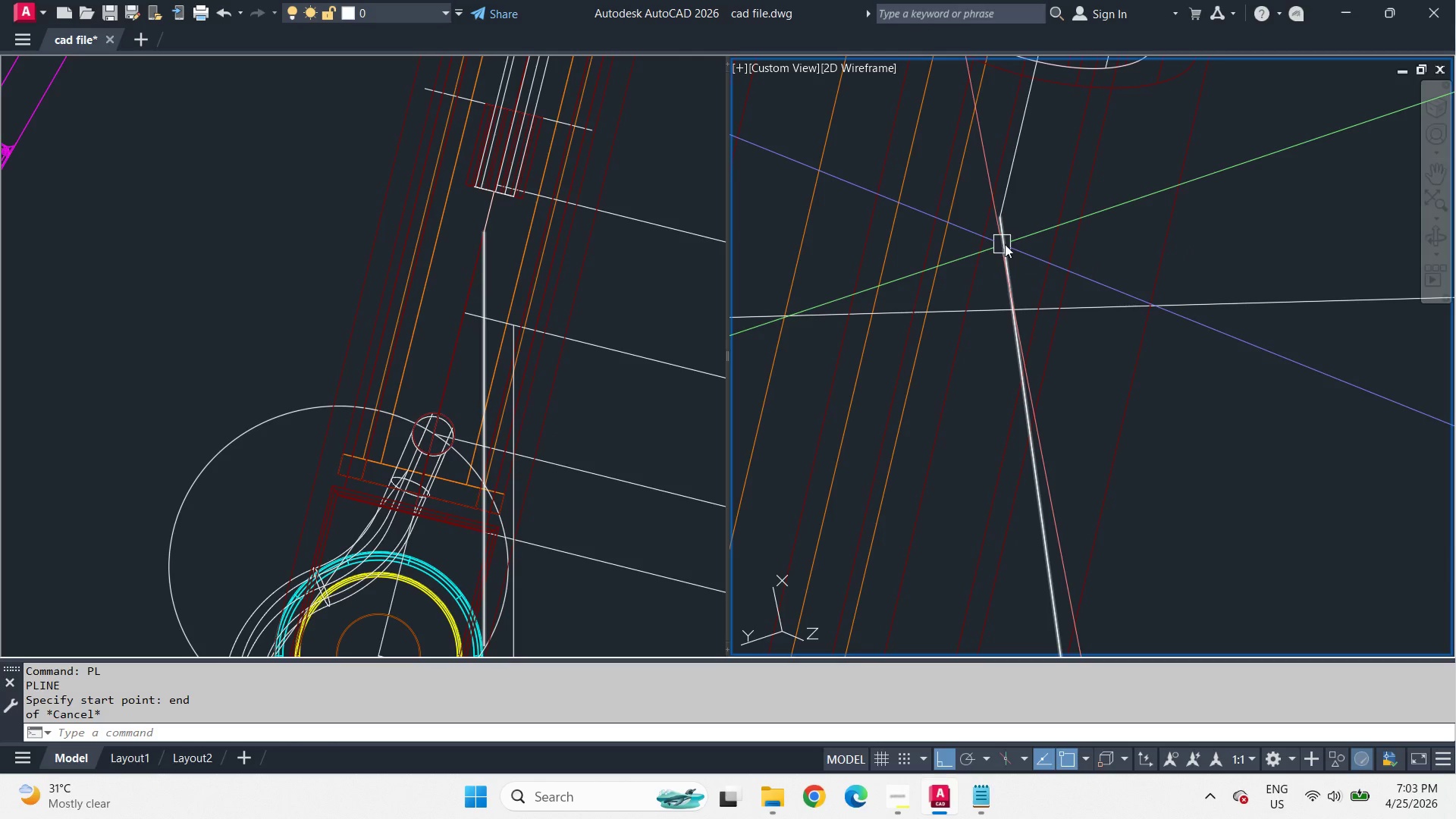 
key(Escape)
 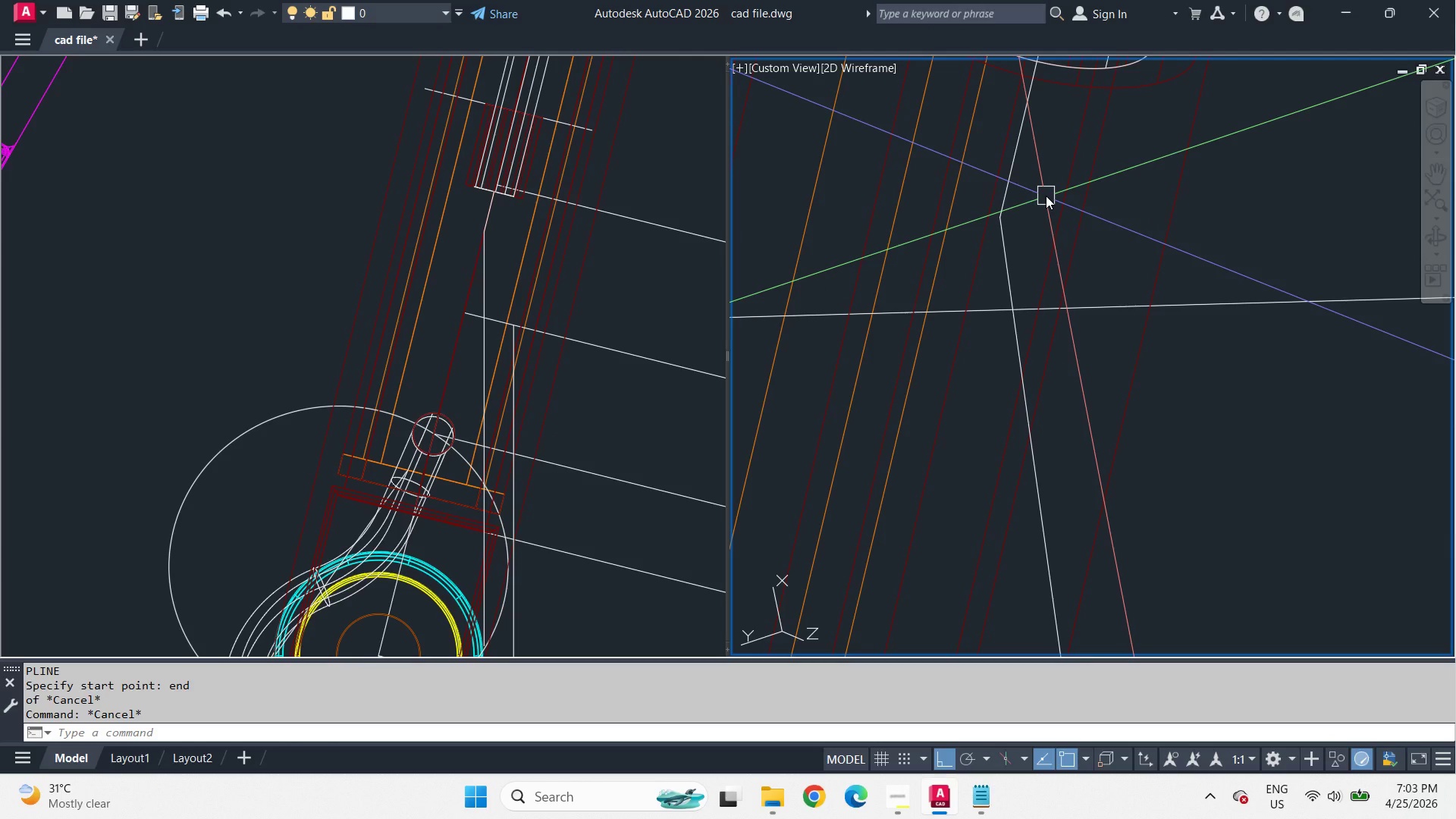 
scroll: coordinate [1046, 196], scroll_direction: down, amount: 3.0
 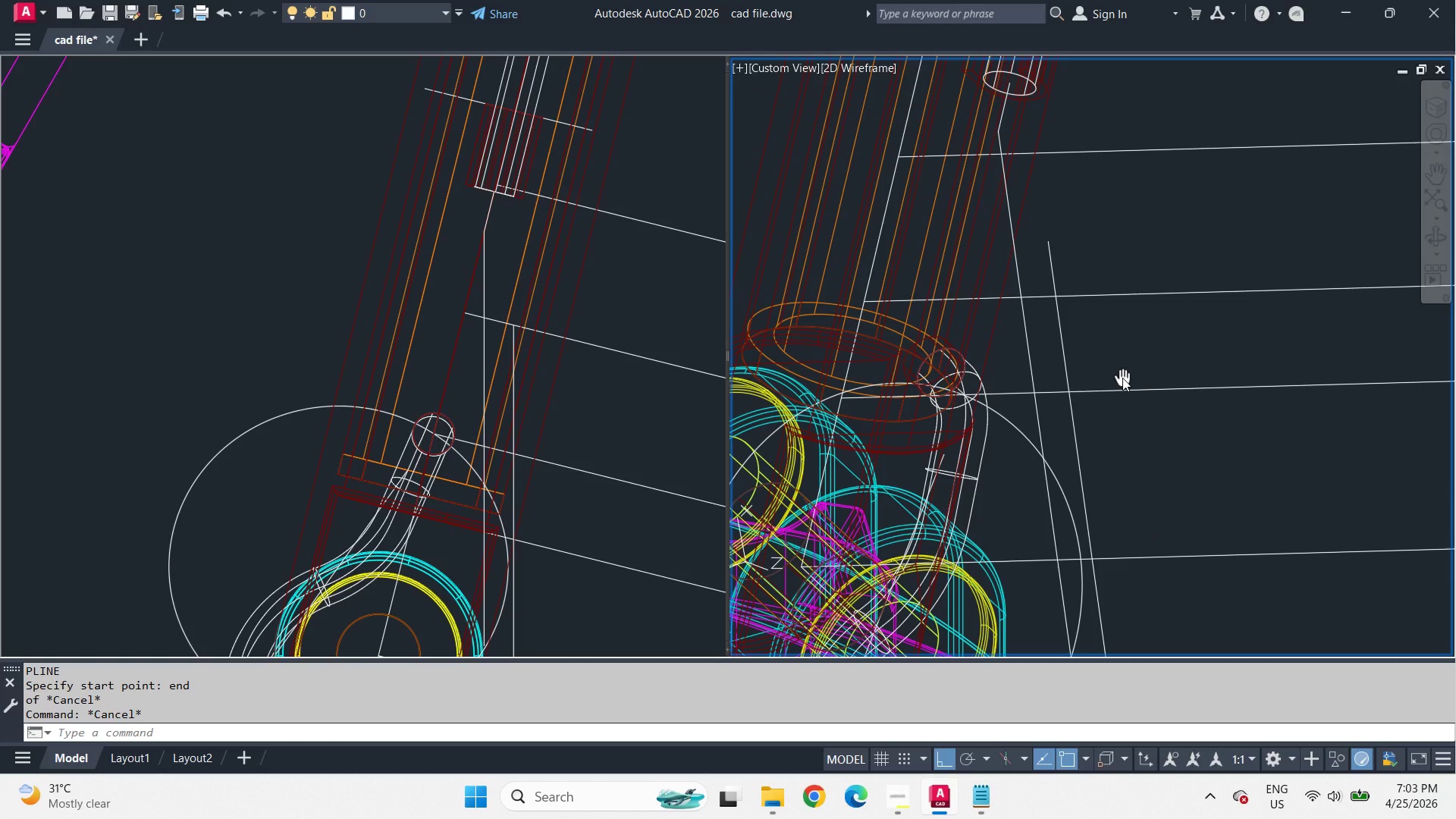 
key(F)
 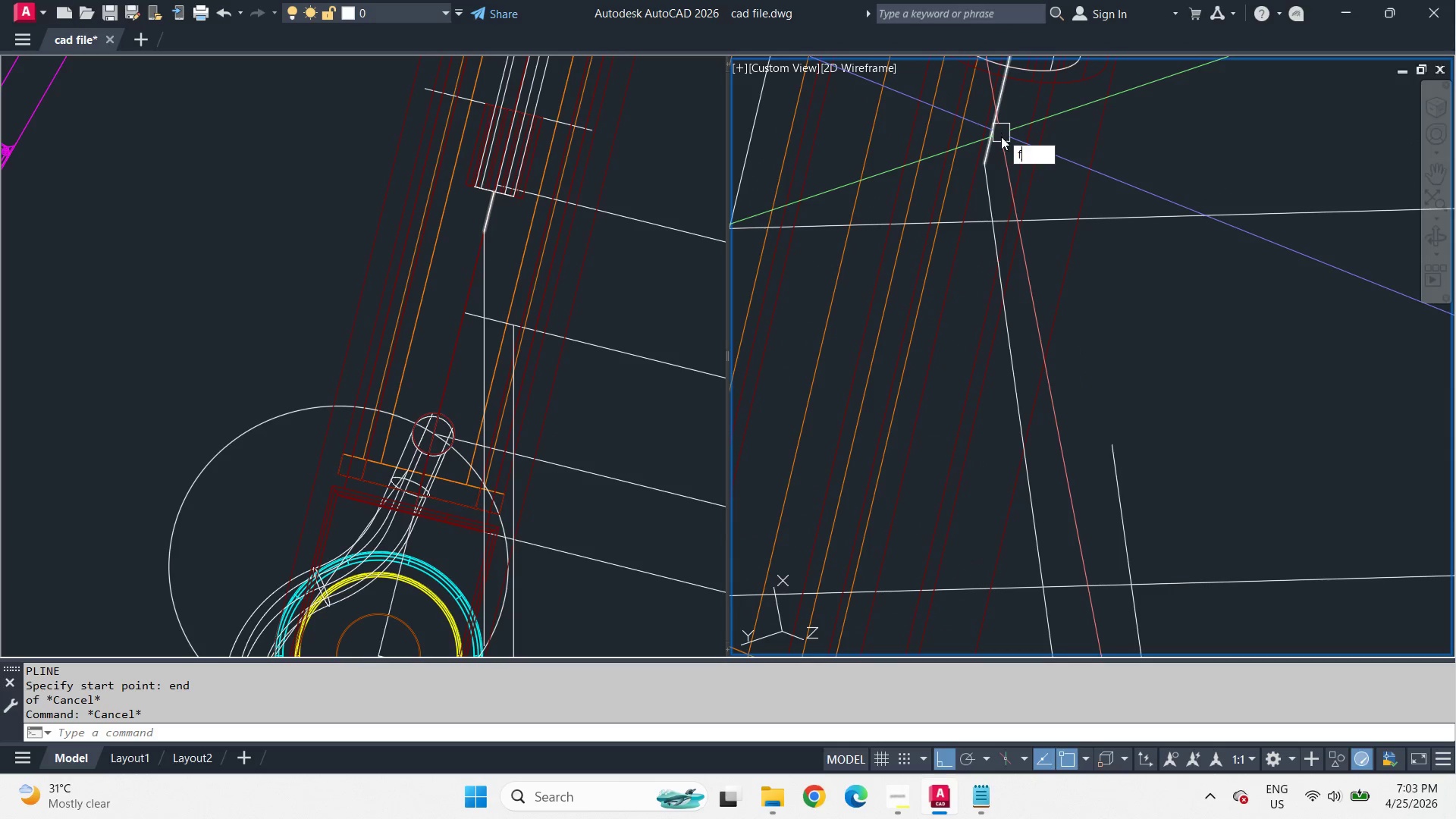 
key(Space)
 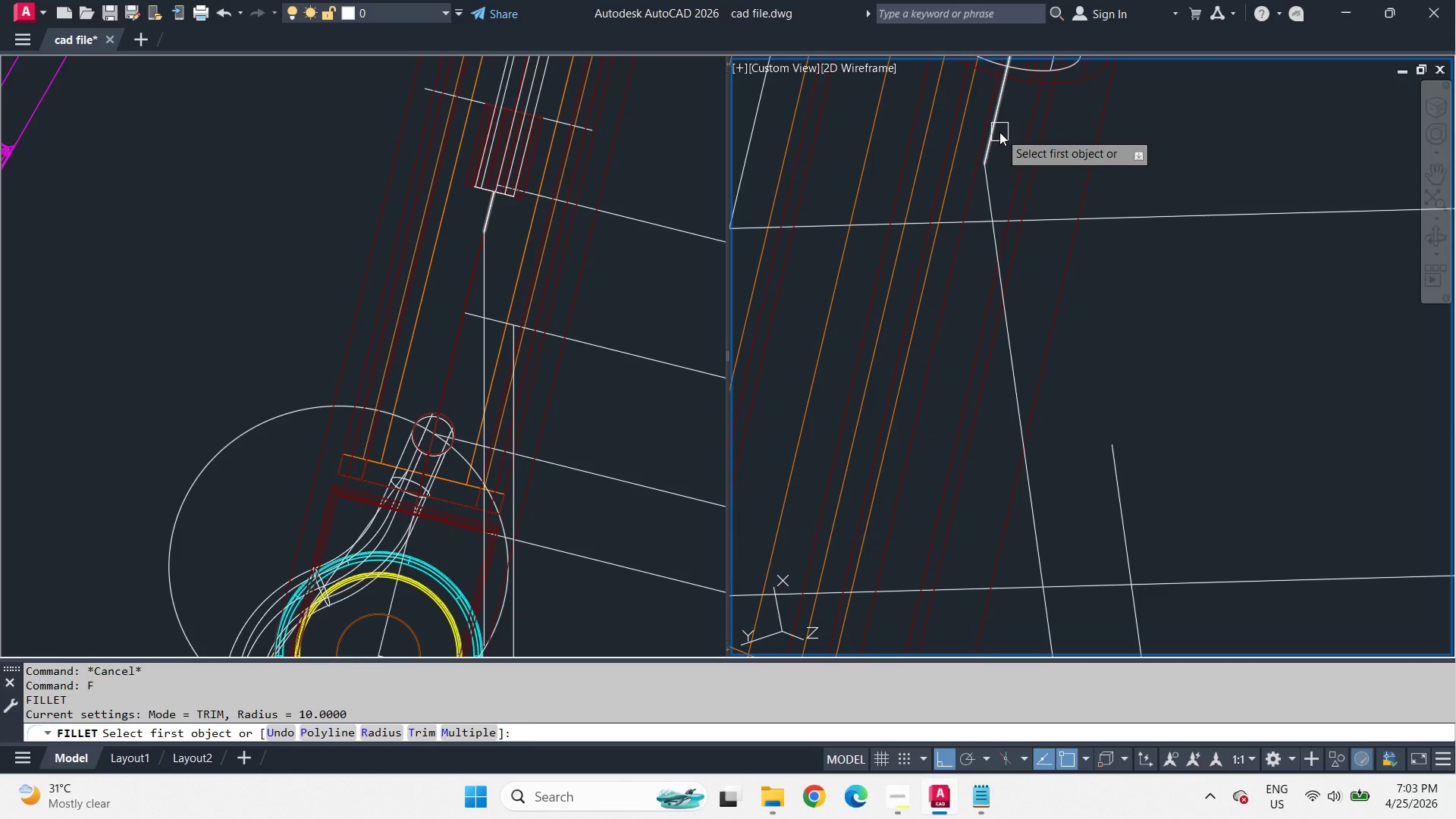 
scroll: coordinate [1006, 110], scroll_direction: up, amount: 2.0
 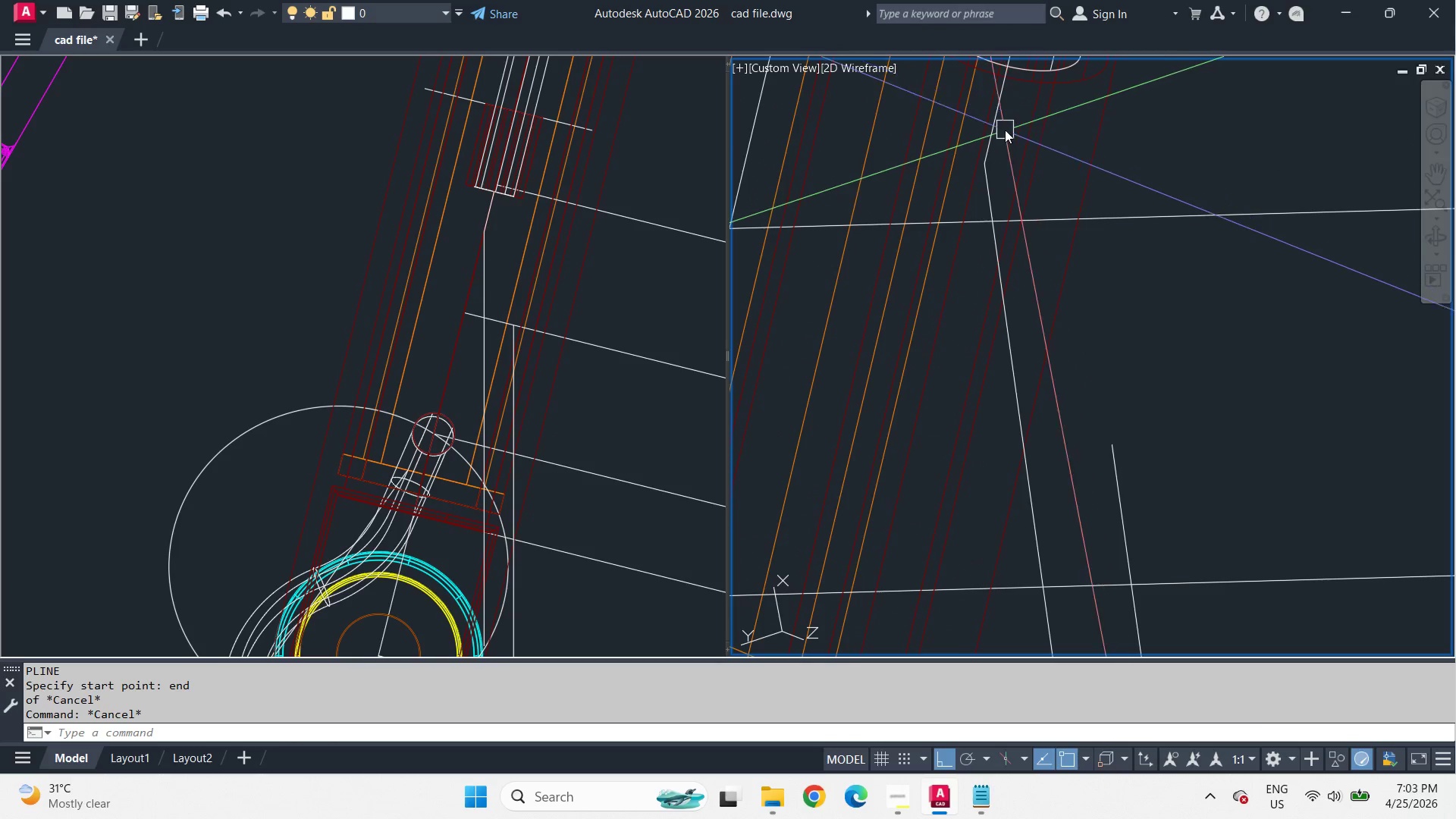 
left_click([994, 262])
 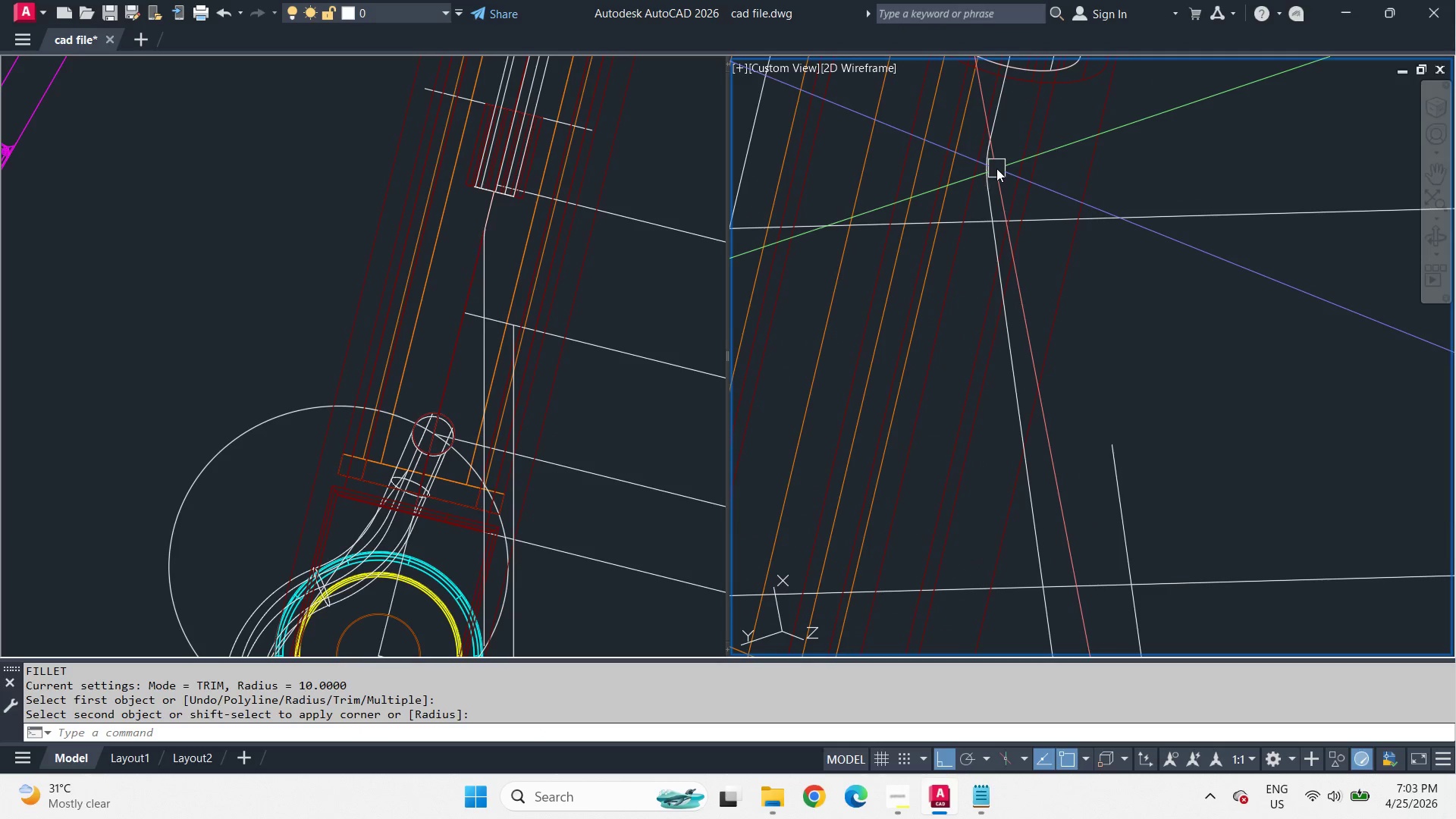 
scroll: coordinate [1024, 174], scroll_direction: down, amount: 2.0
 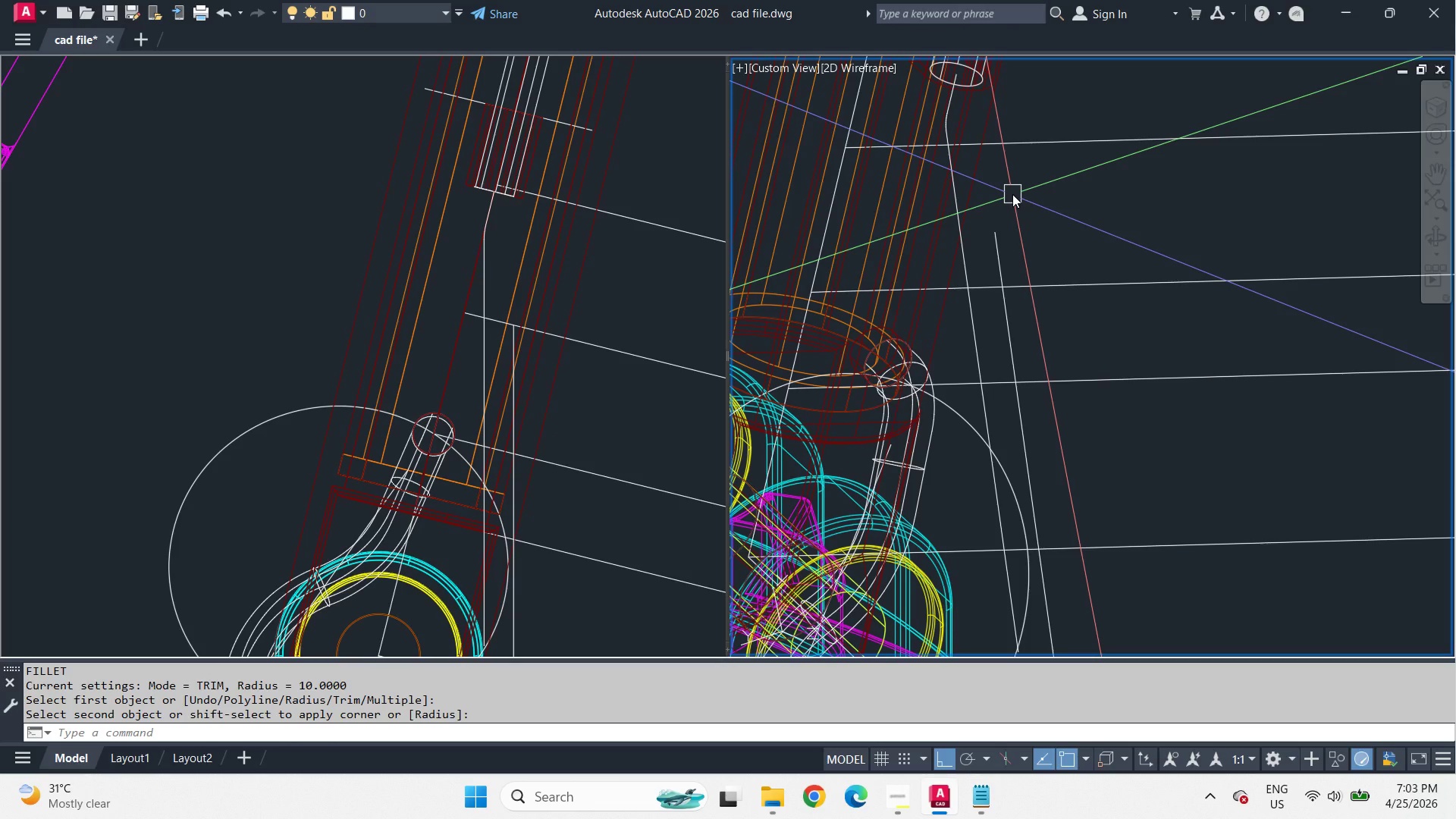 
wait(11.83)
 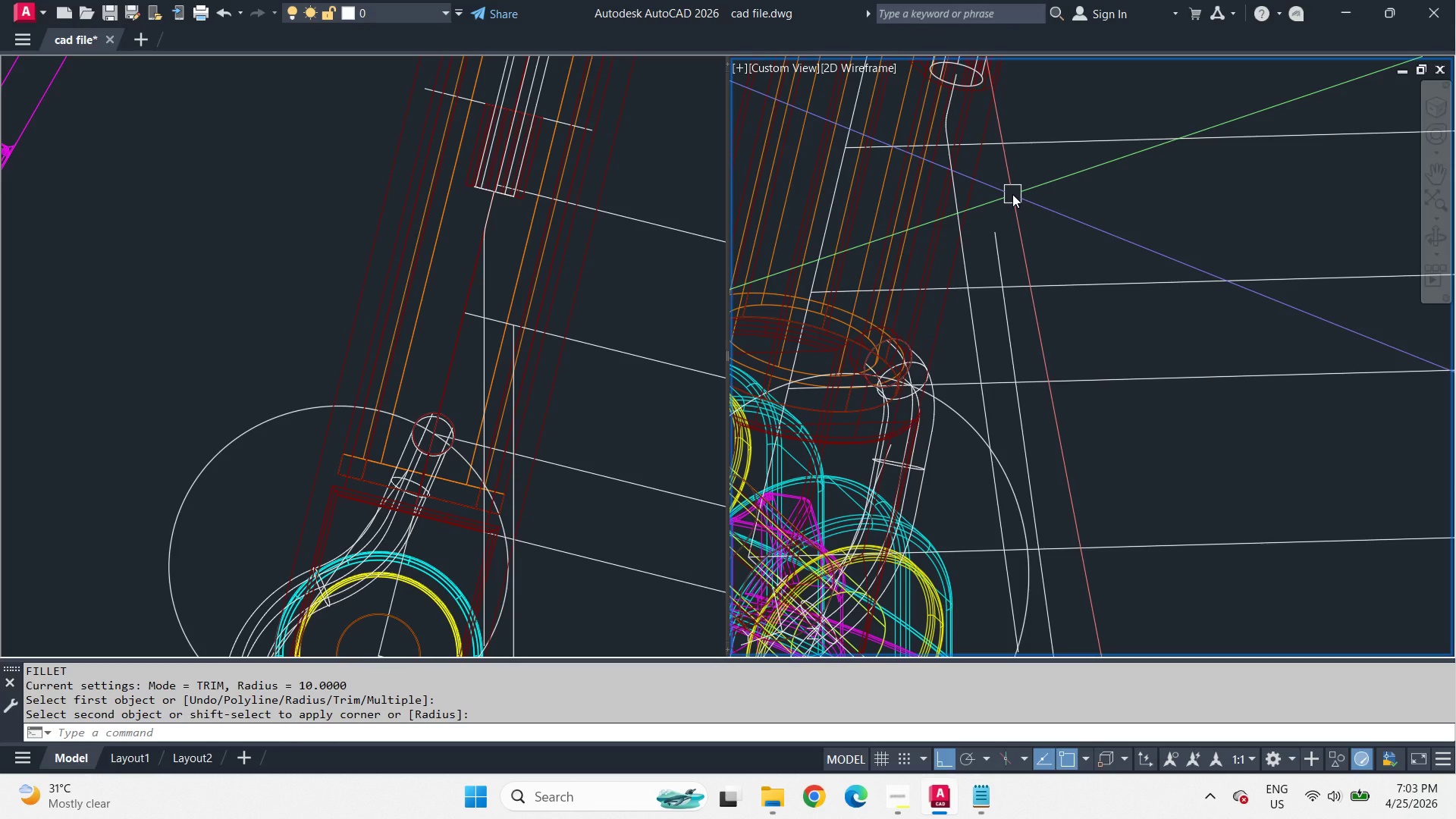 
scroll: coordinate [953, 124], scroll_direction: up, amount: 3.0
 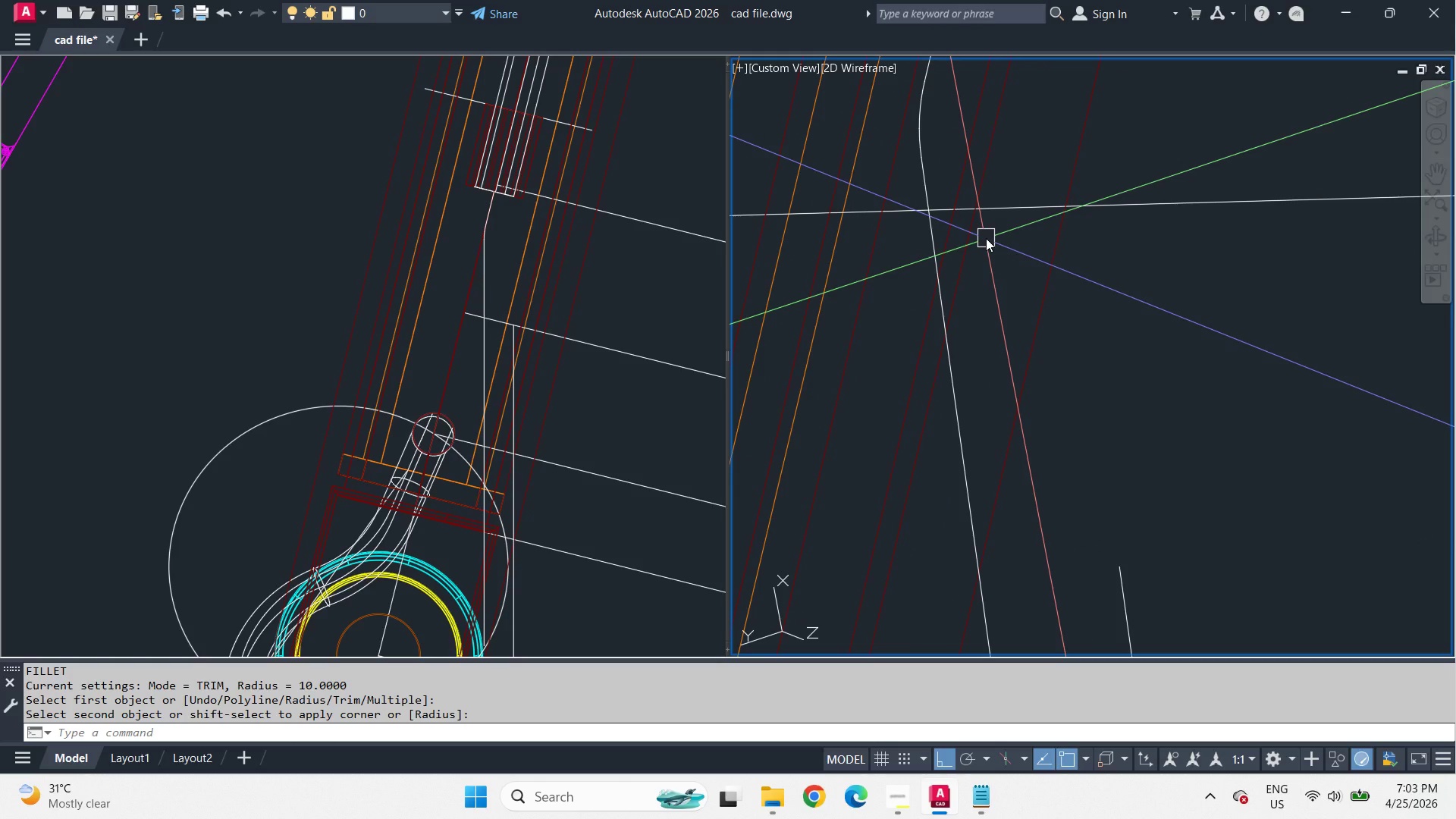 
wait(7.17)
 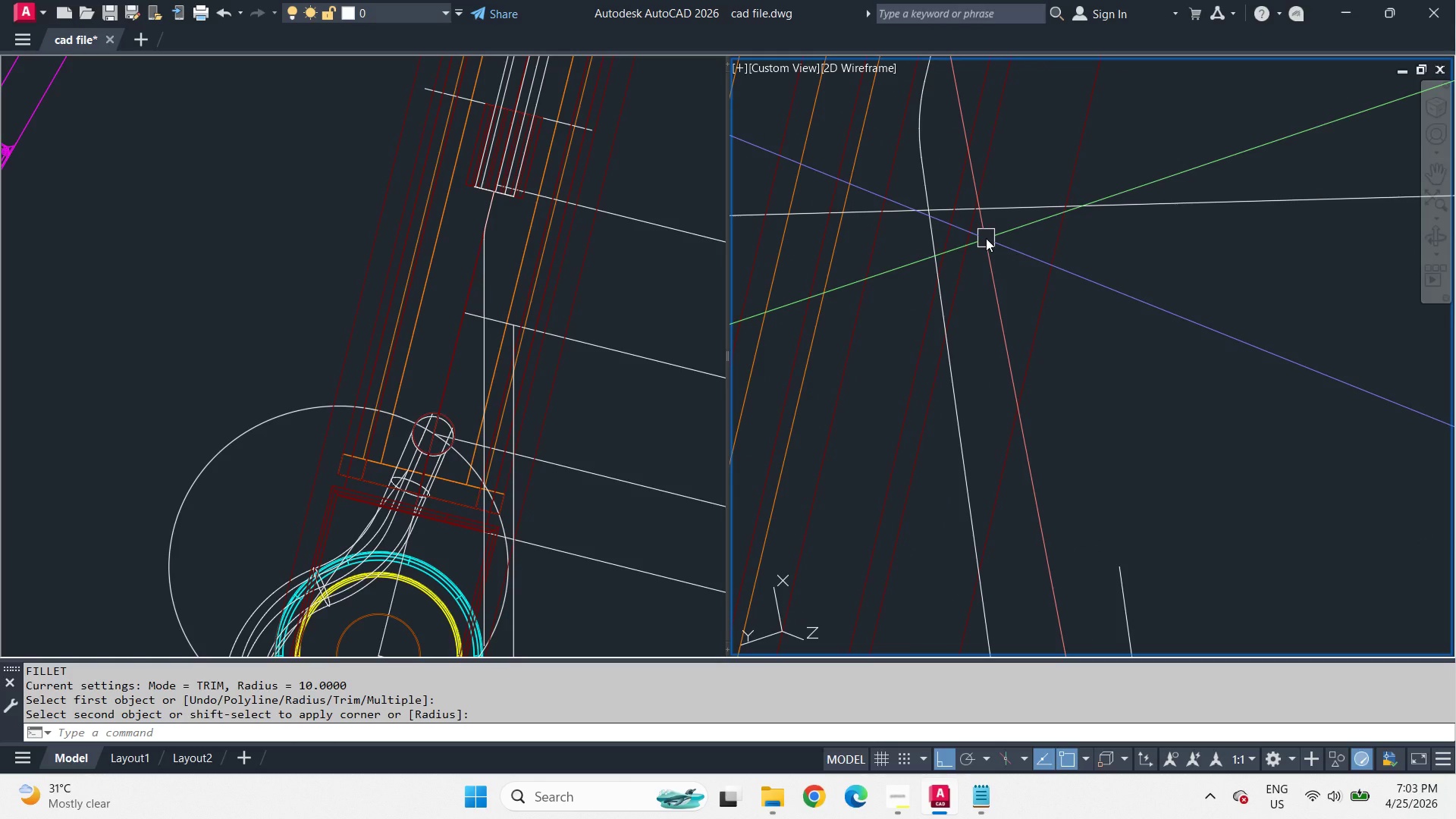 
left_click([542, 290])
 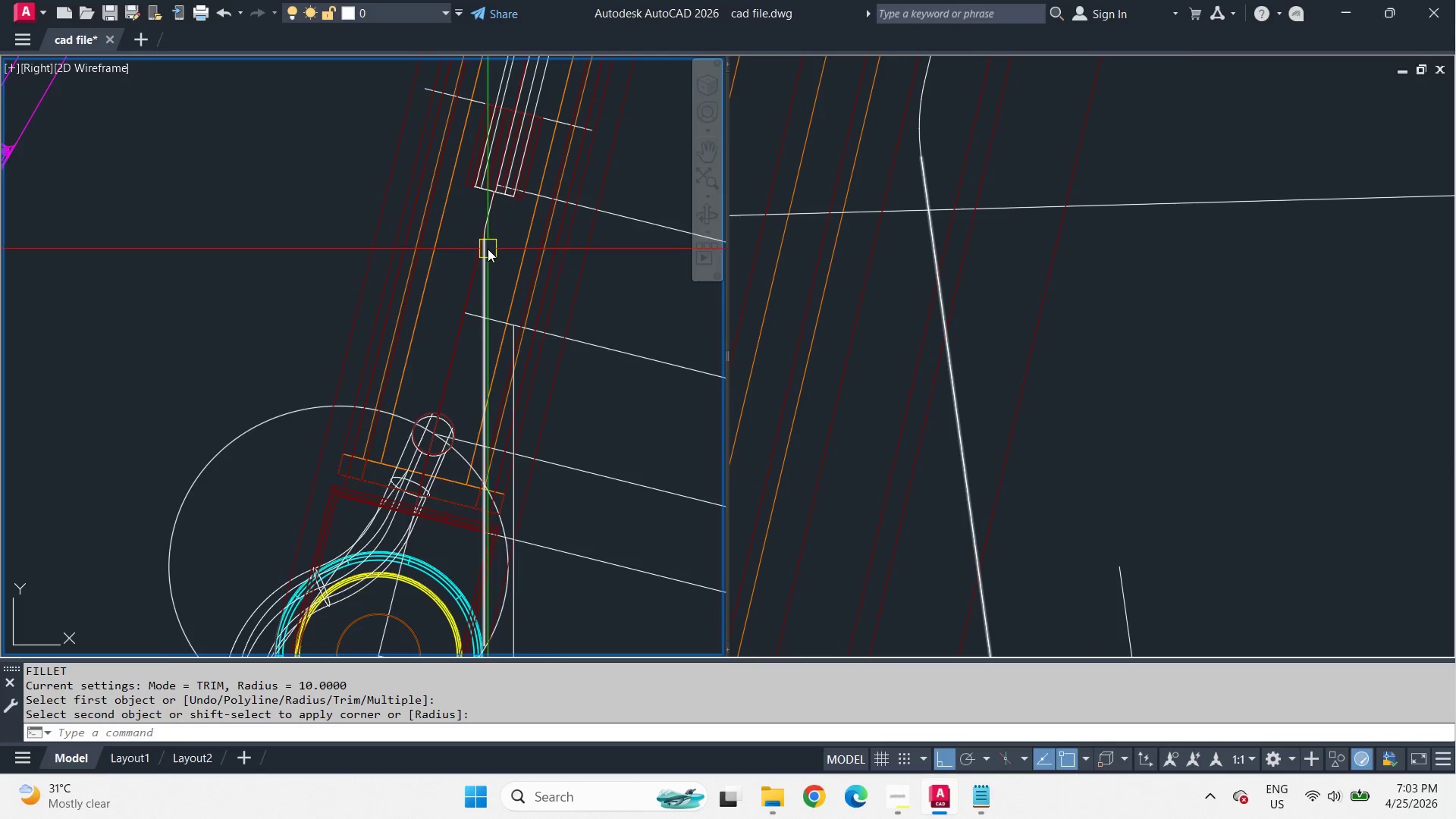 
key(L)
 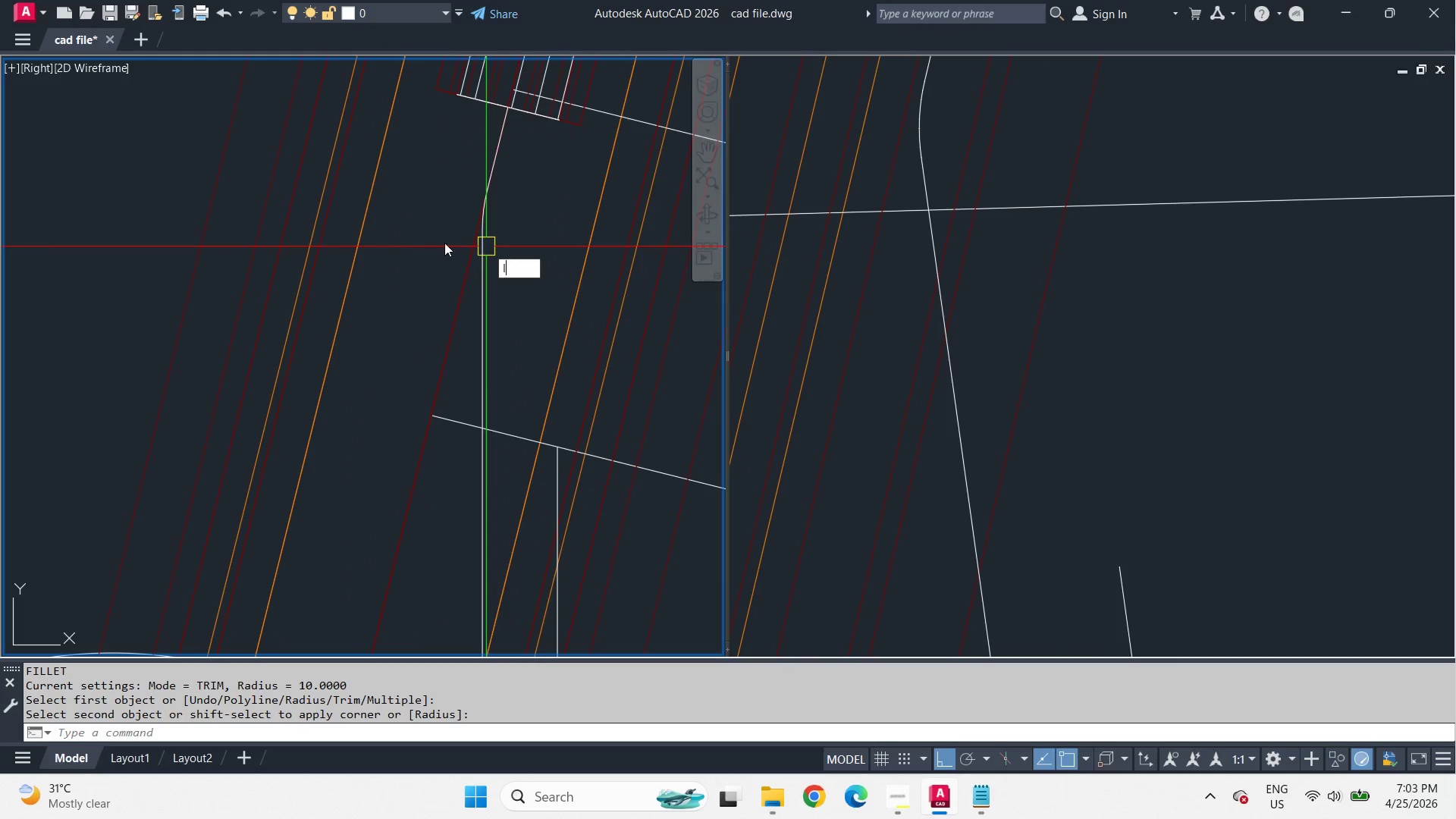 
key(Space)
 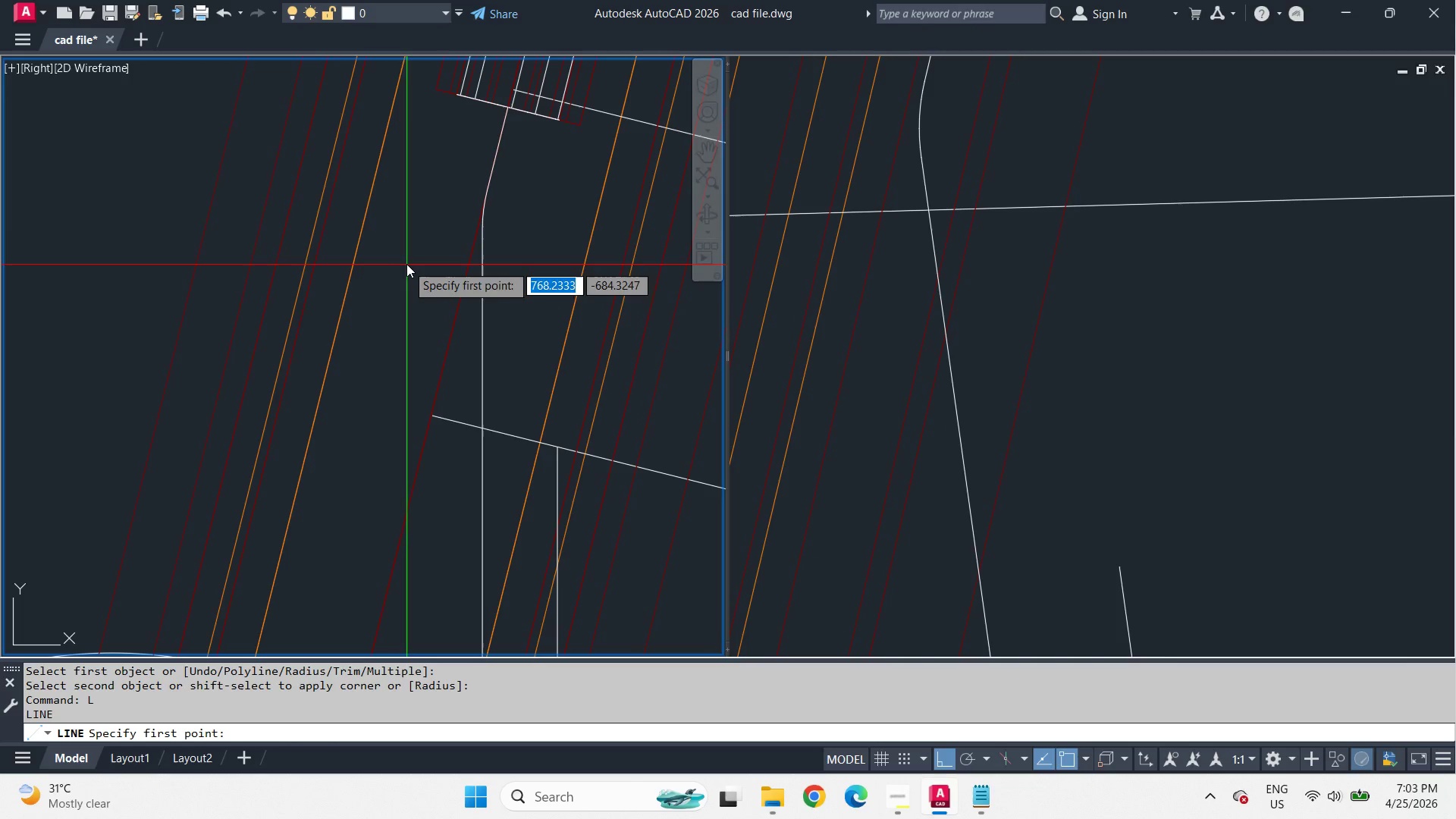 
left_click_drag(start_coordinate=[384, 265], to_coordinate=[441, 284])
 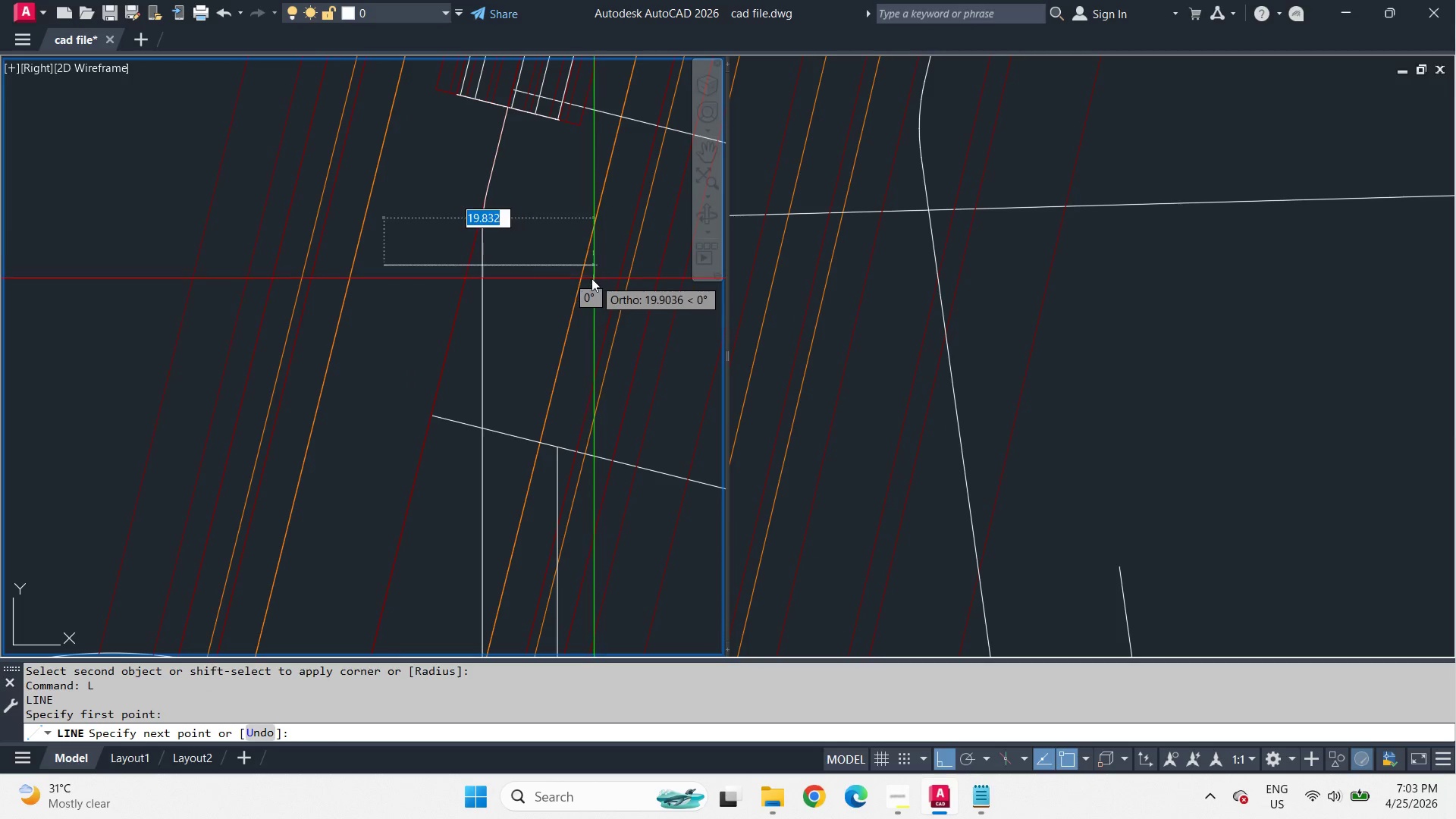 
scroll: coordinate [486, 246], scroll_direction: up, amount: 2.0
 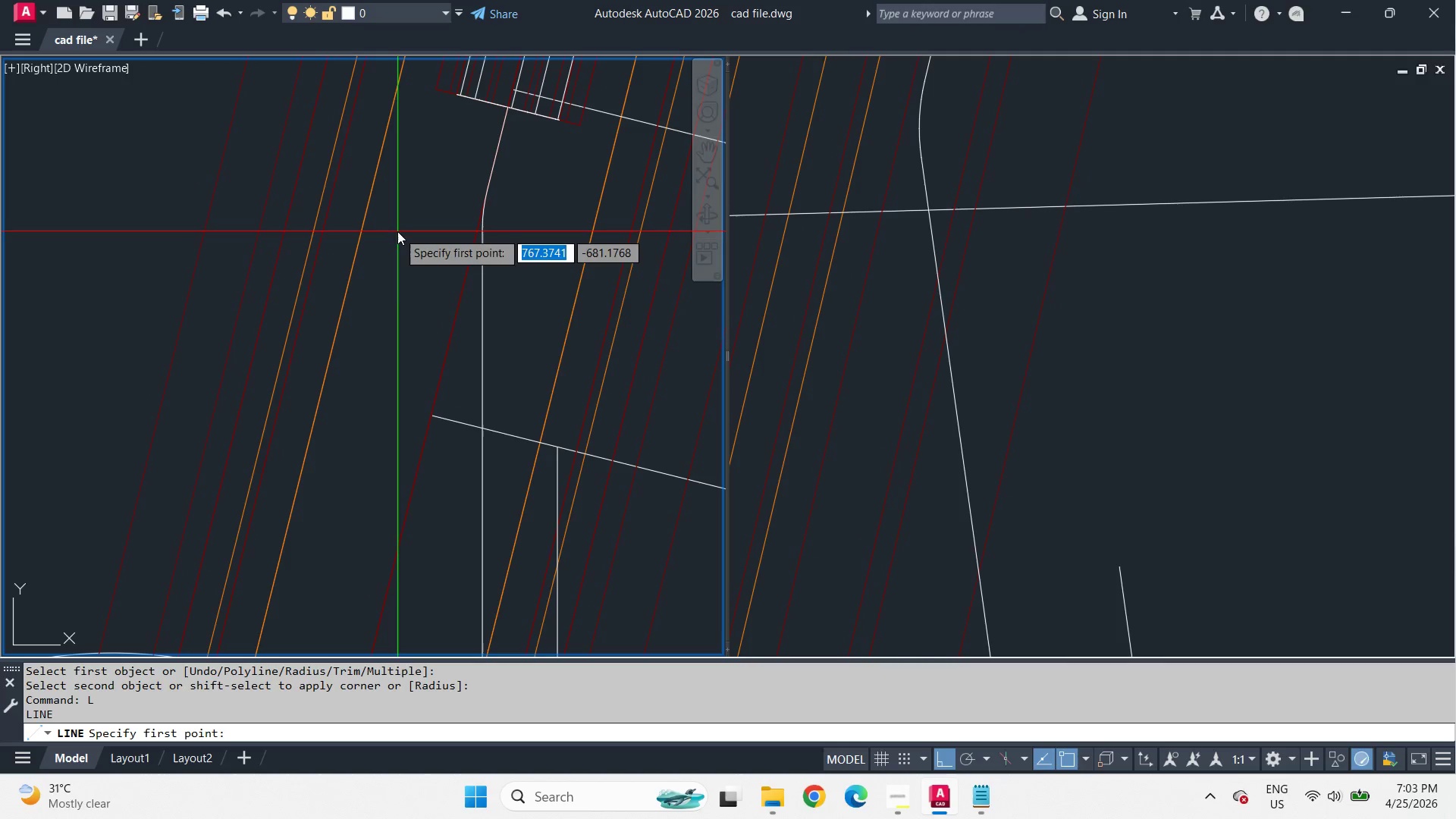 
left_click([588, 278])
 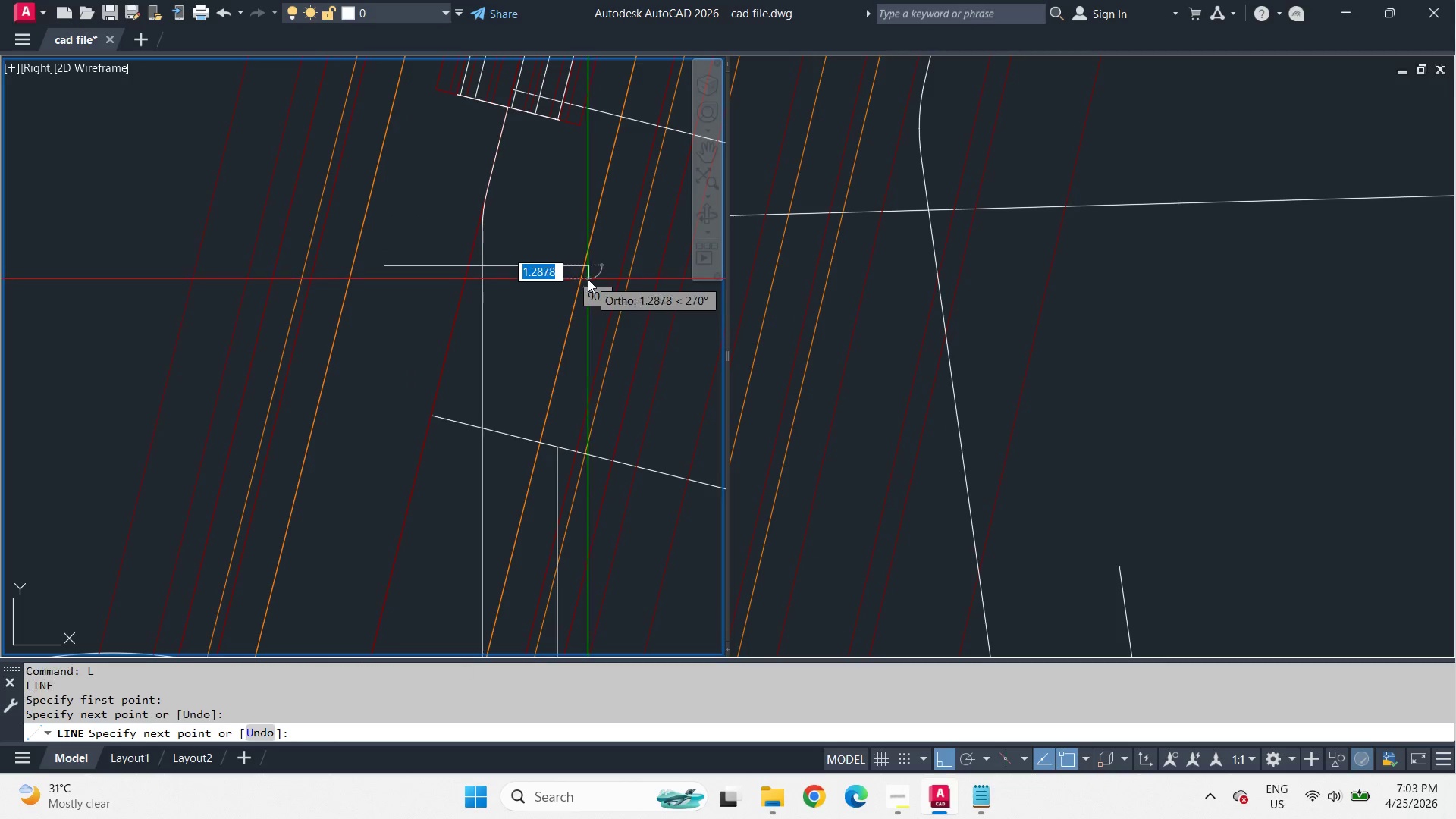 
type( ex )
 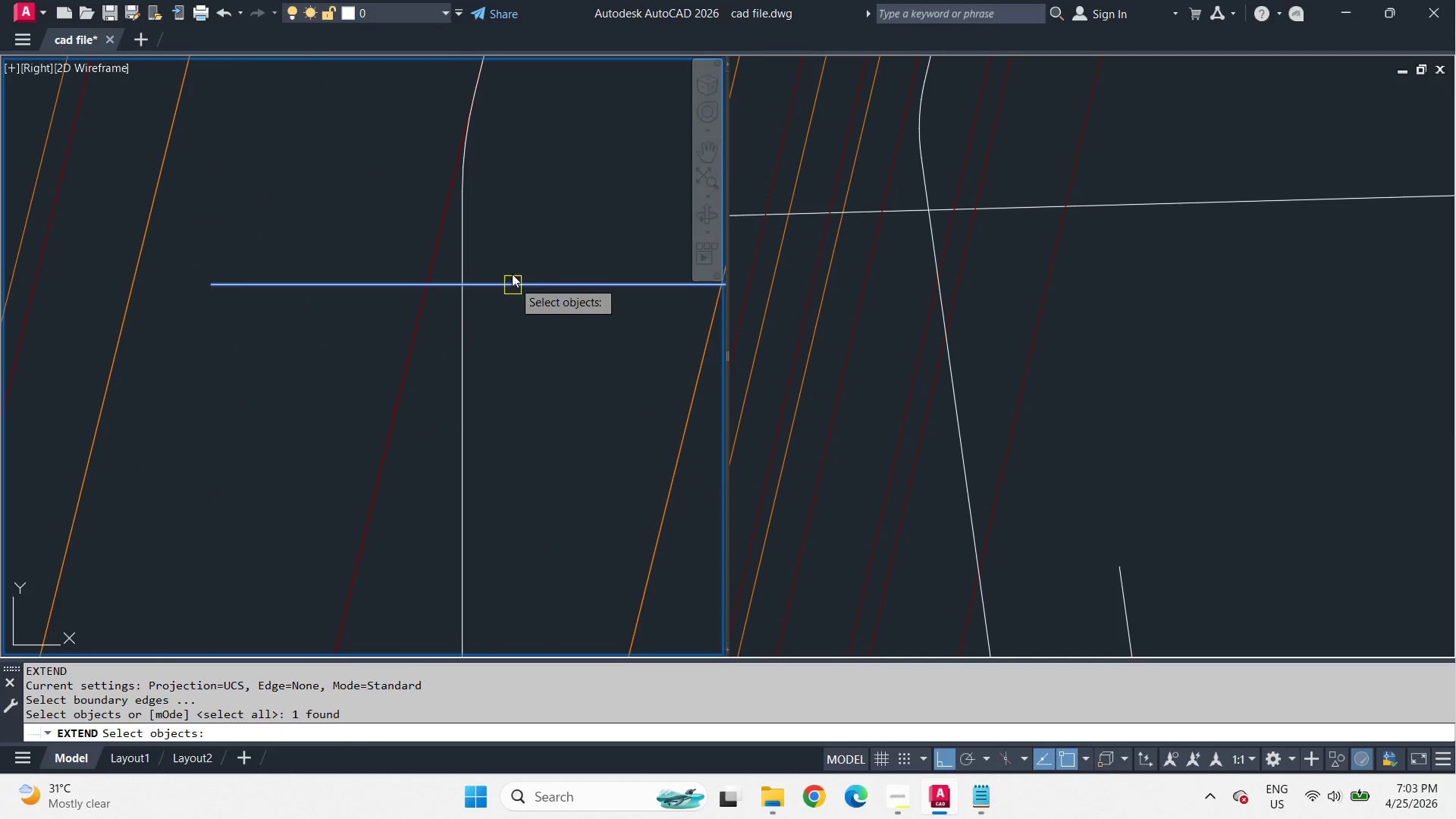 
left_click([513, 288])
 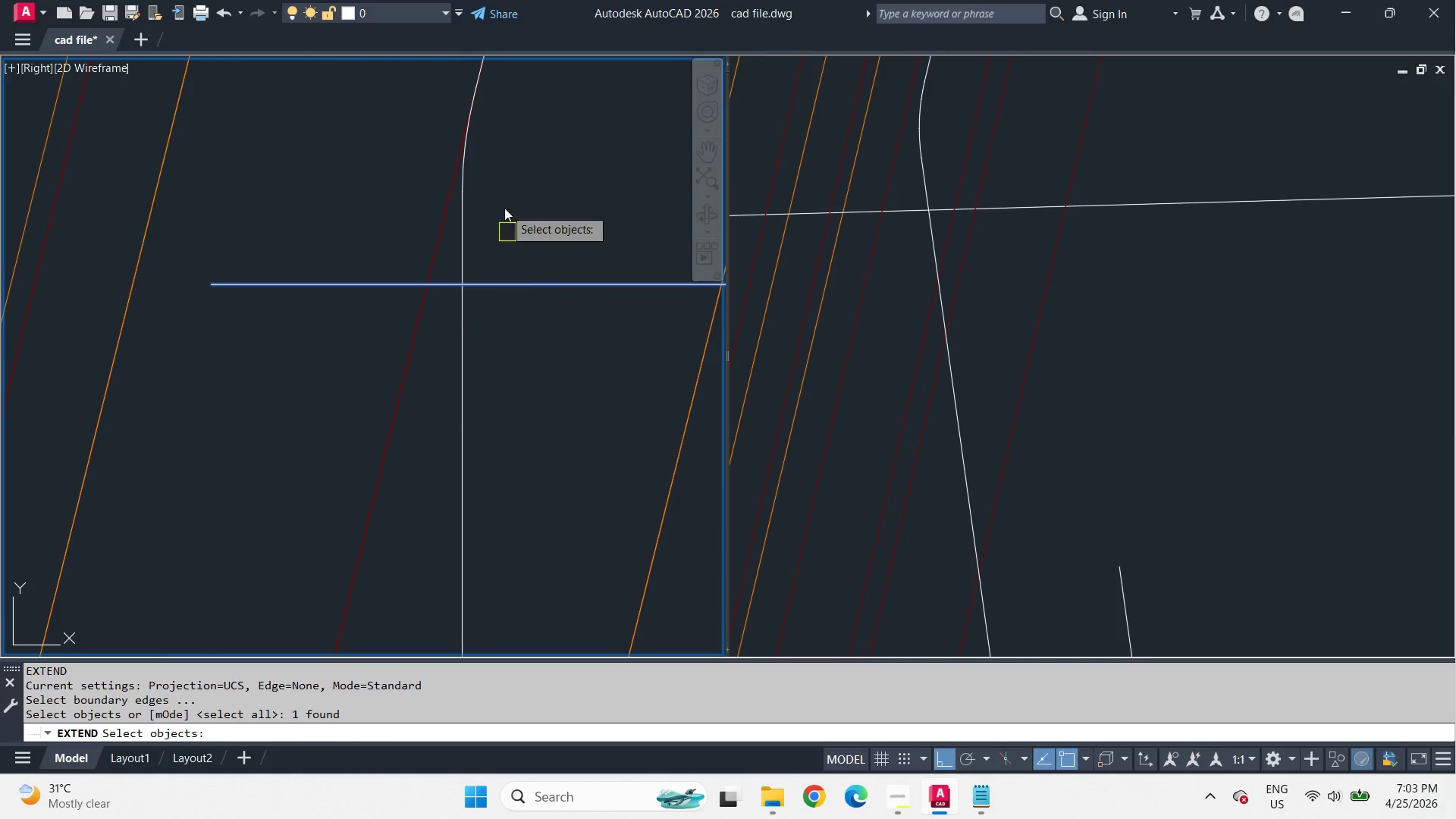 
key(Space)
 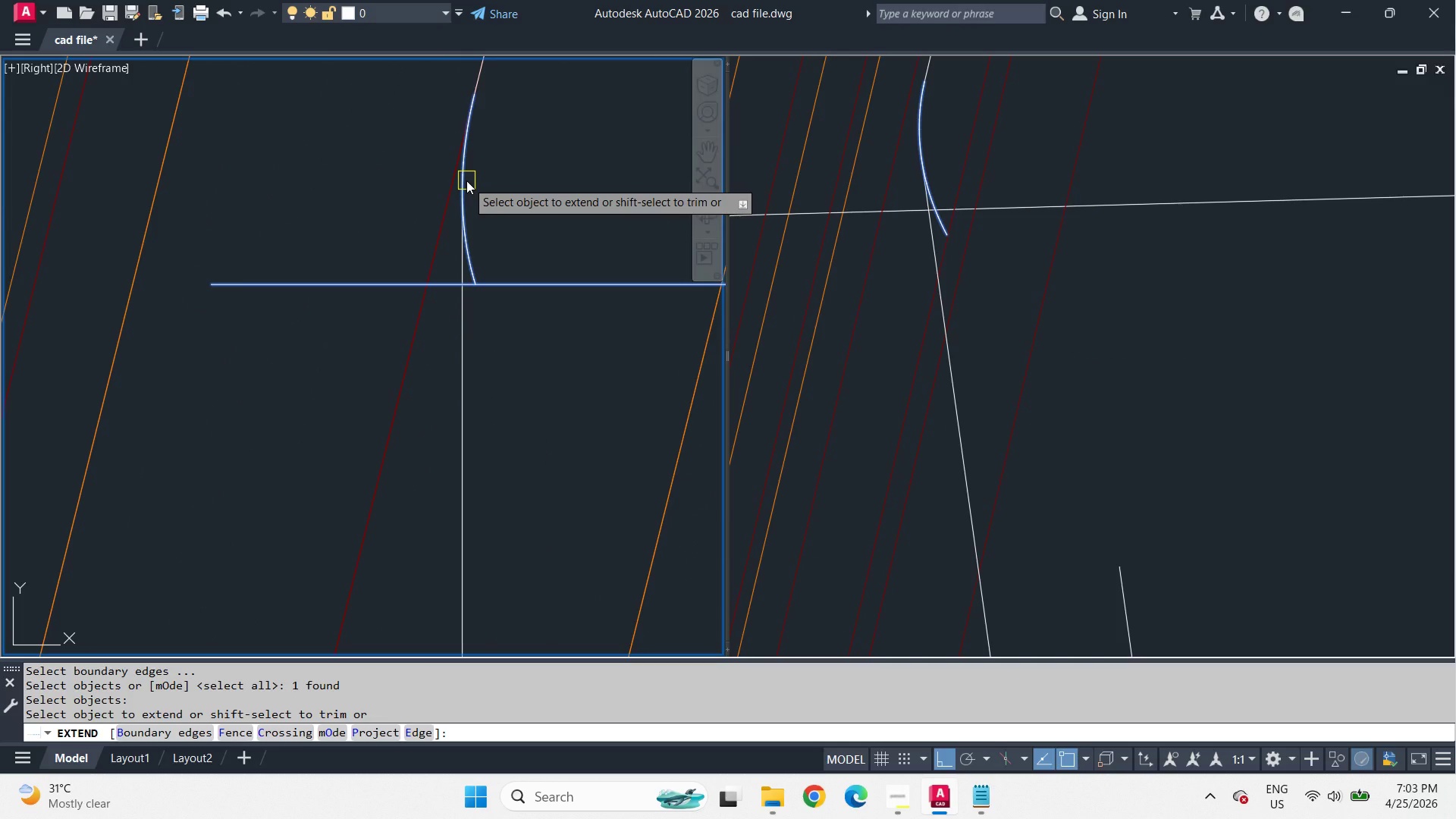 
scroll: coordinate [495, 249], scroll_direction: up, amount: 2.0
 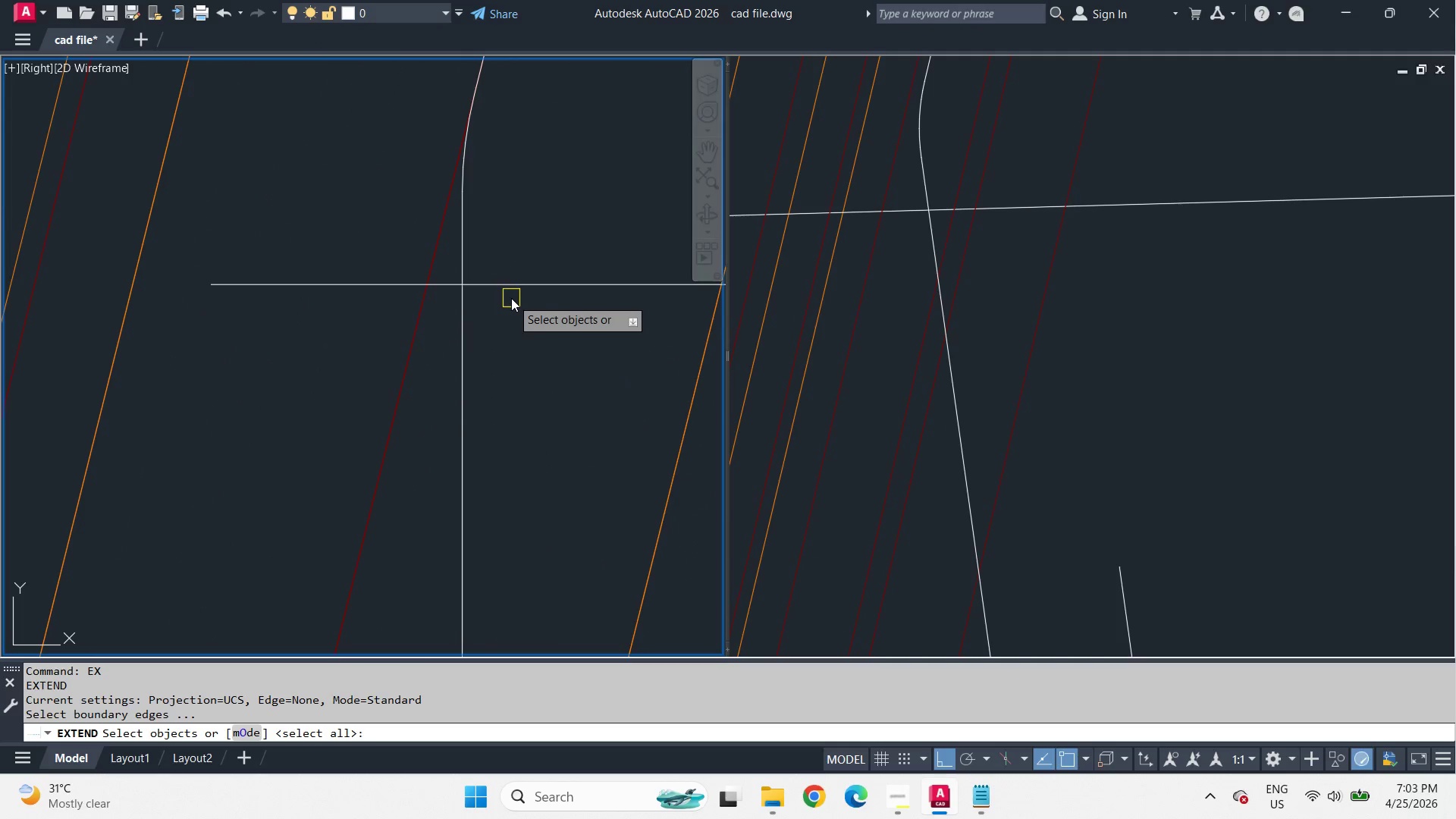 
left_click([466, 180])
 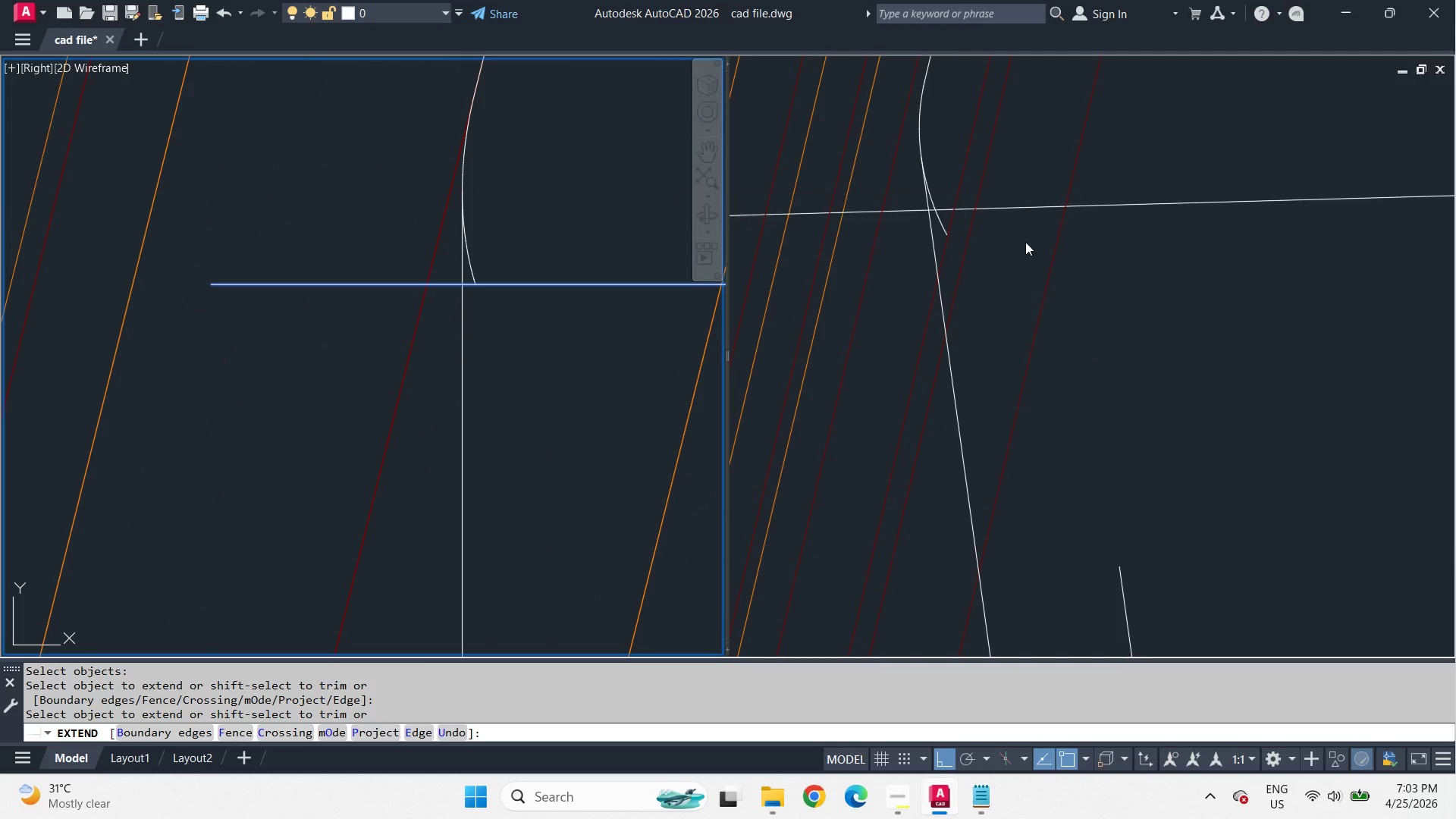 
key(Space)
 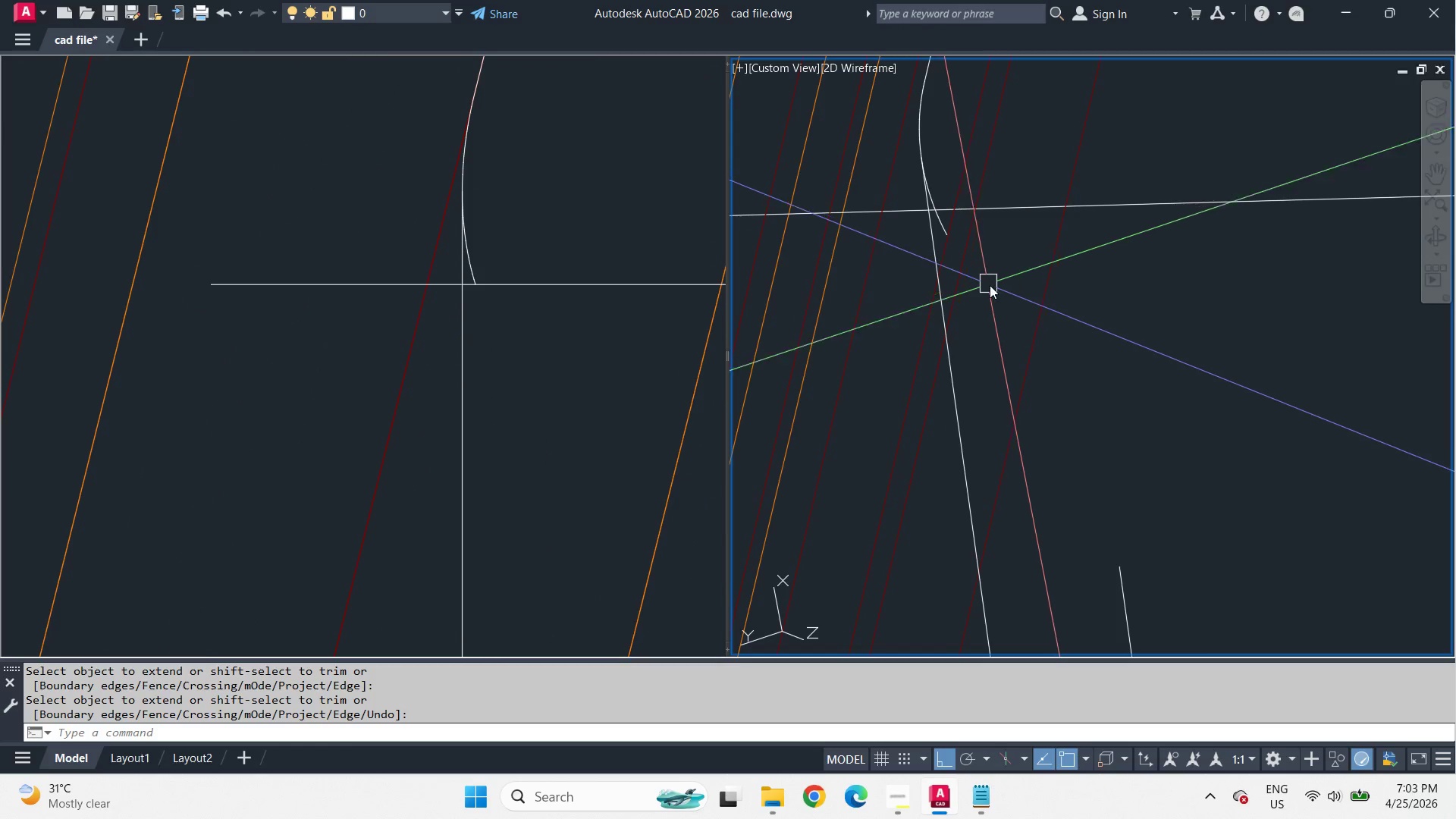 
key(Space)
 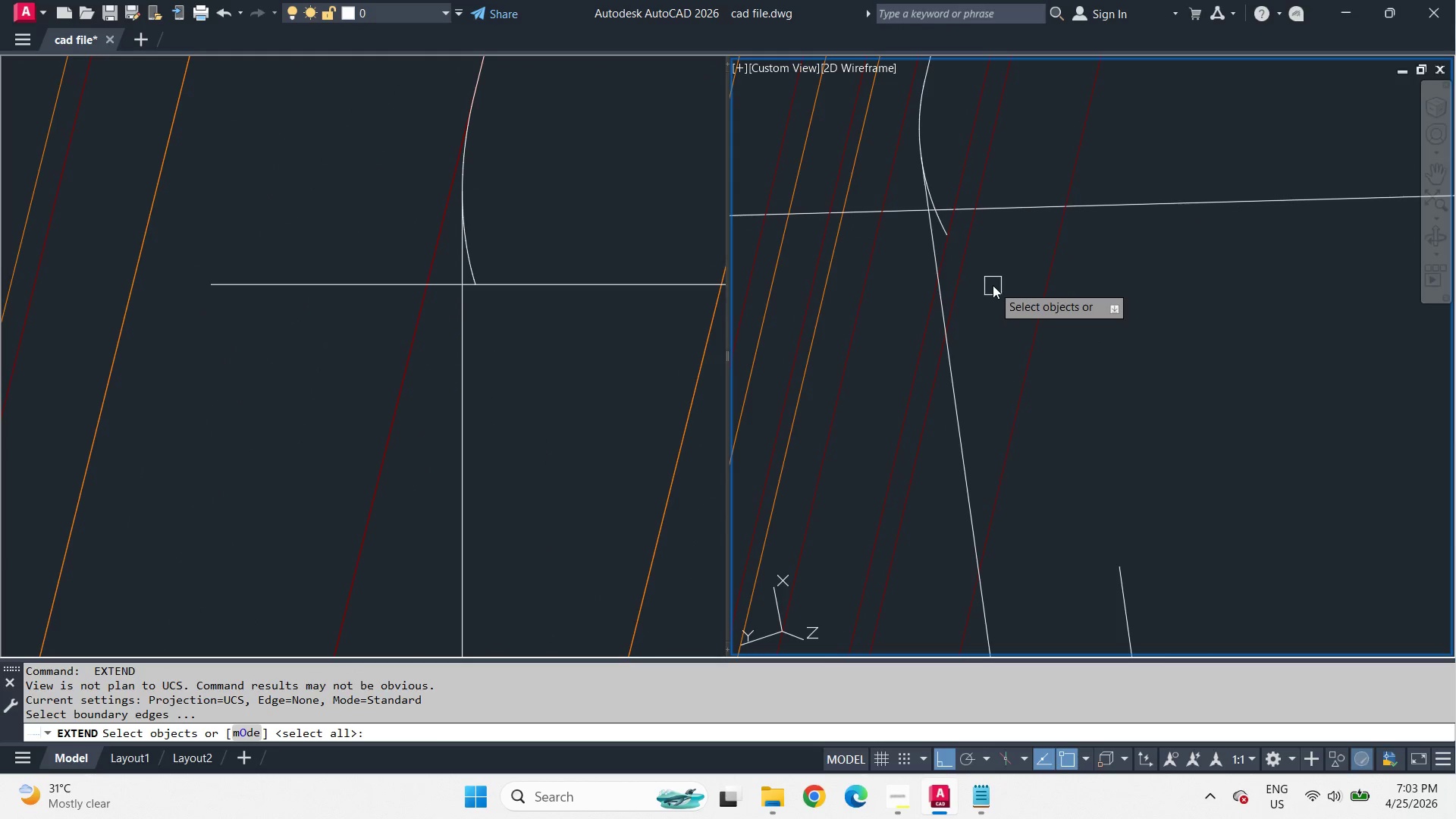 
key(Escape)
 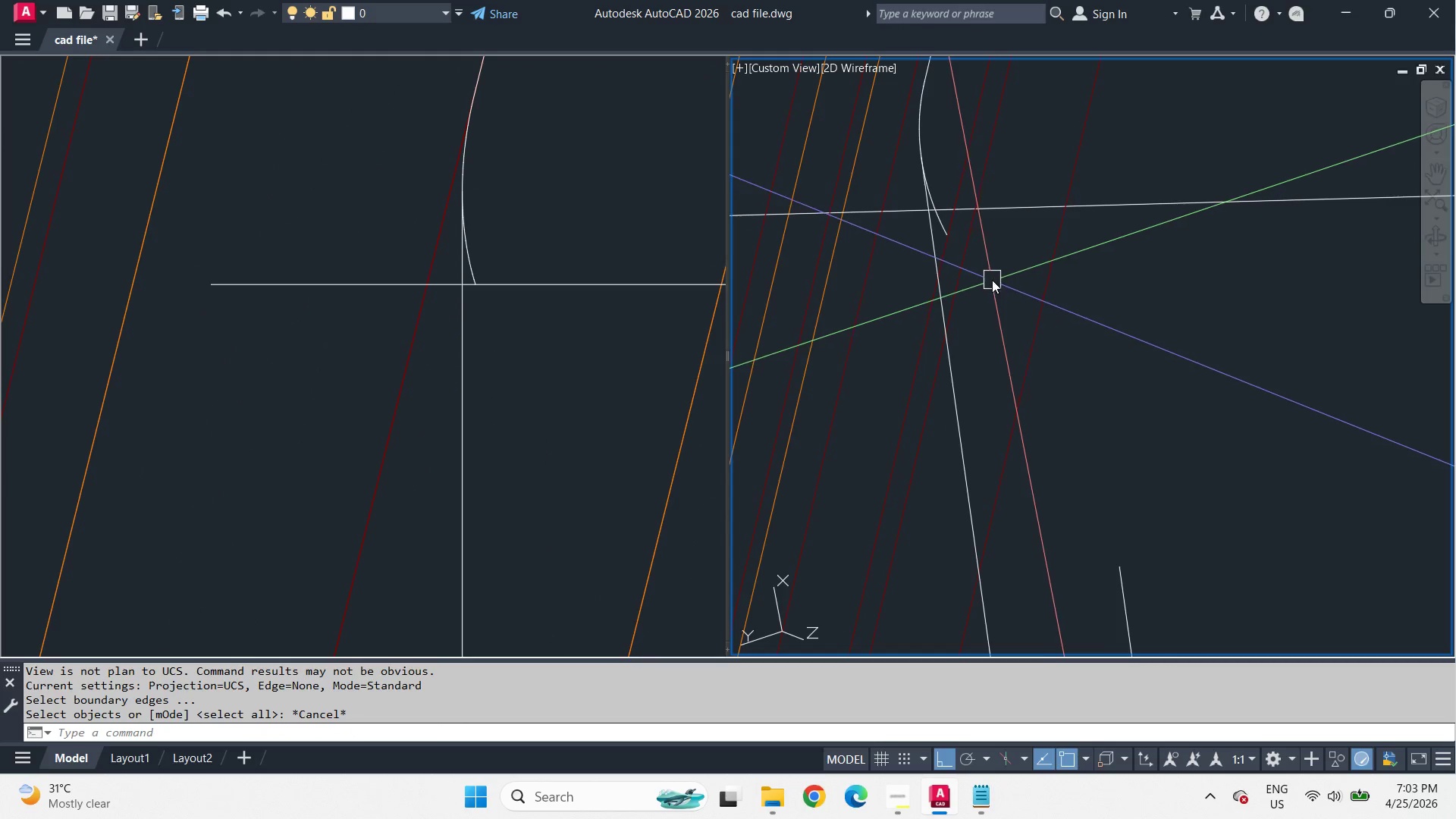 
key(Escape)
 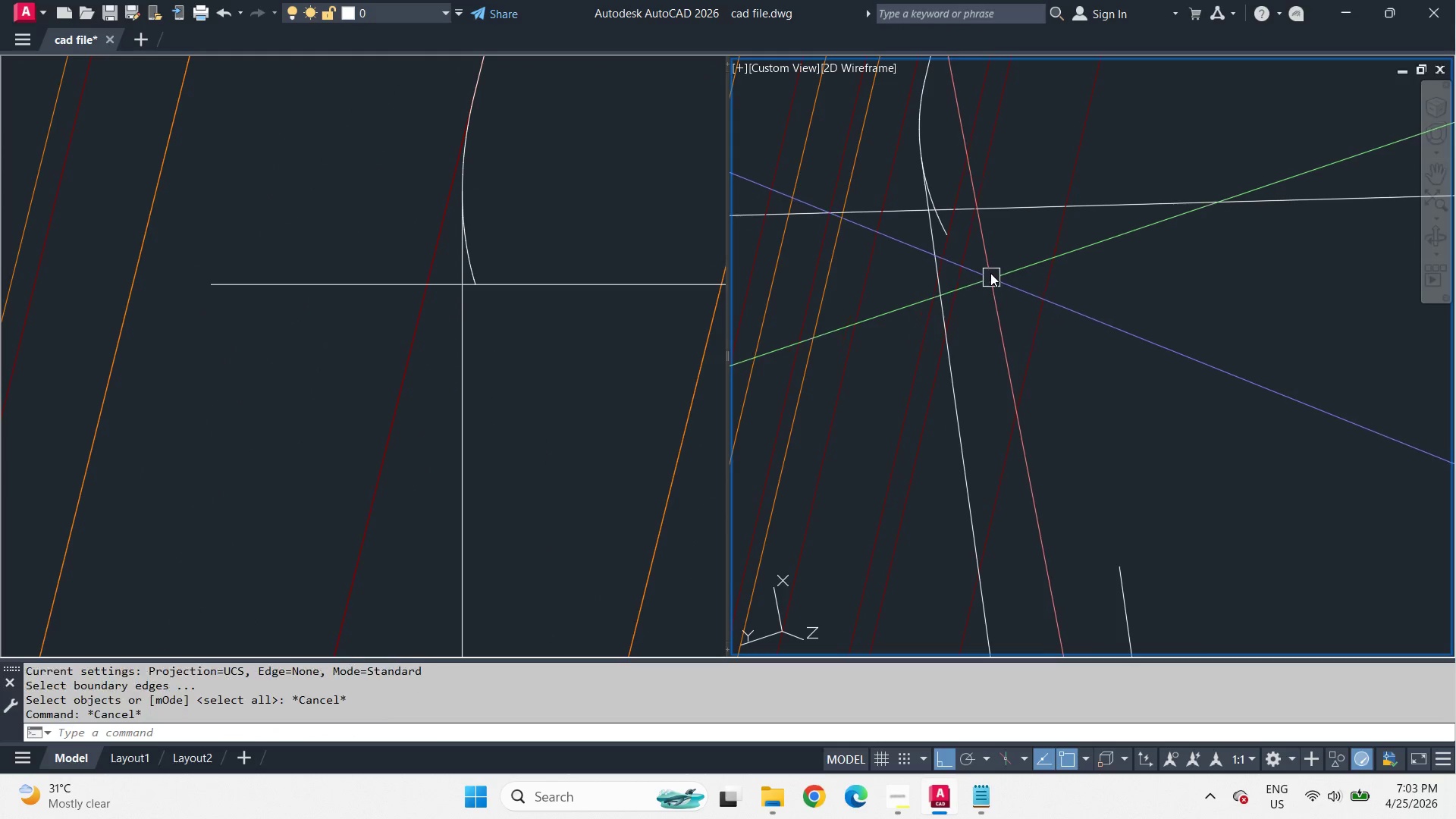 
key(Escape)
 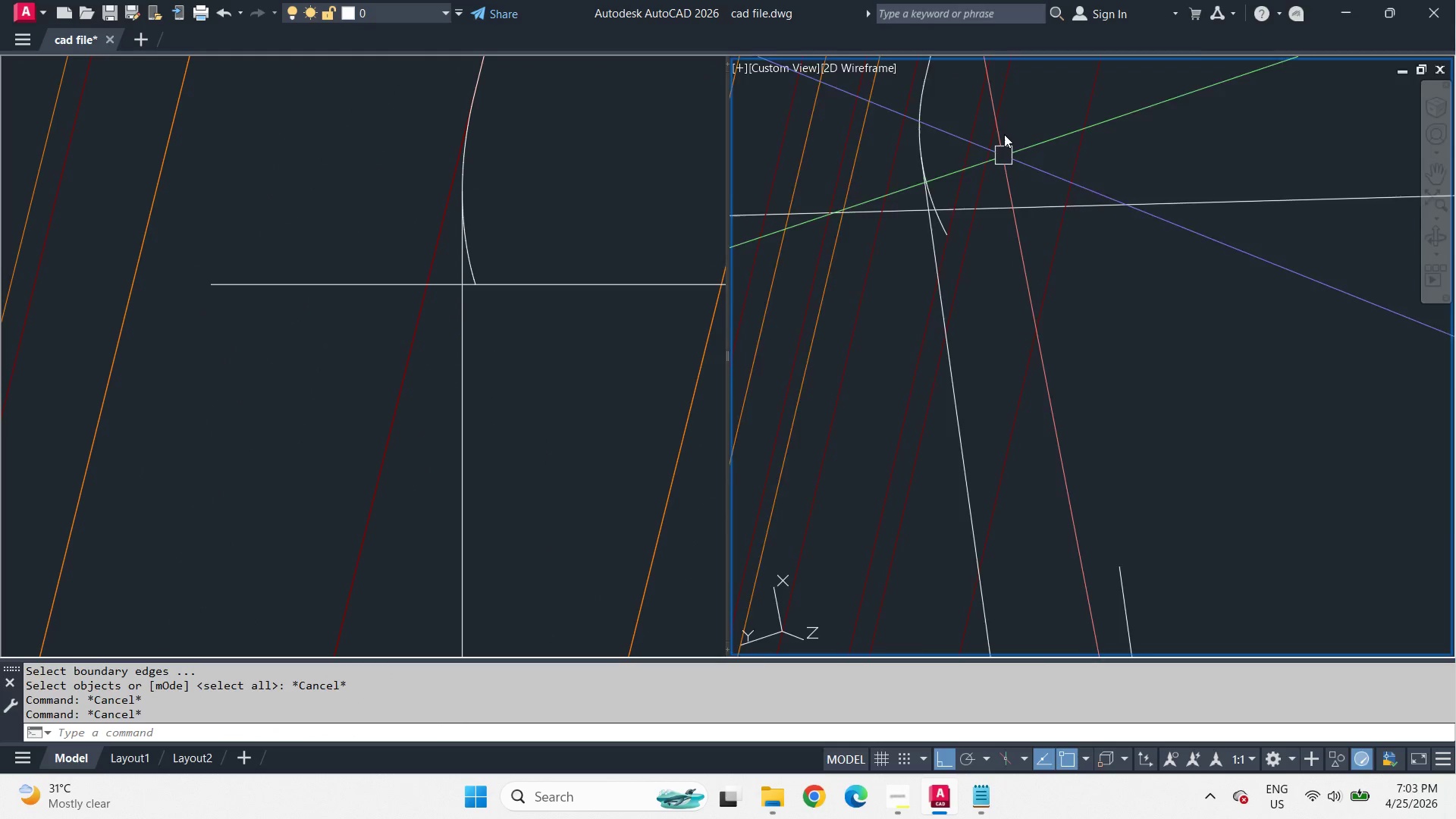 
scroll: coordinate [1005, 132], scroll_direction: down, amount: 3.0
 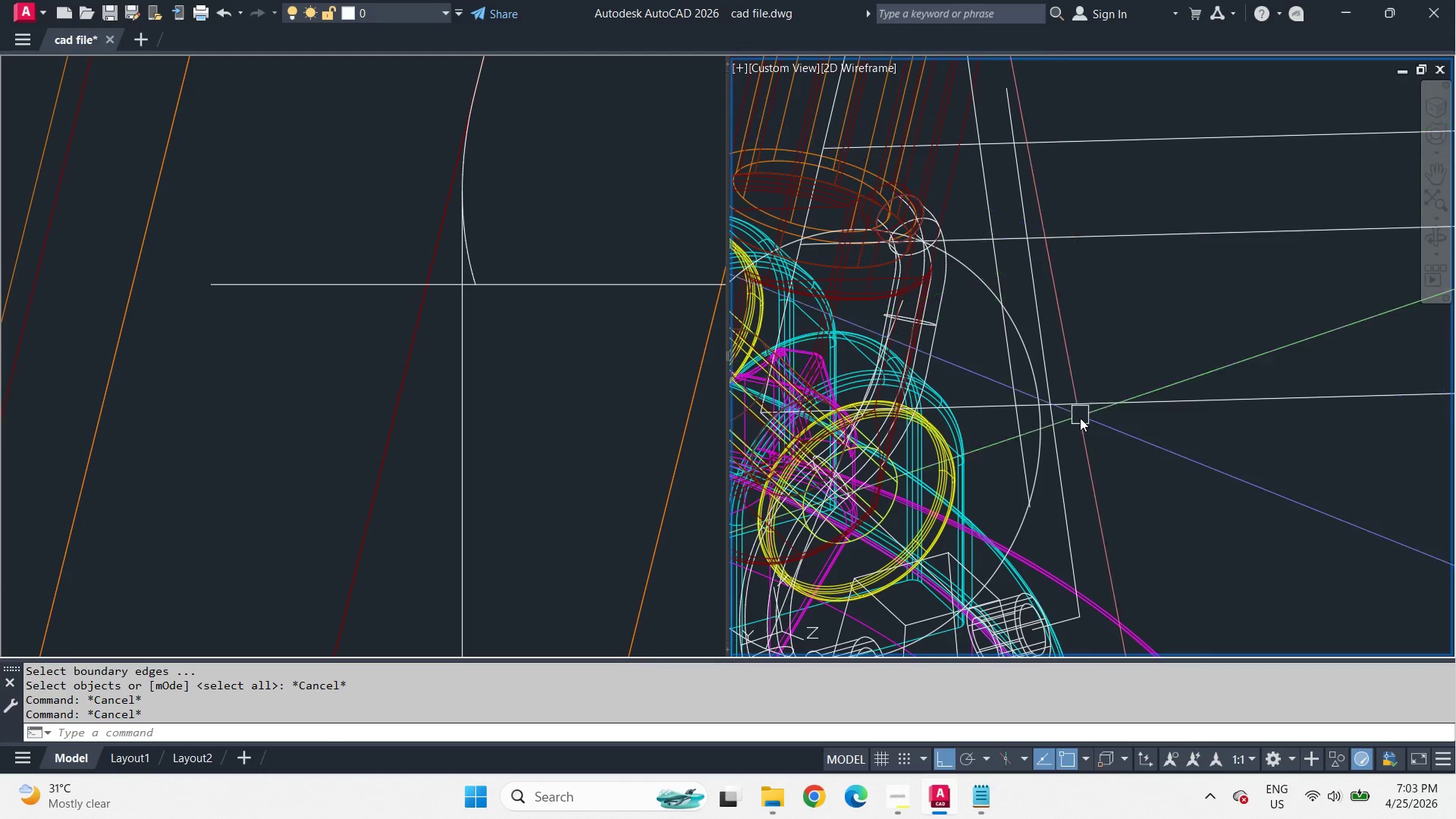 
scroll: coordinate [1055, 382], scroll_direction: up, amount: 2.0
 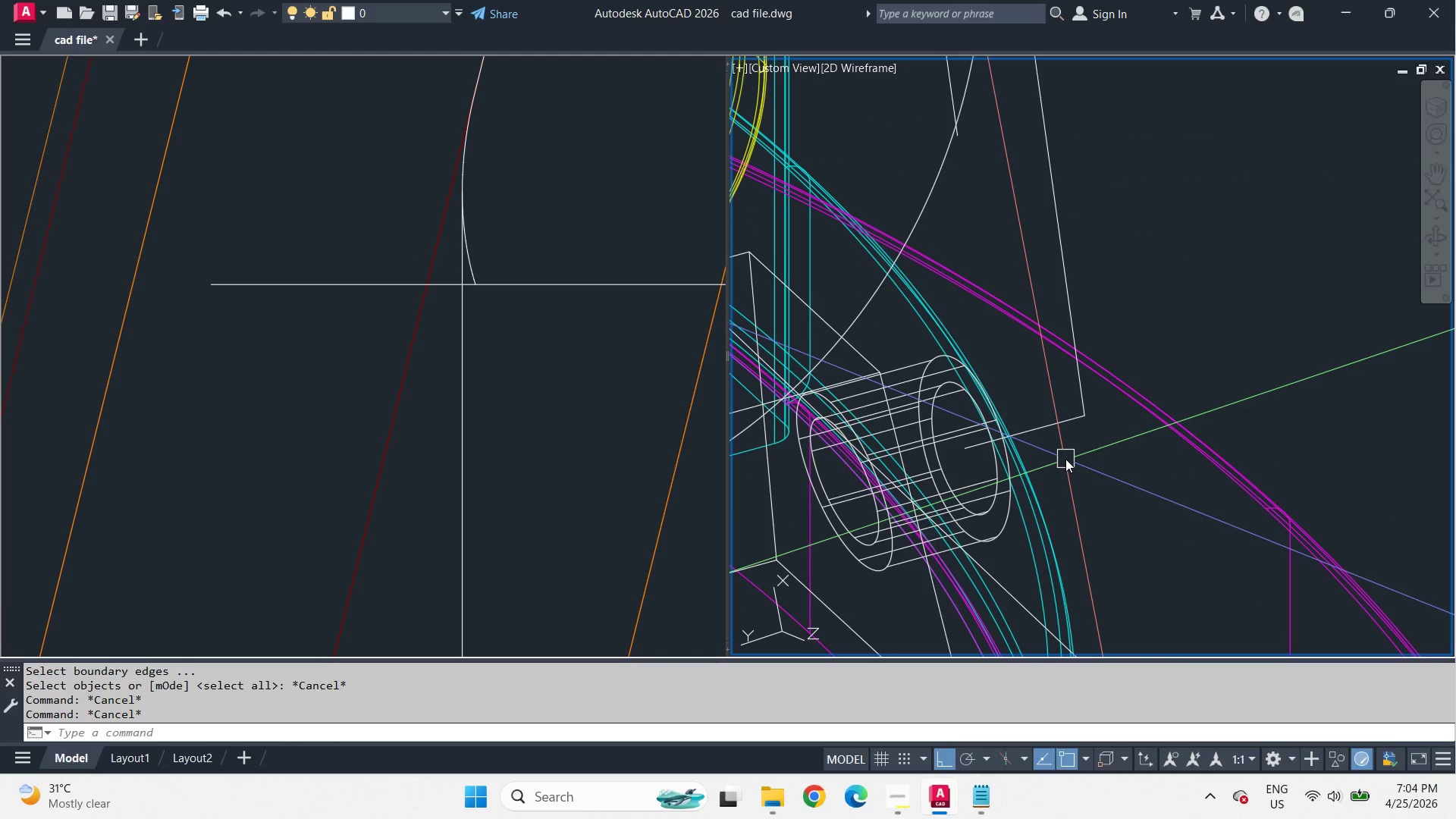 
type( end )
 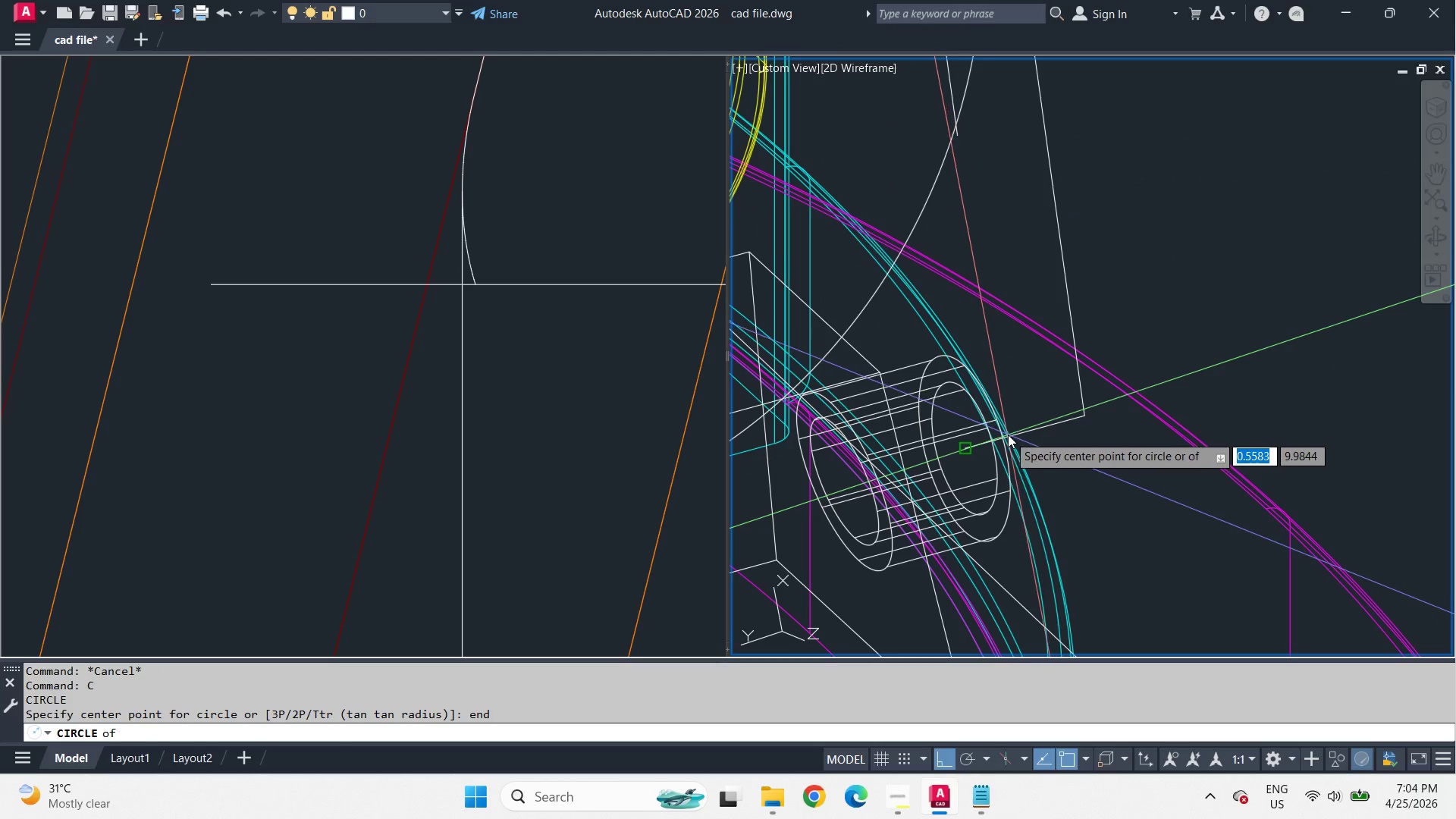 
left_click([1008, 435])
 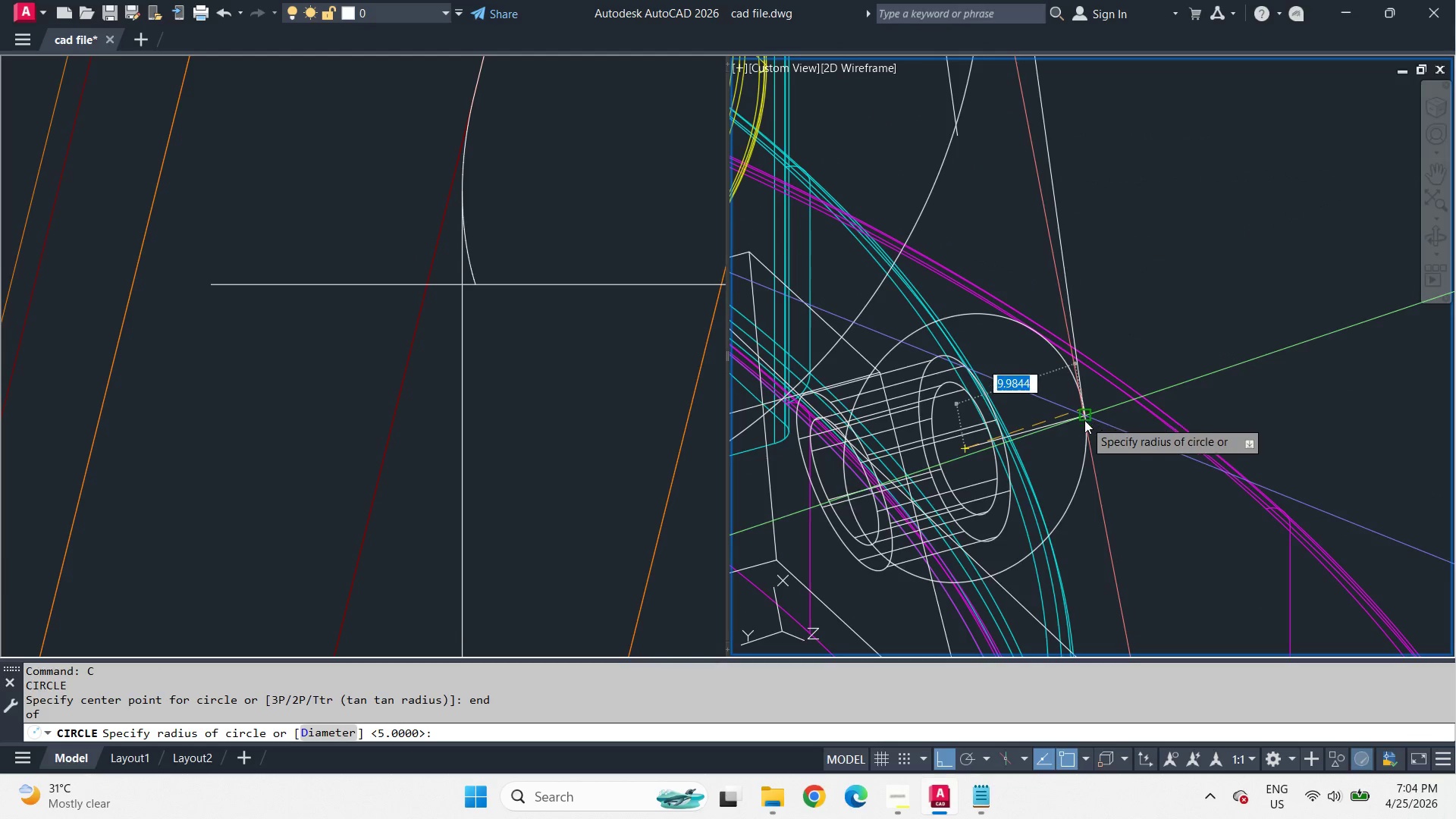 
left_click([1084, 424])
 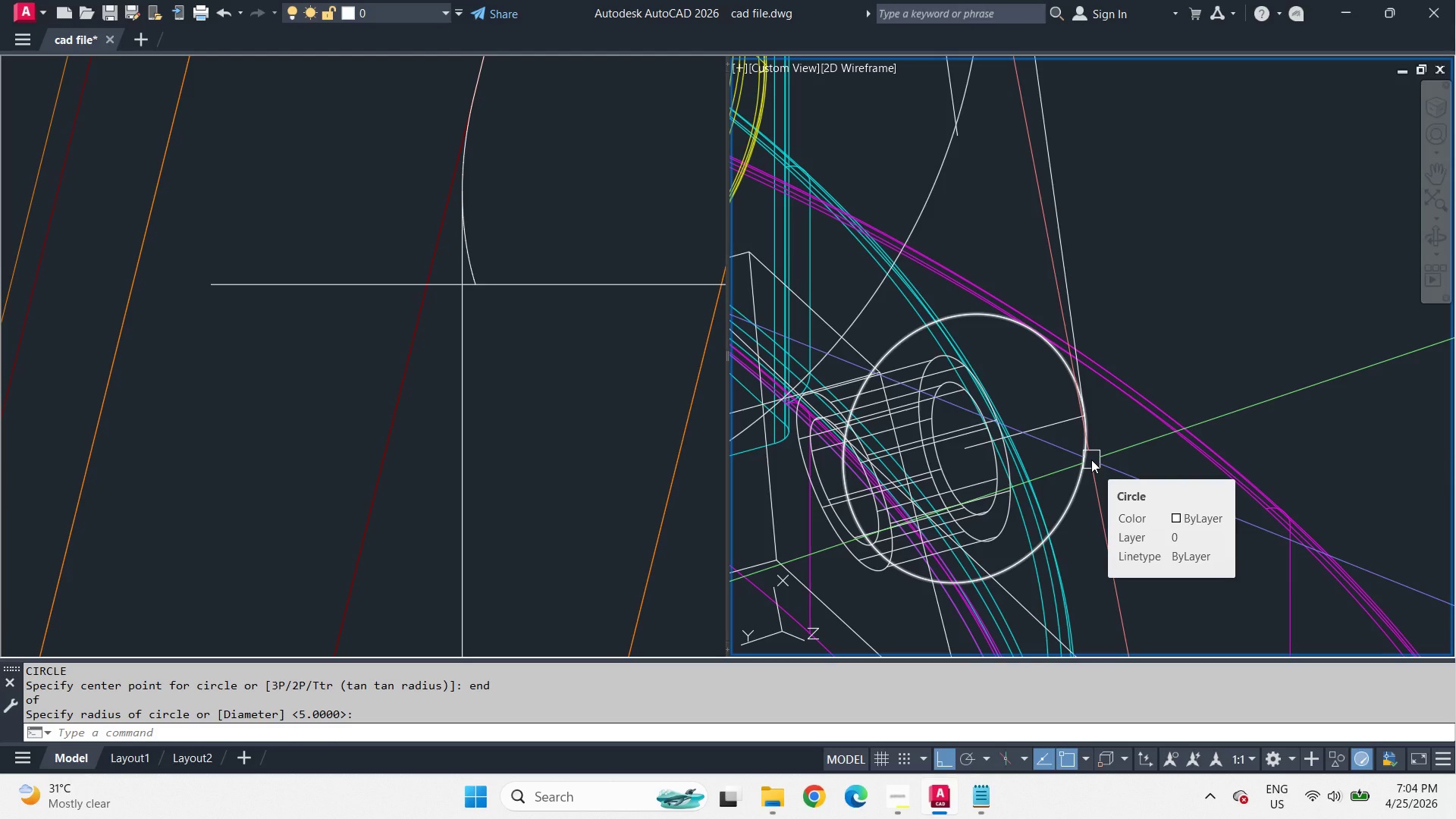 
wait(11.89)
 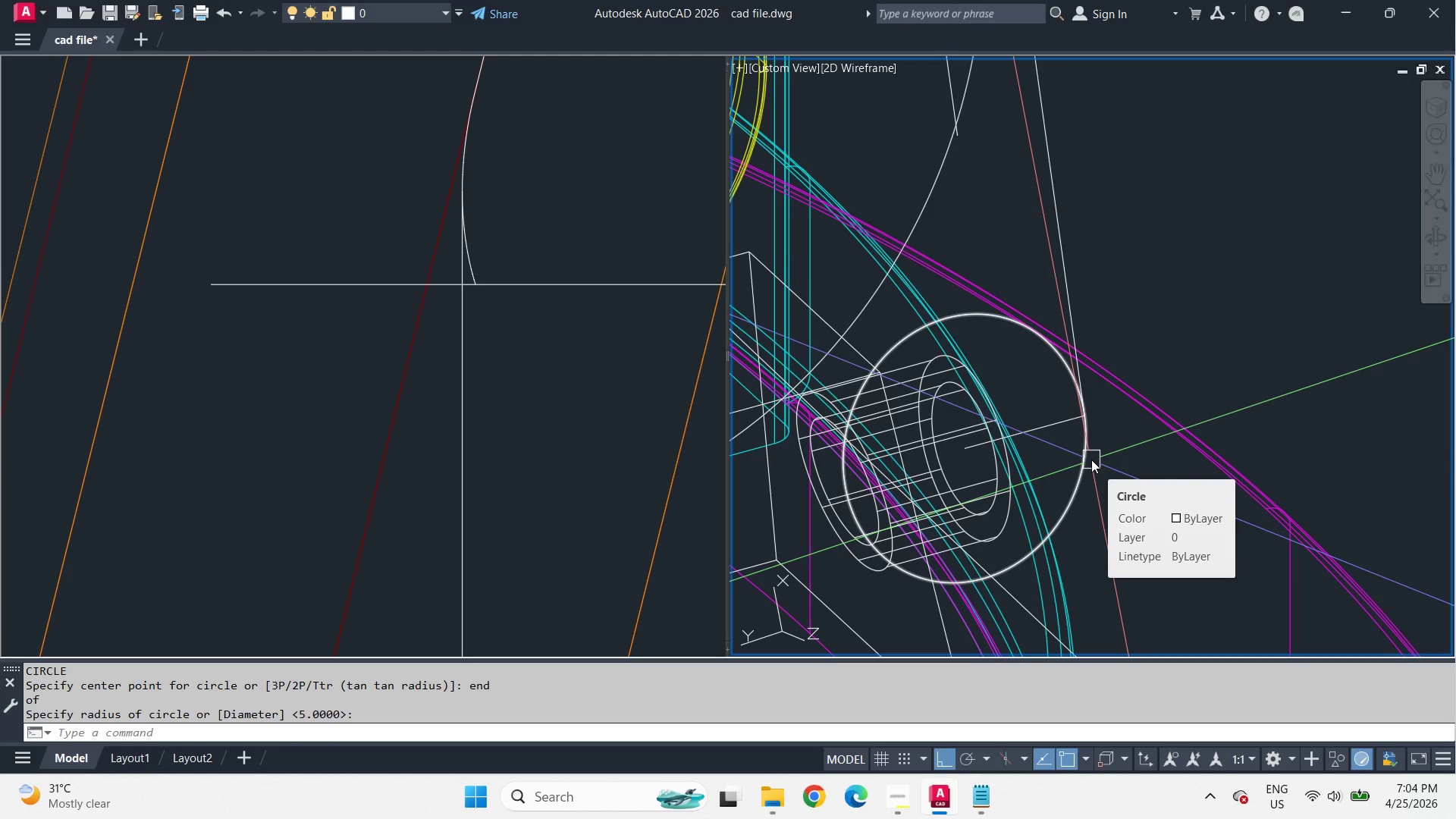 
left_click([1091, 460])
 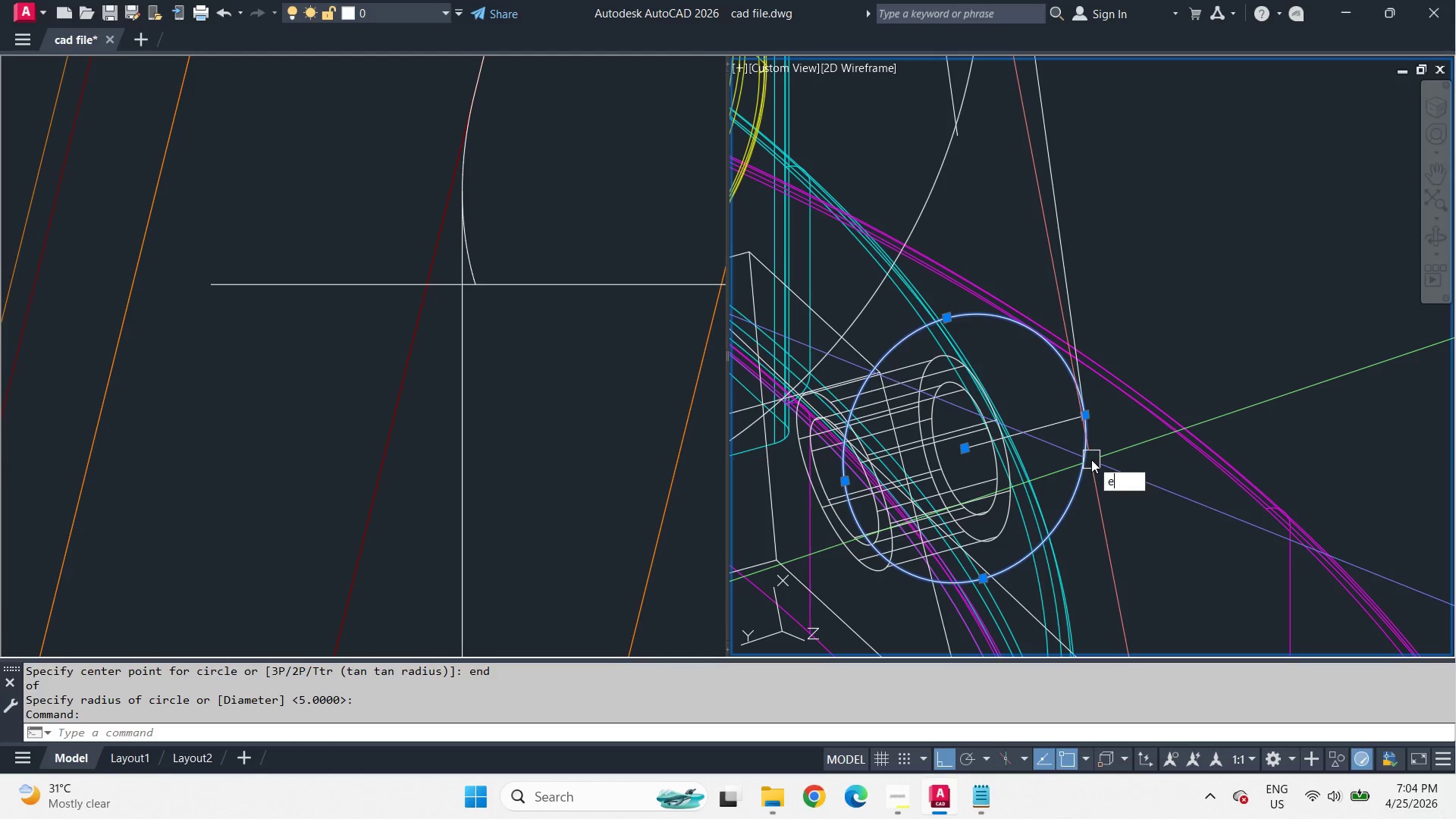 
key(E)
 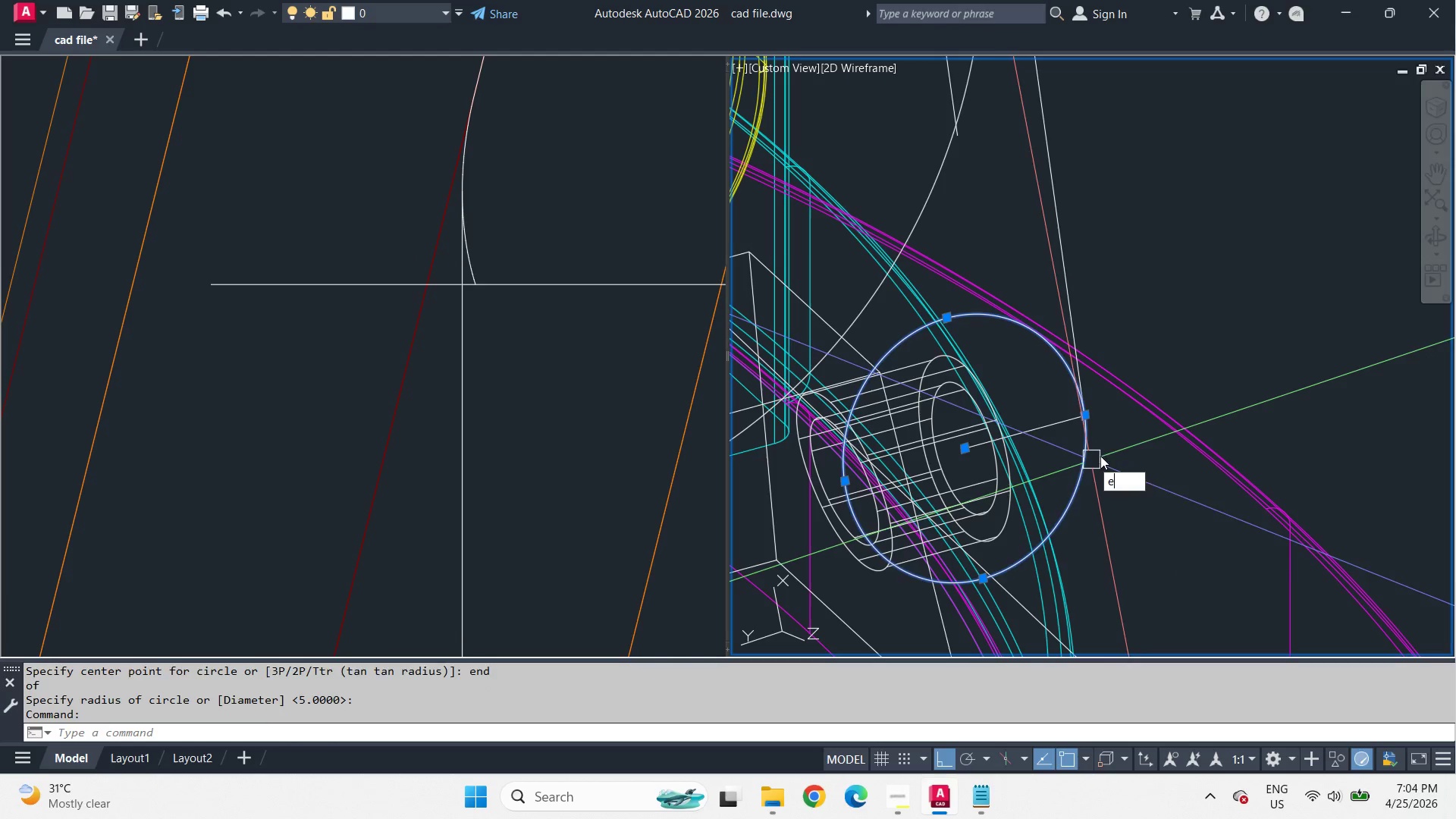 
key(Space)
 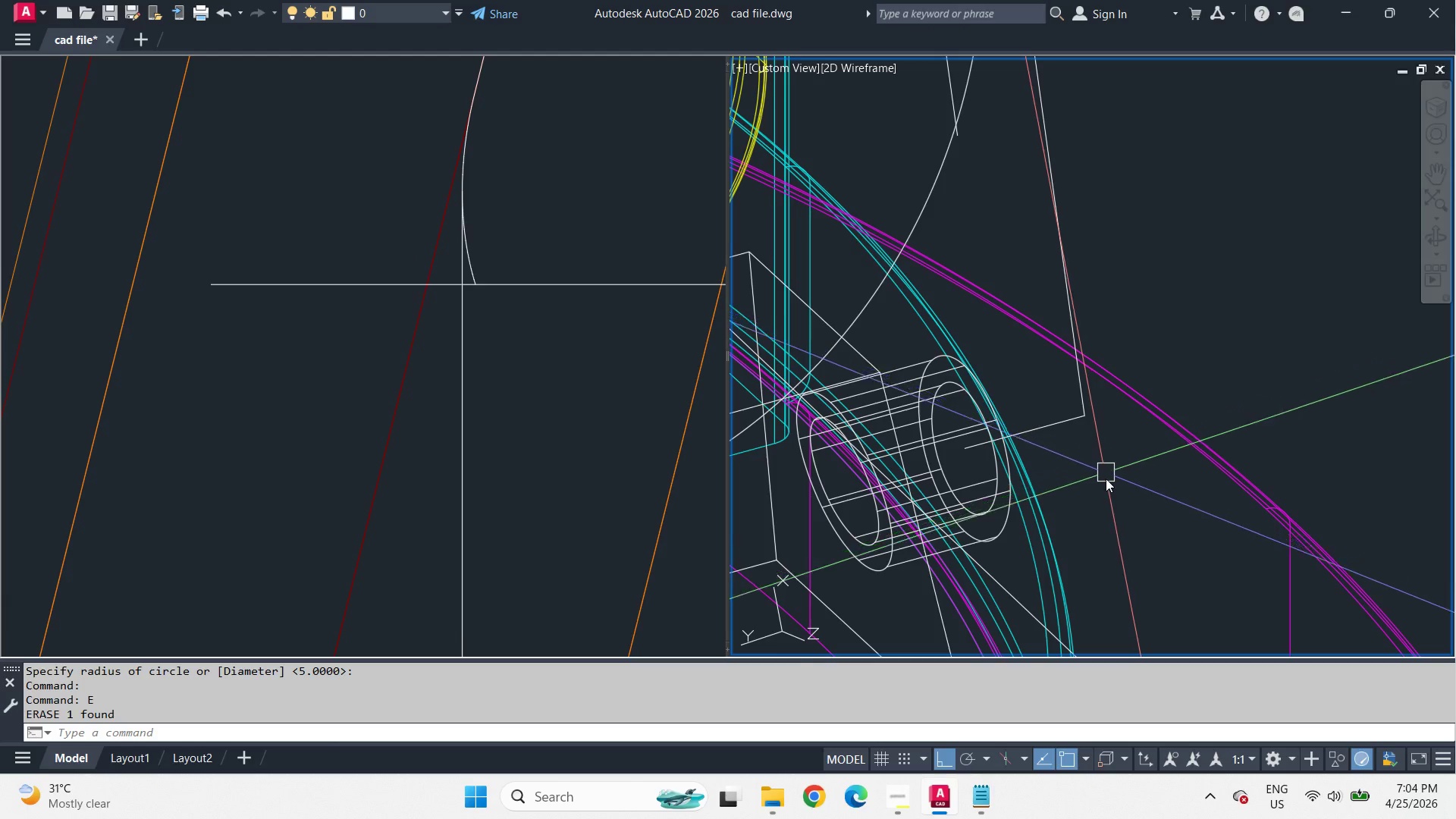 
scroll: coordinate [1106, 492], scroll_direction: down, amount: 2.0
 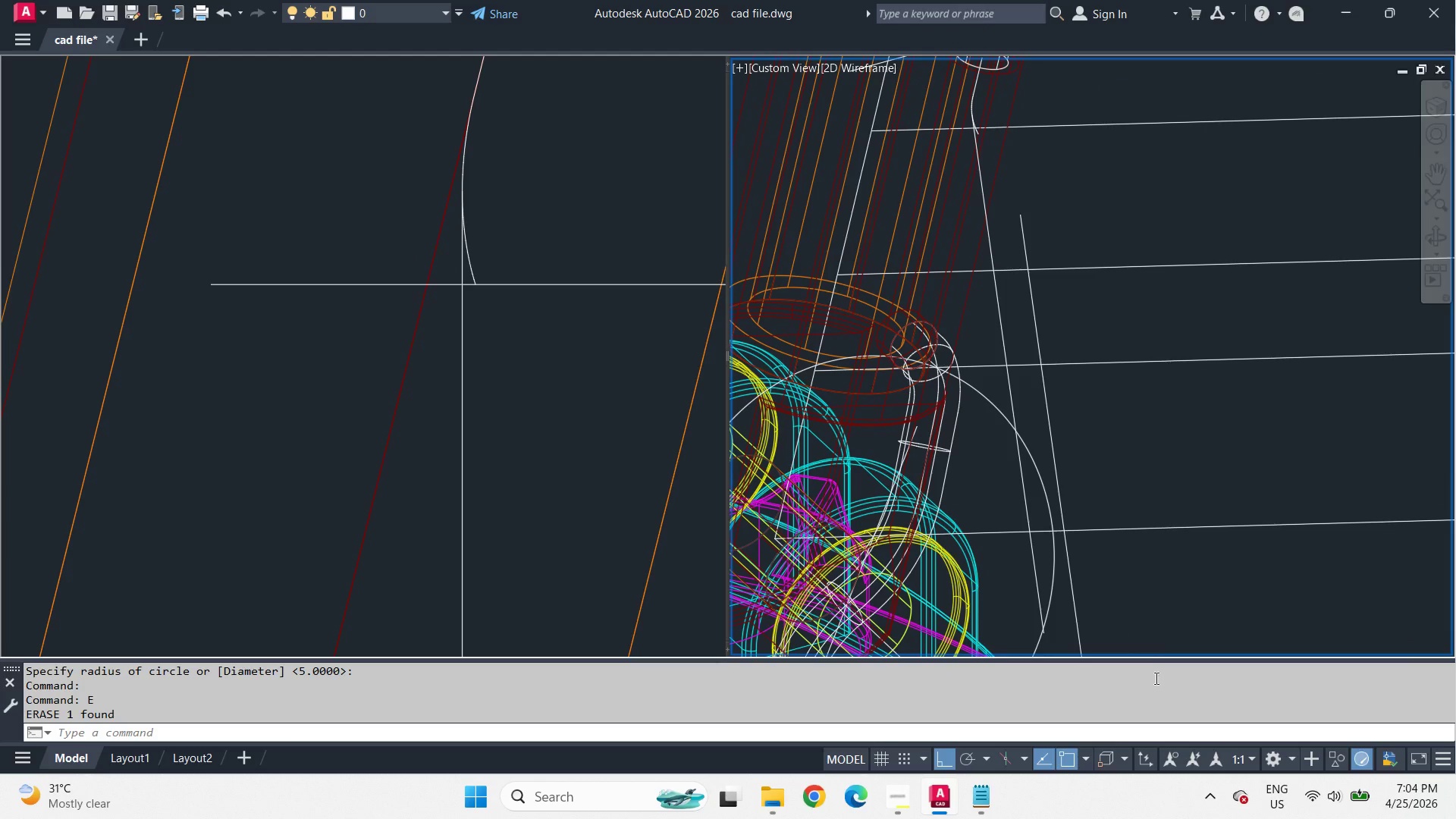 
scroll: coordinate [968, 136], scroll_direction: up, amount: 5.0
 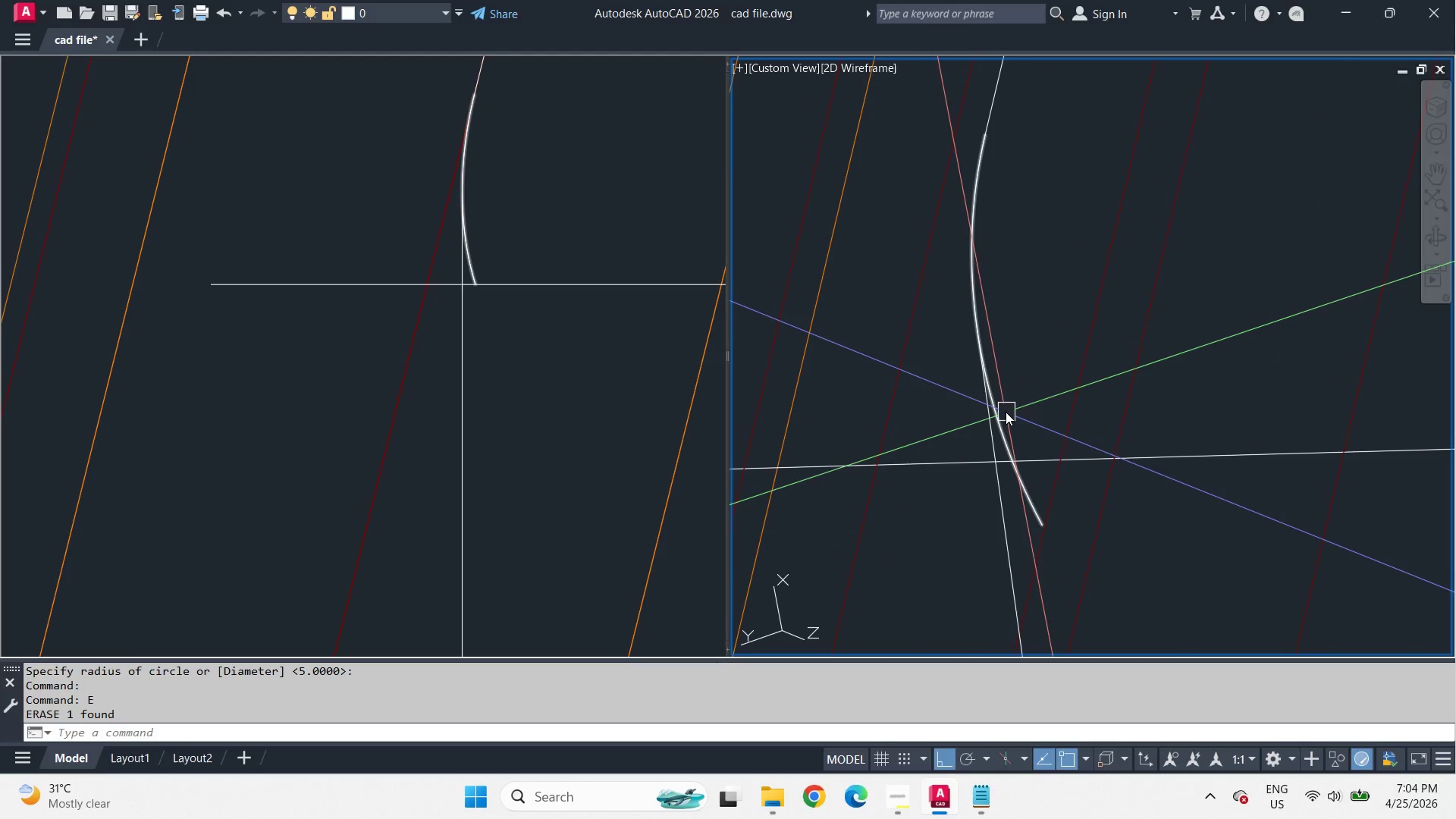 
type(tr )
 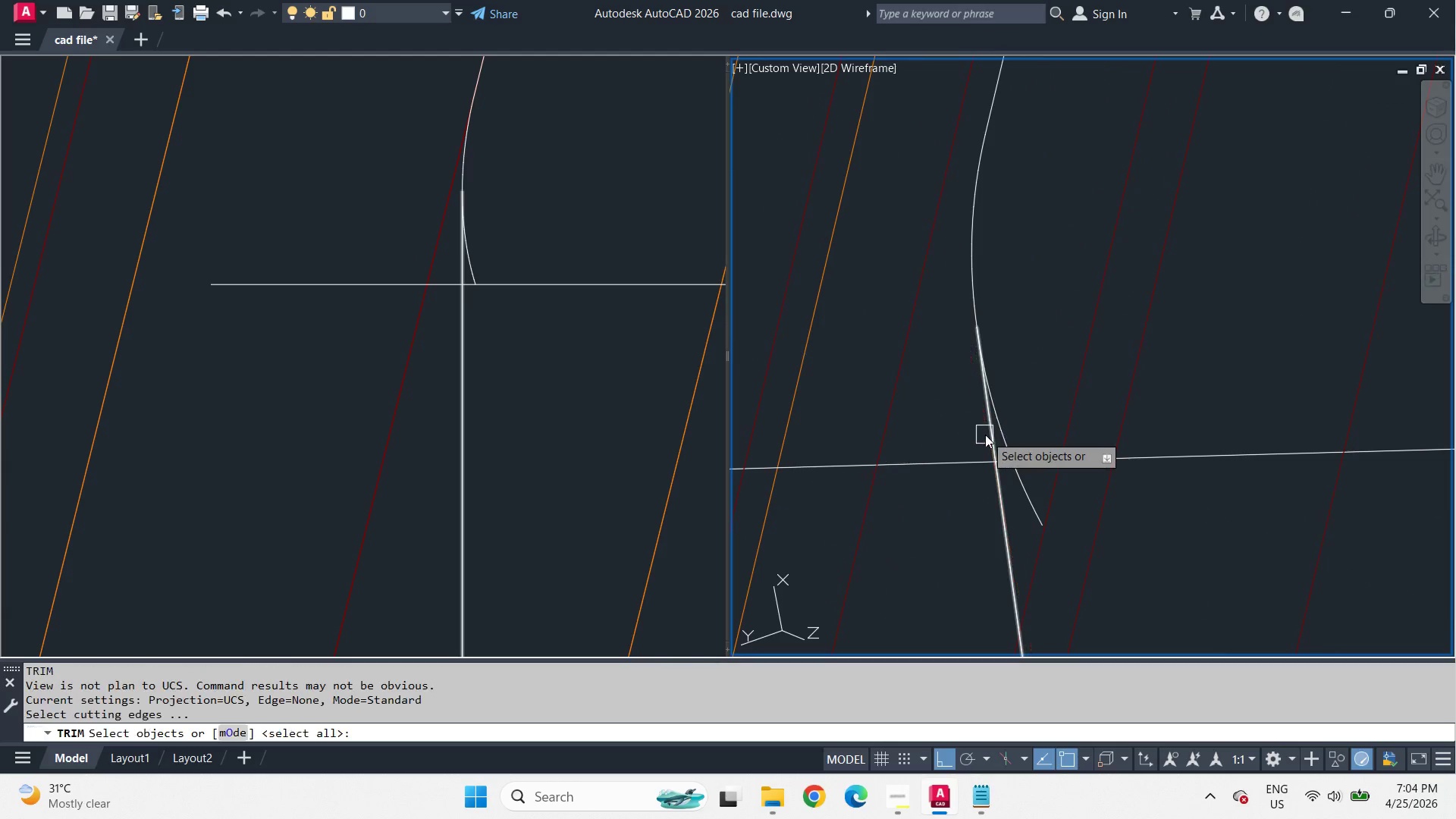 
left_click([985, 435])
 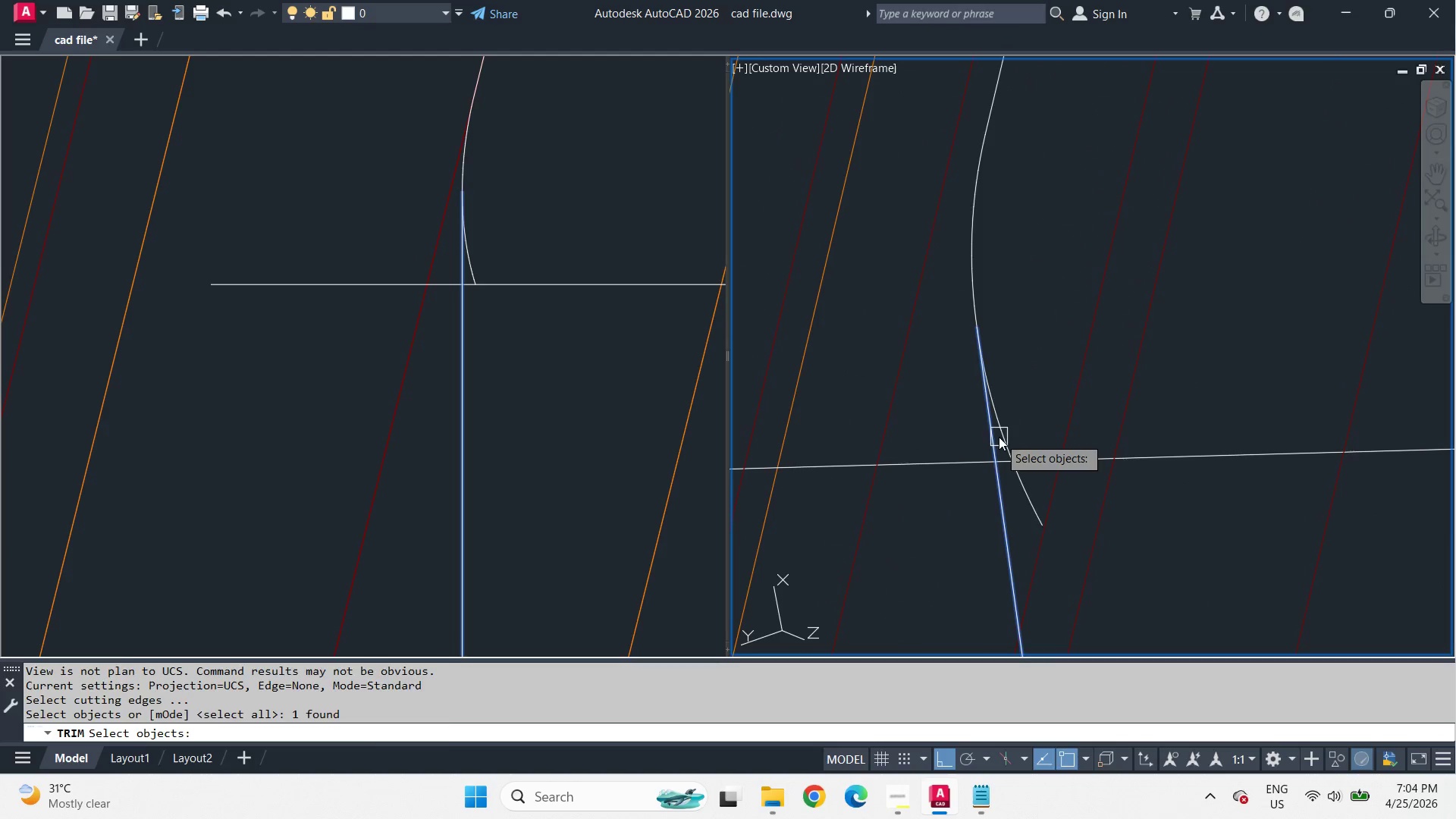 
key(Space)
 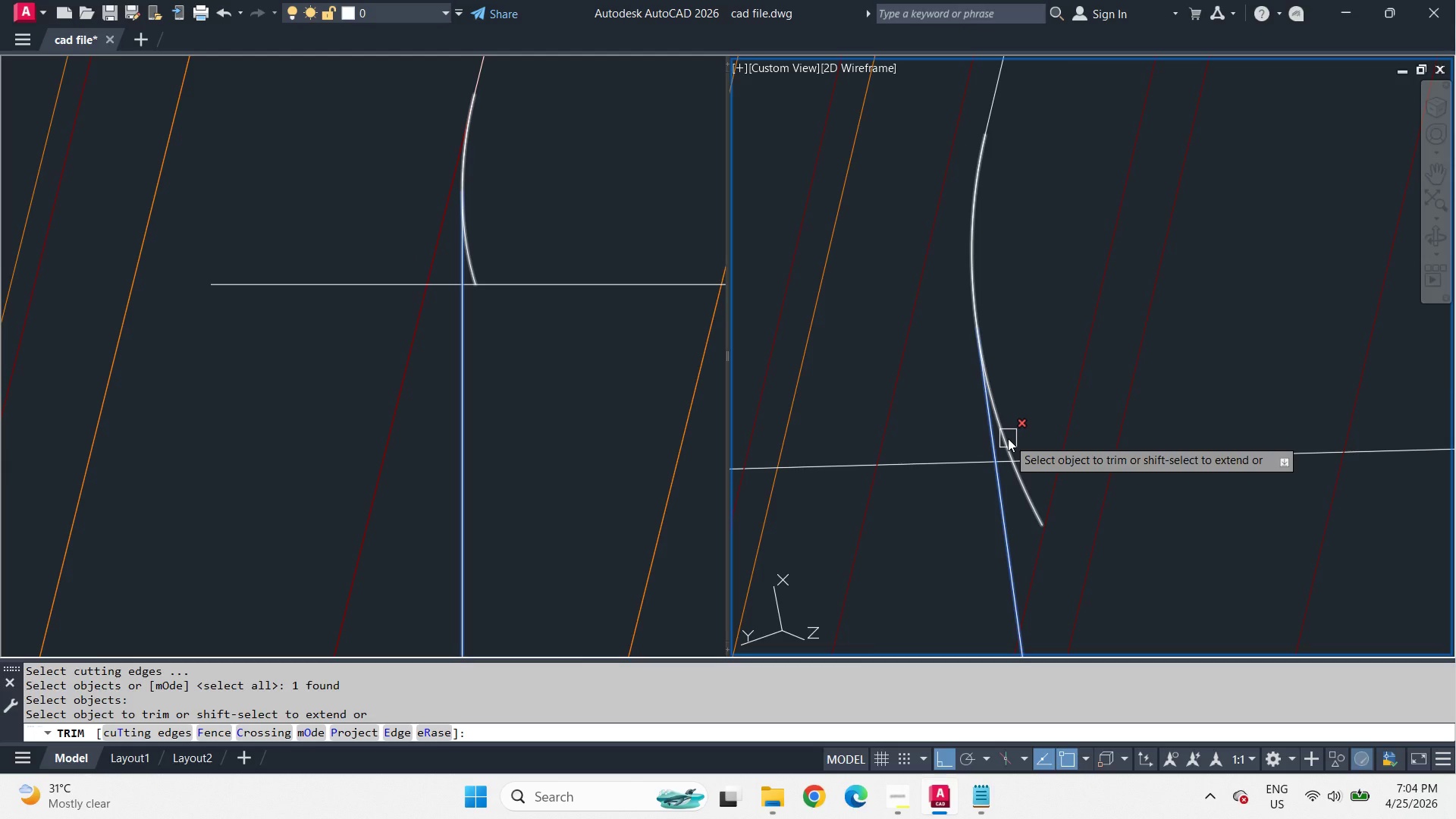 
left_click([1008, 438])
 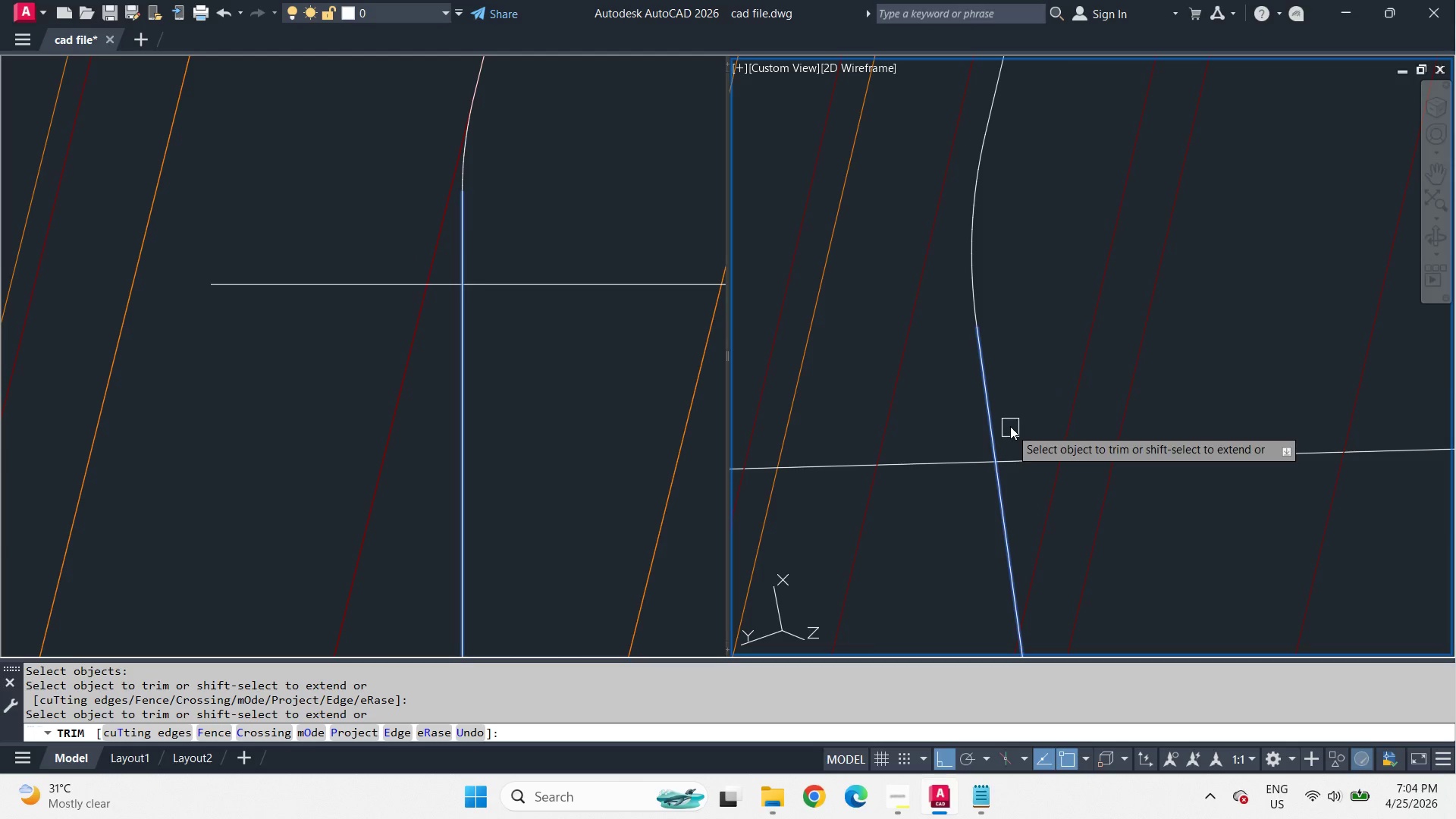 
key(Space)
 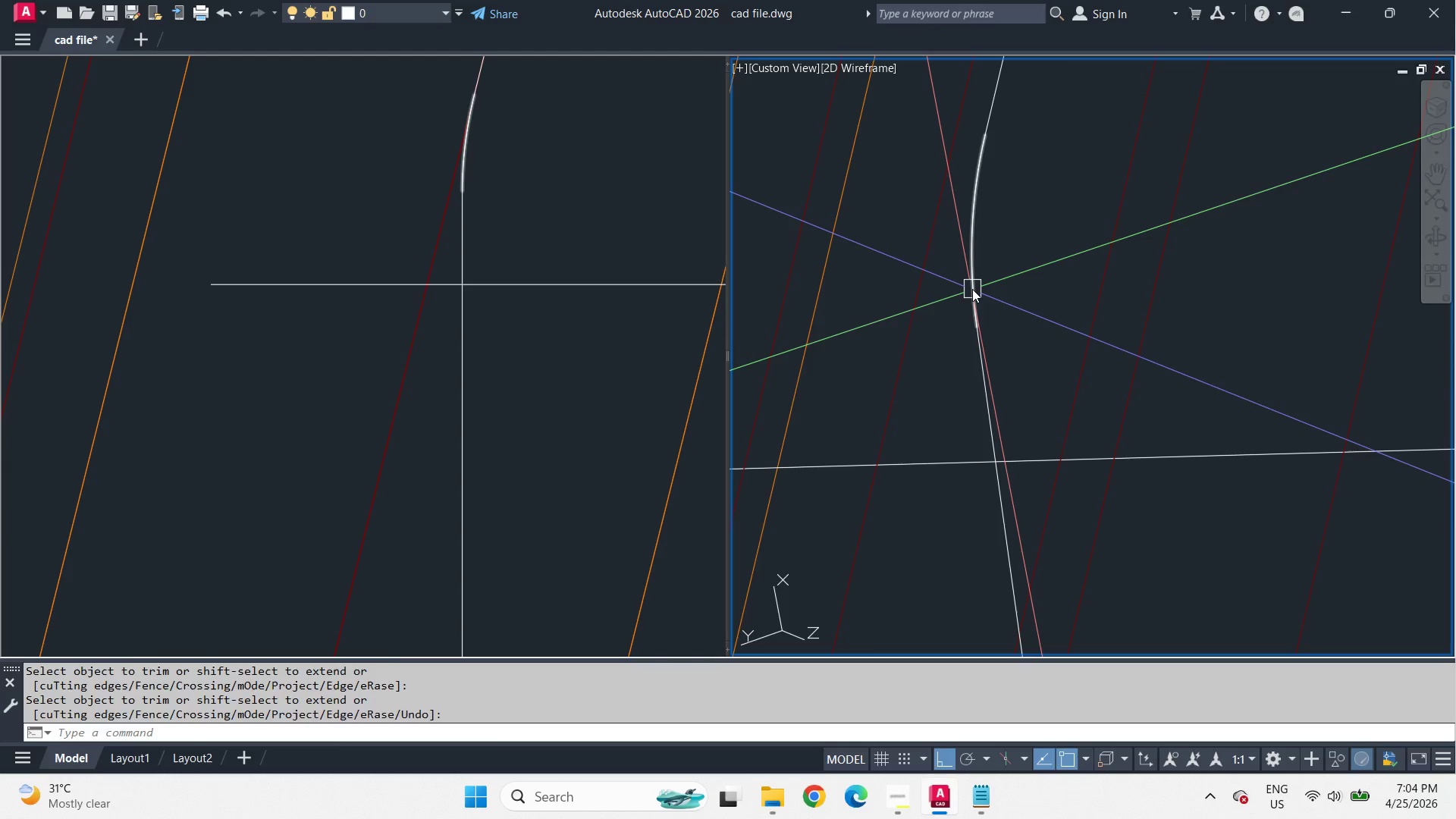 
left_click([972, 289])
 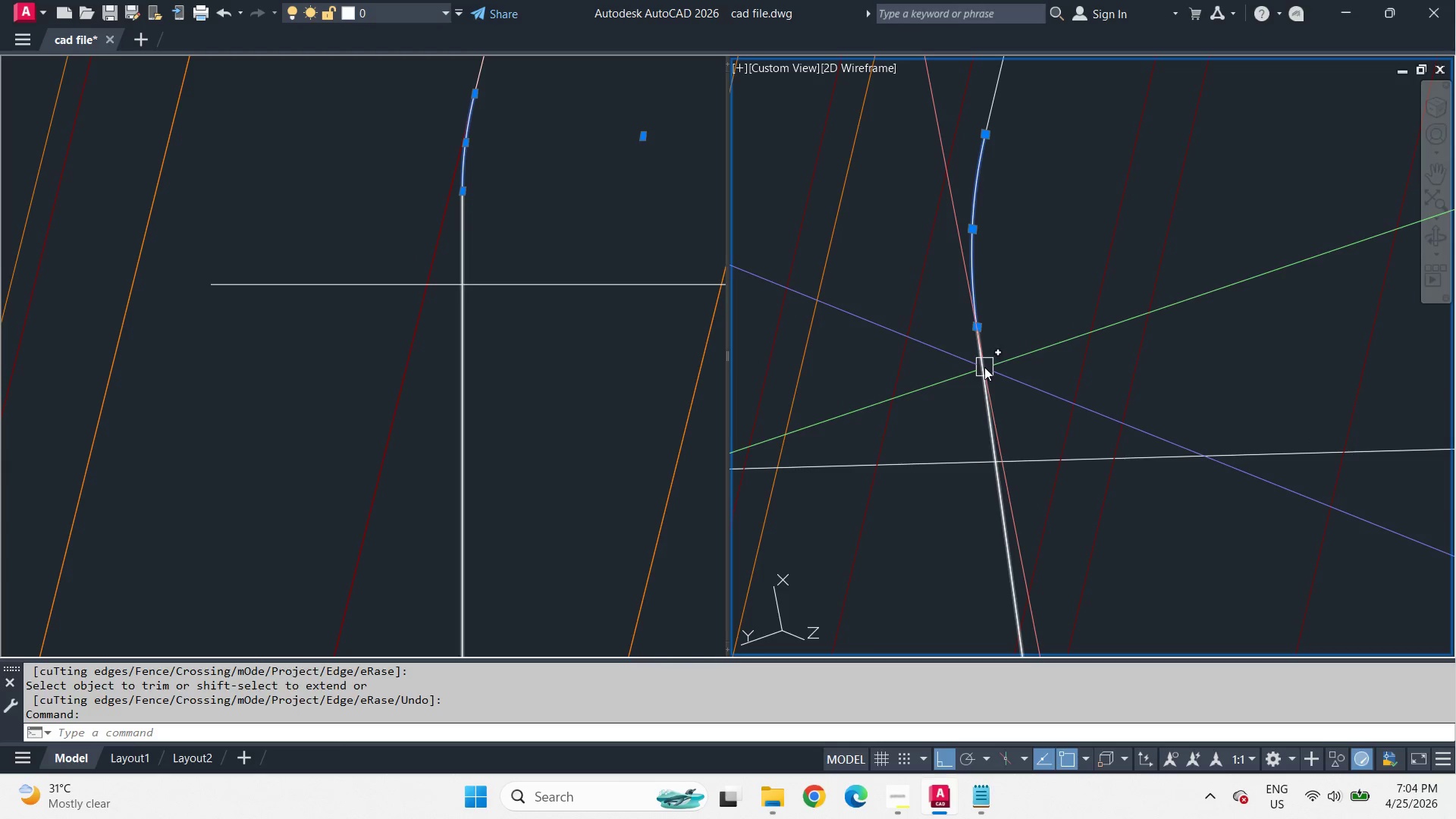 
left_click_drag(start_coordinate=[985, 368], to_coordinate=[987, 372])
 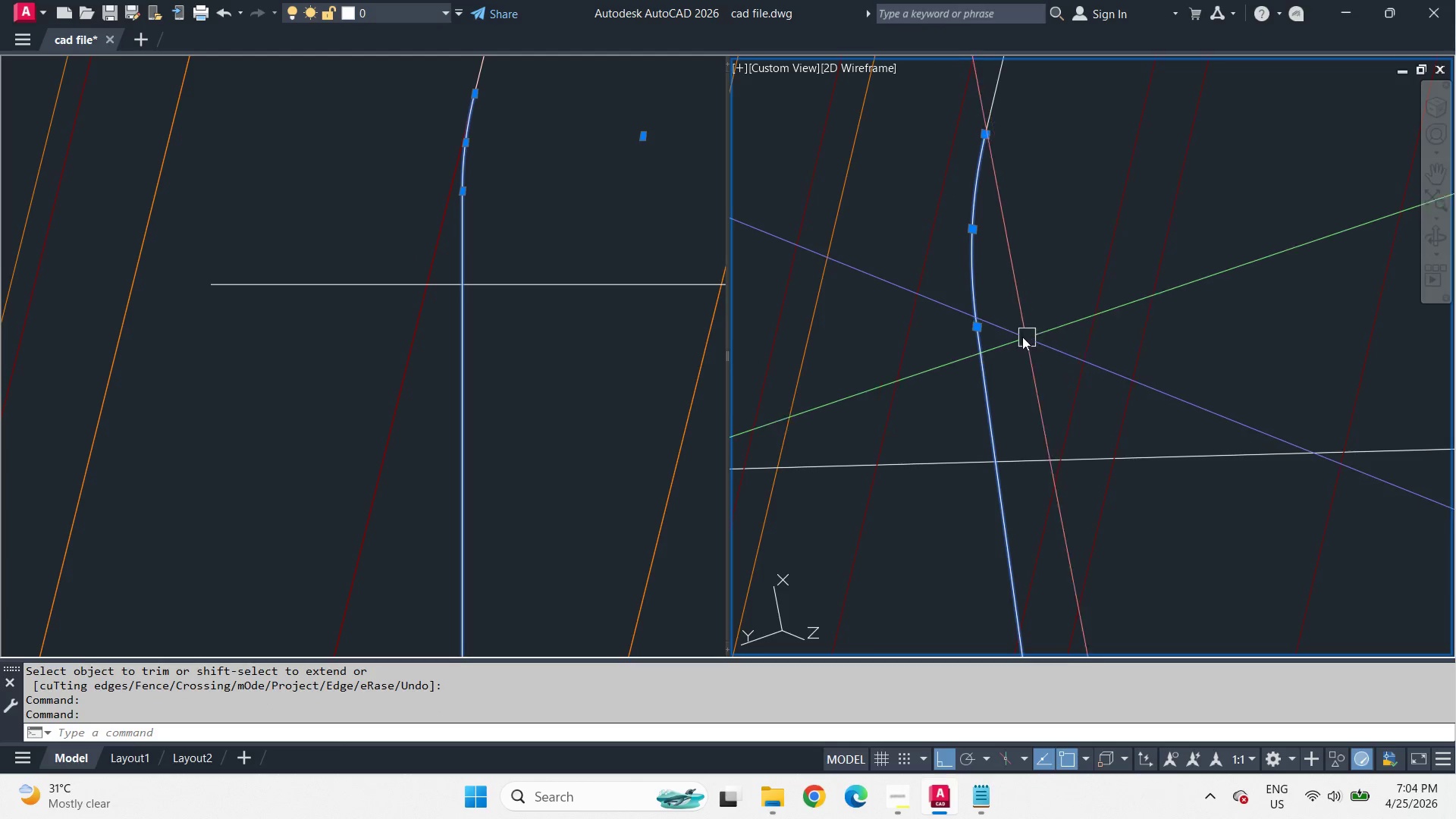 
key(Escape)
 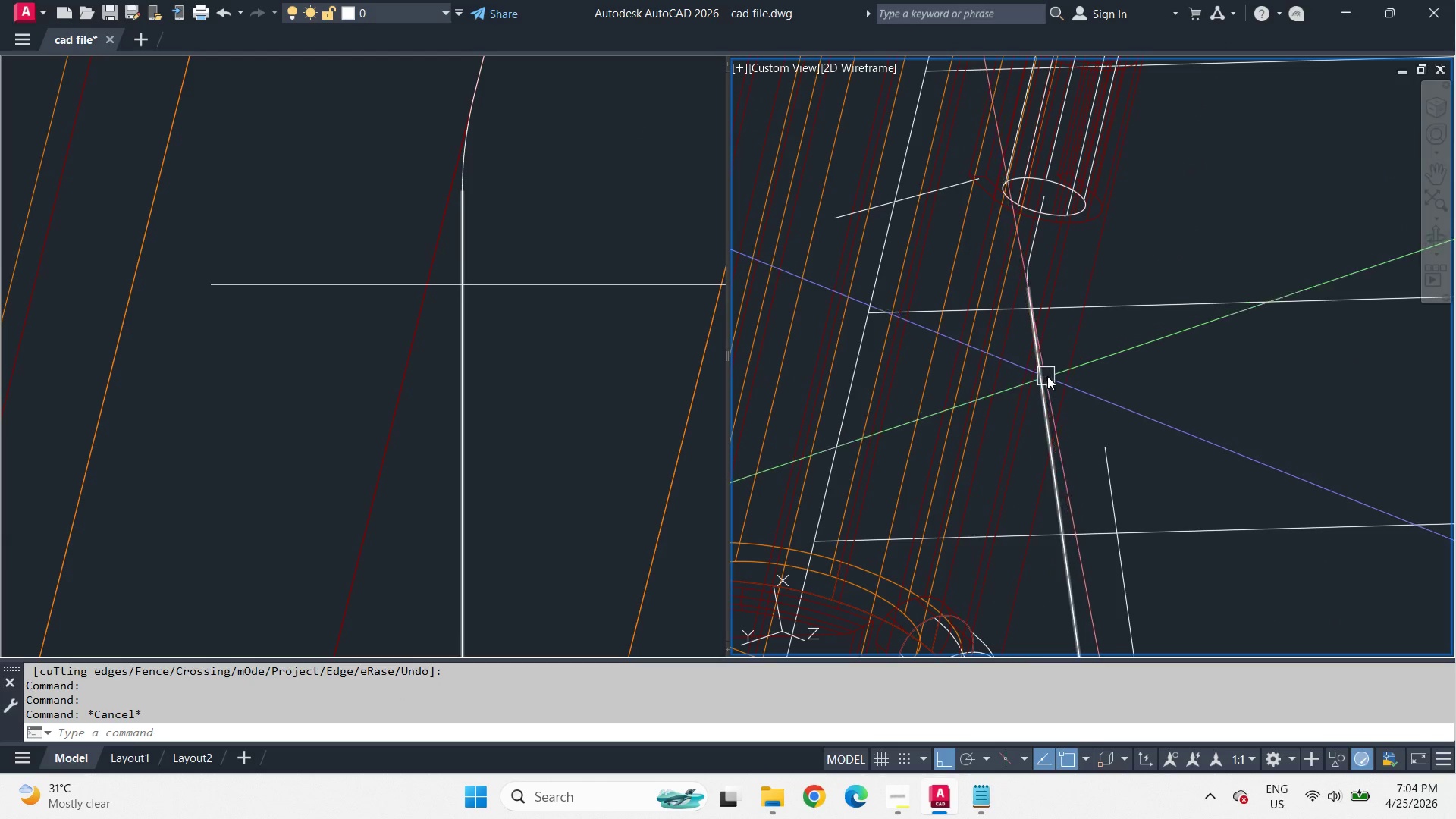 
scroll: coordinate [1036, 282], scroll_direction: down, amount: 4.0
 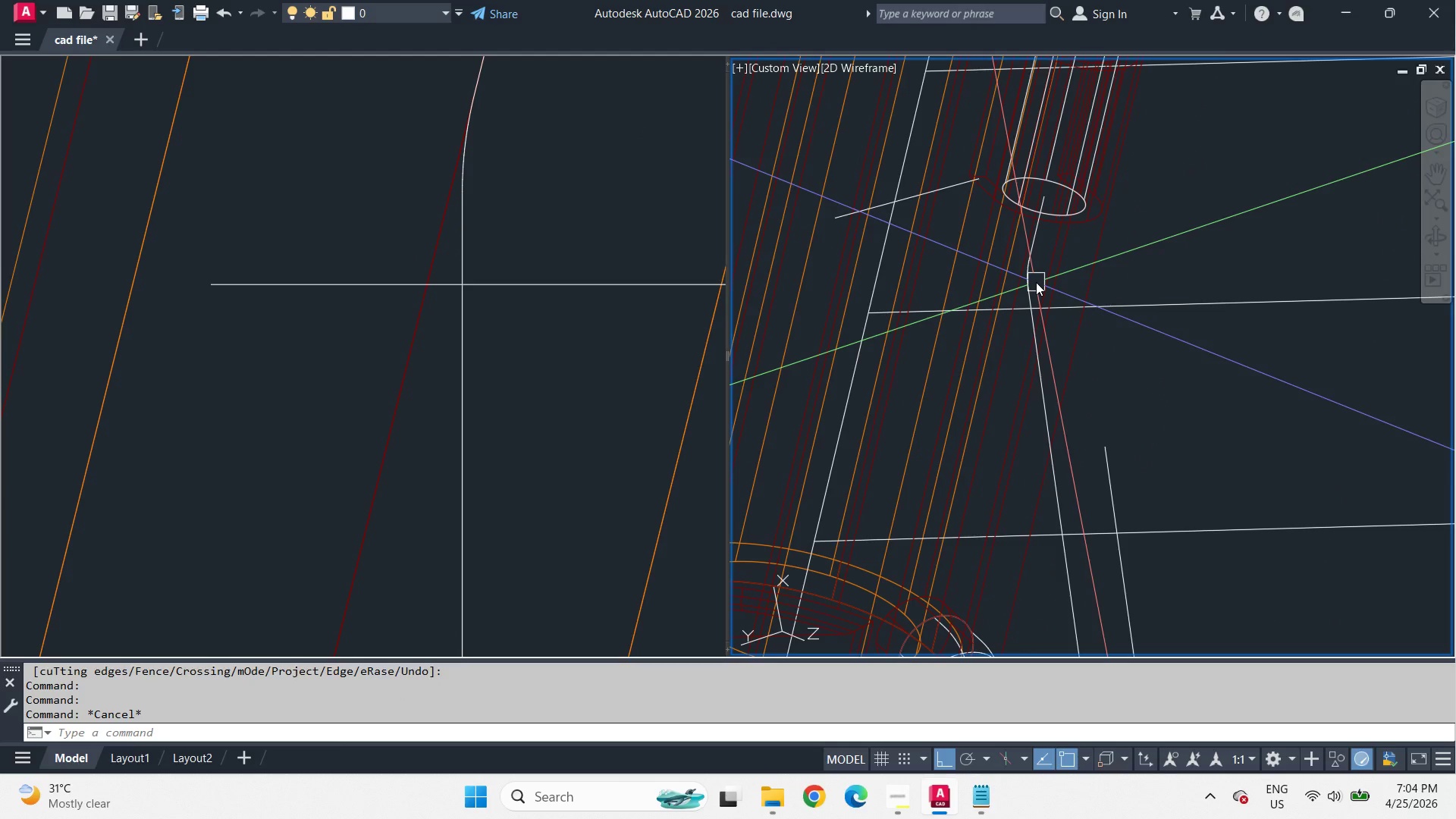 
key(Control+Z)
 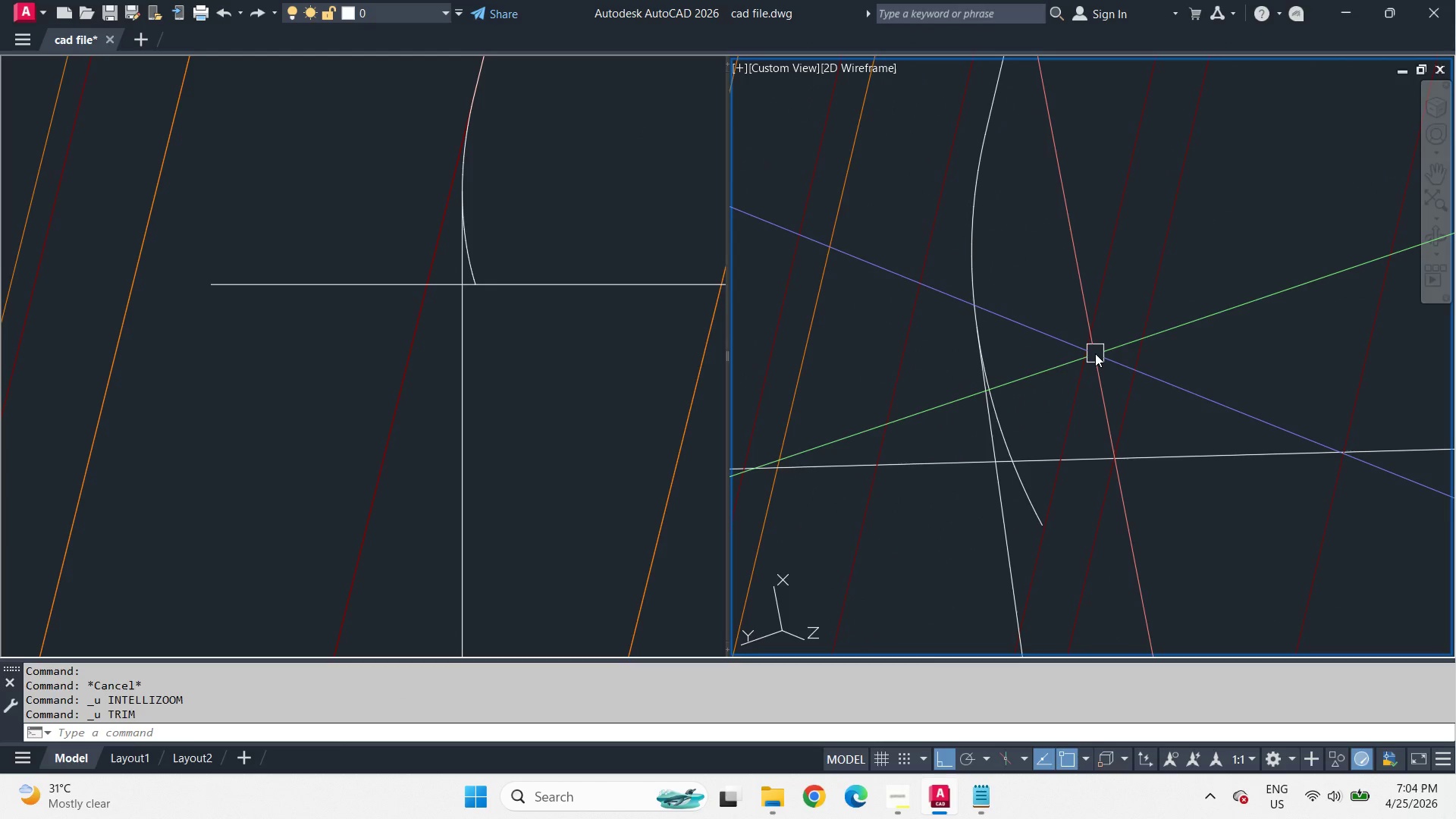 
key(Control+Z)
 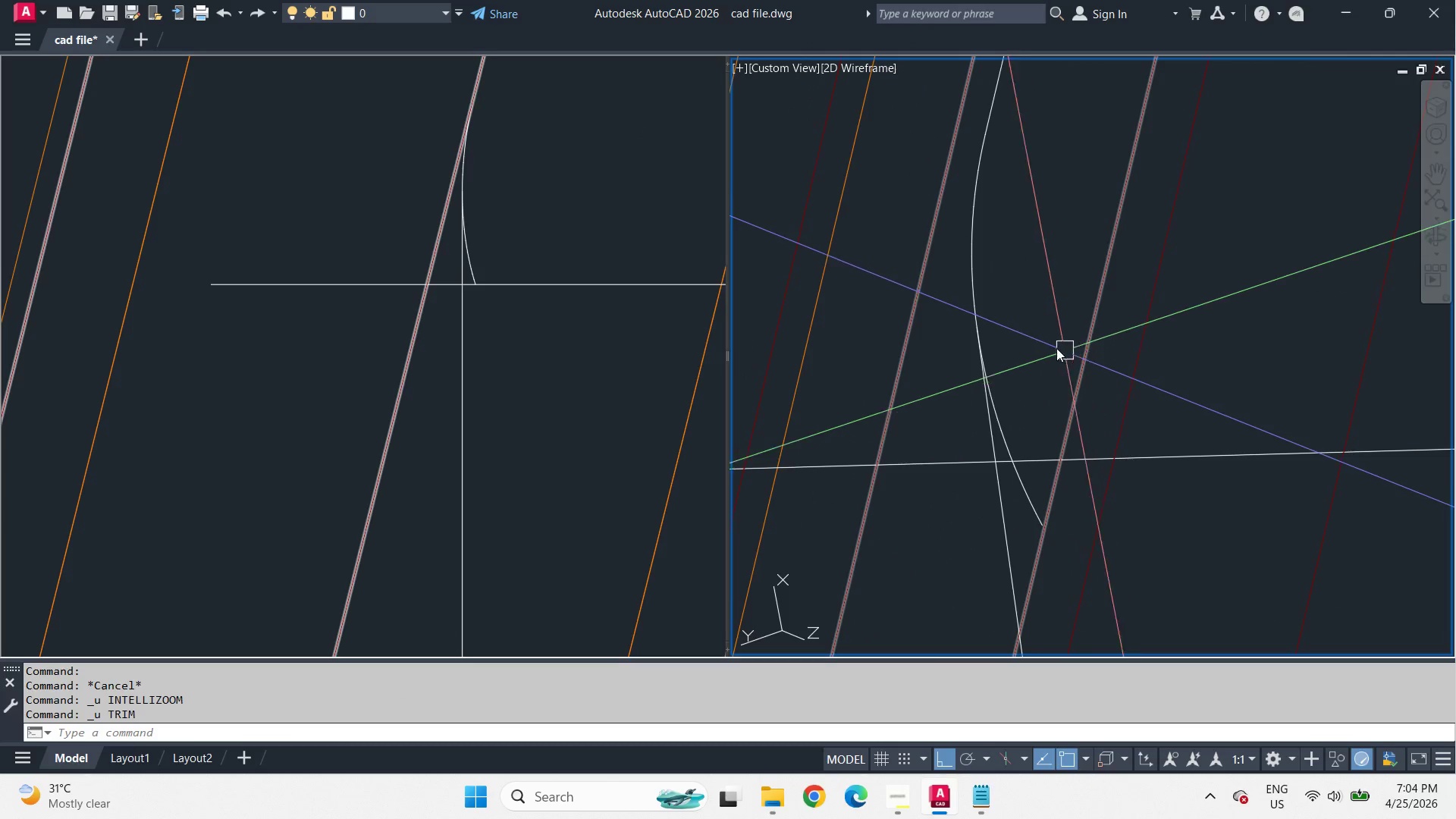 
left_click([553, 366])
 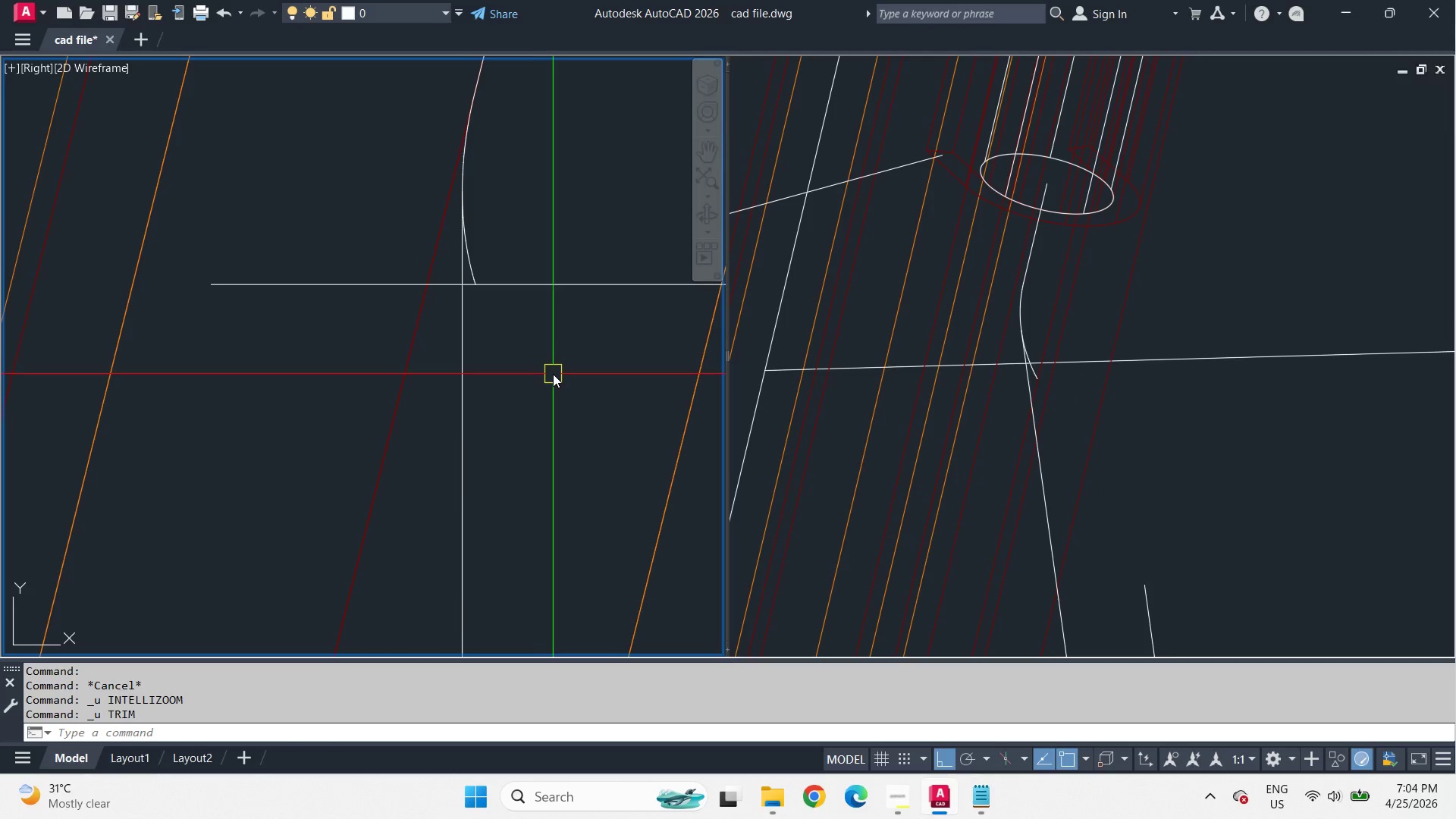 
scroll: coordinate [570, 381], scroll_direction: down, amount: 5.0
 